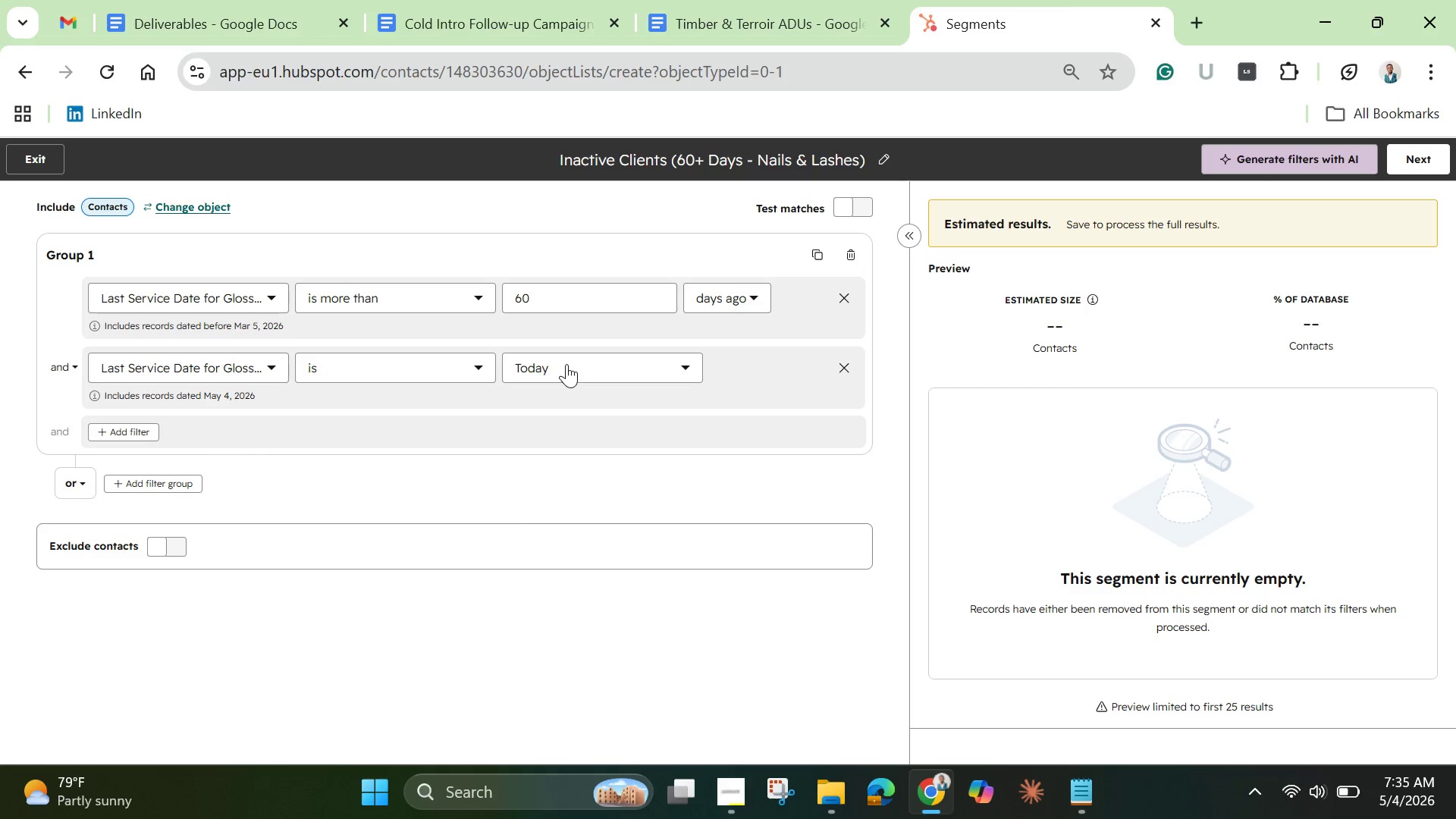 
left_click([566, 364])
 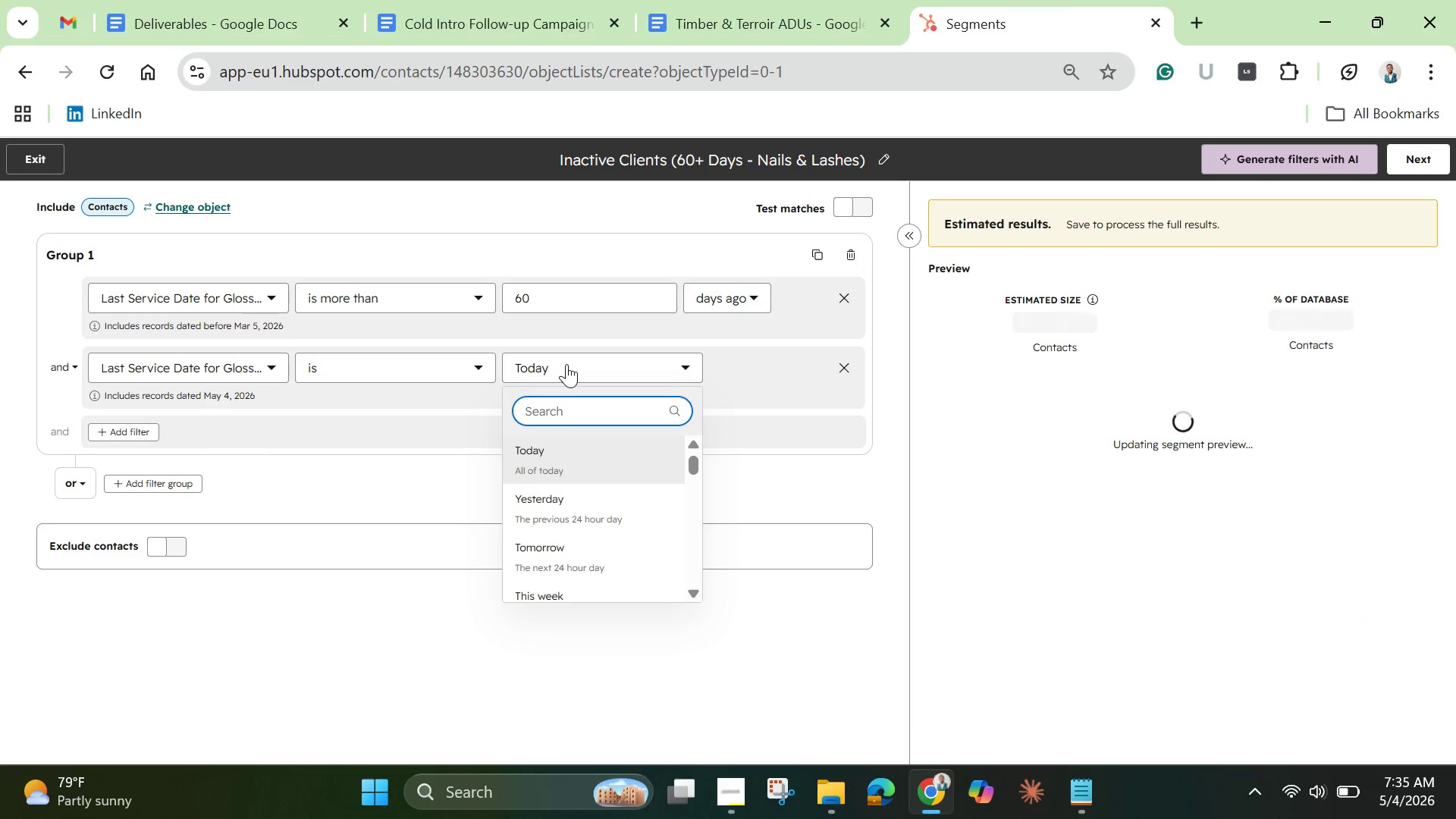 
wait(8.26)
 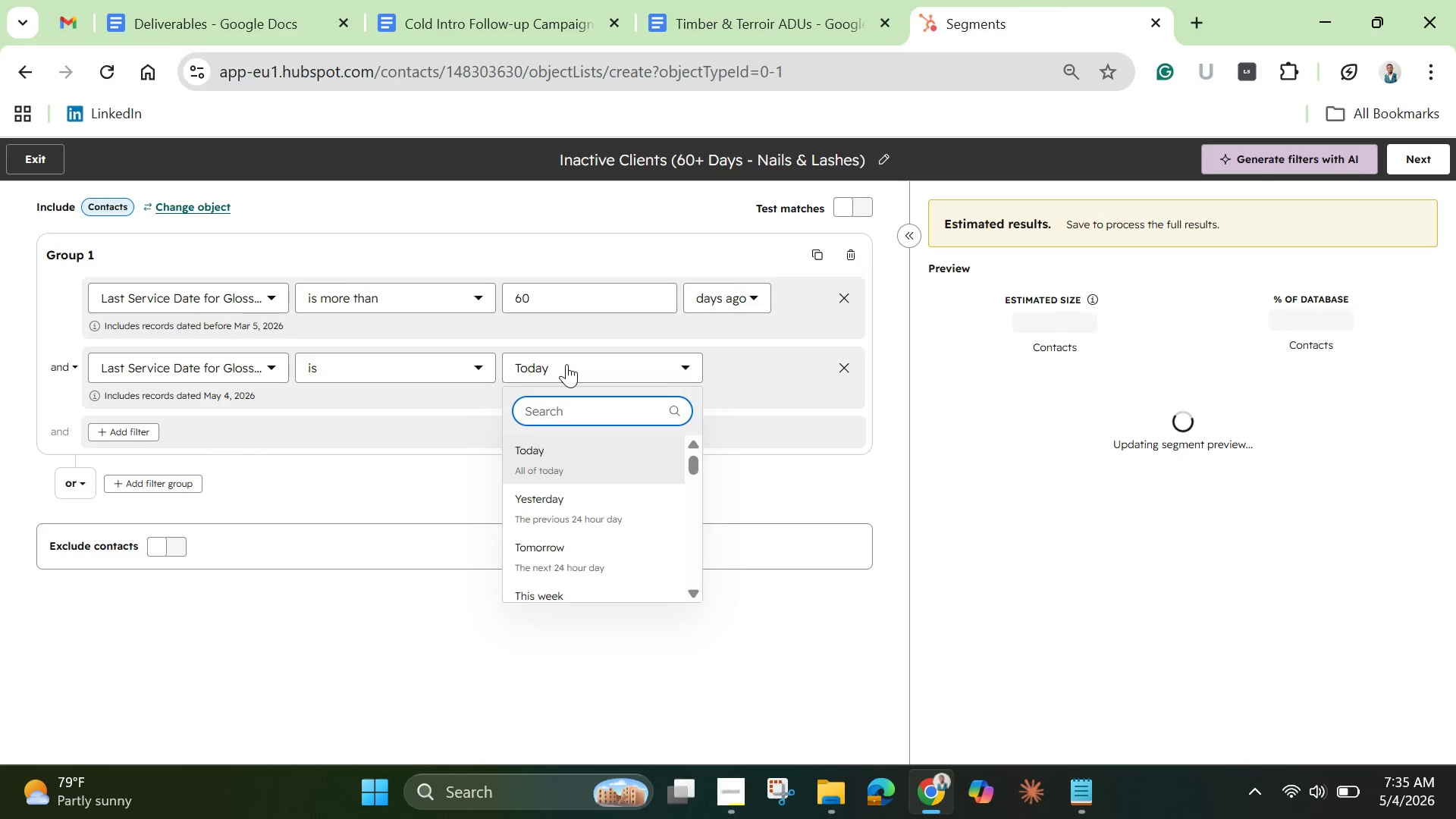 
left_click([566, 364])
 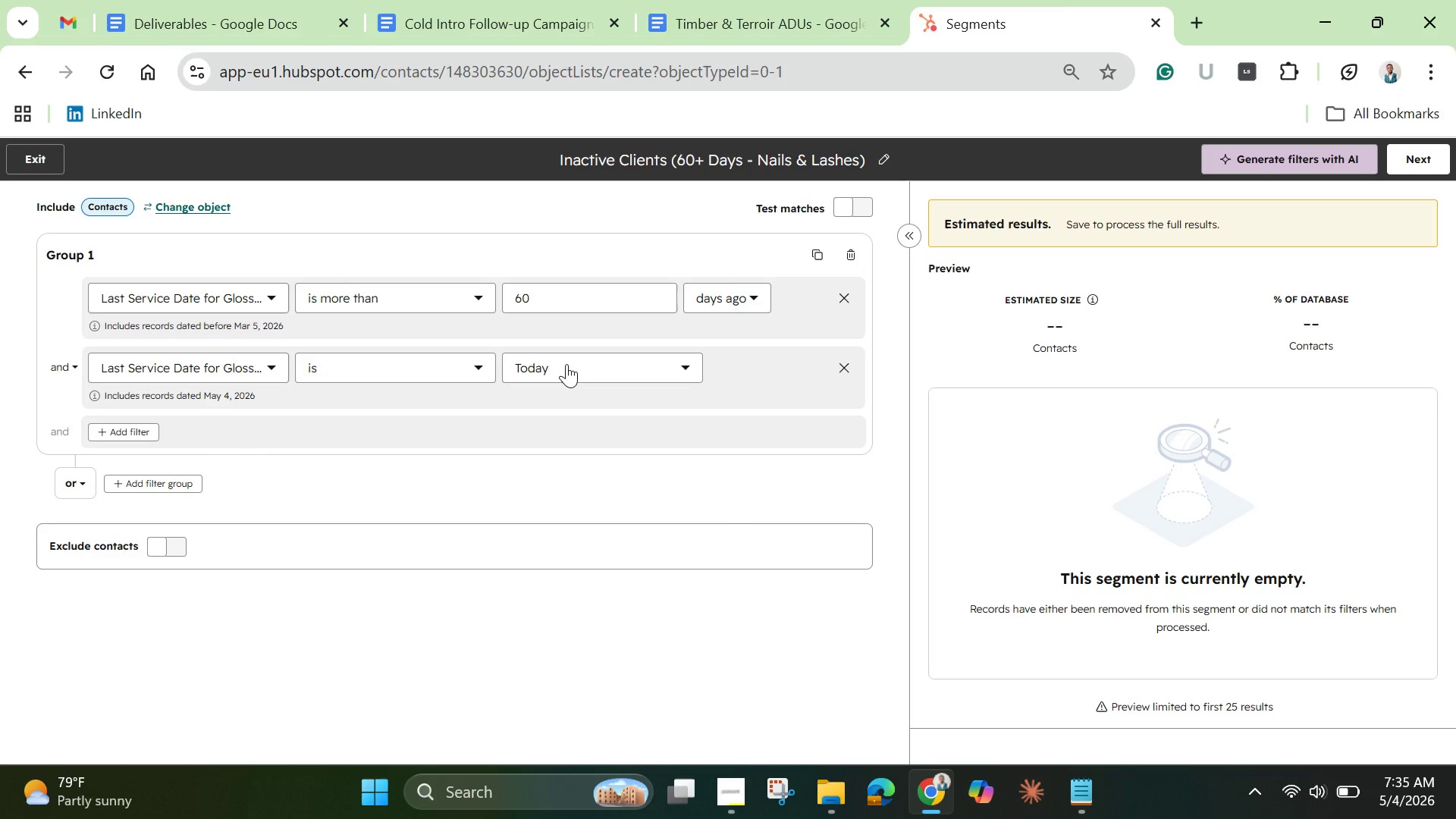 
left_click([566, 364])
 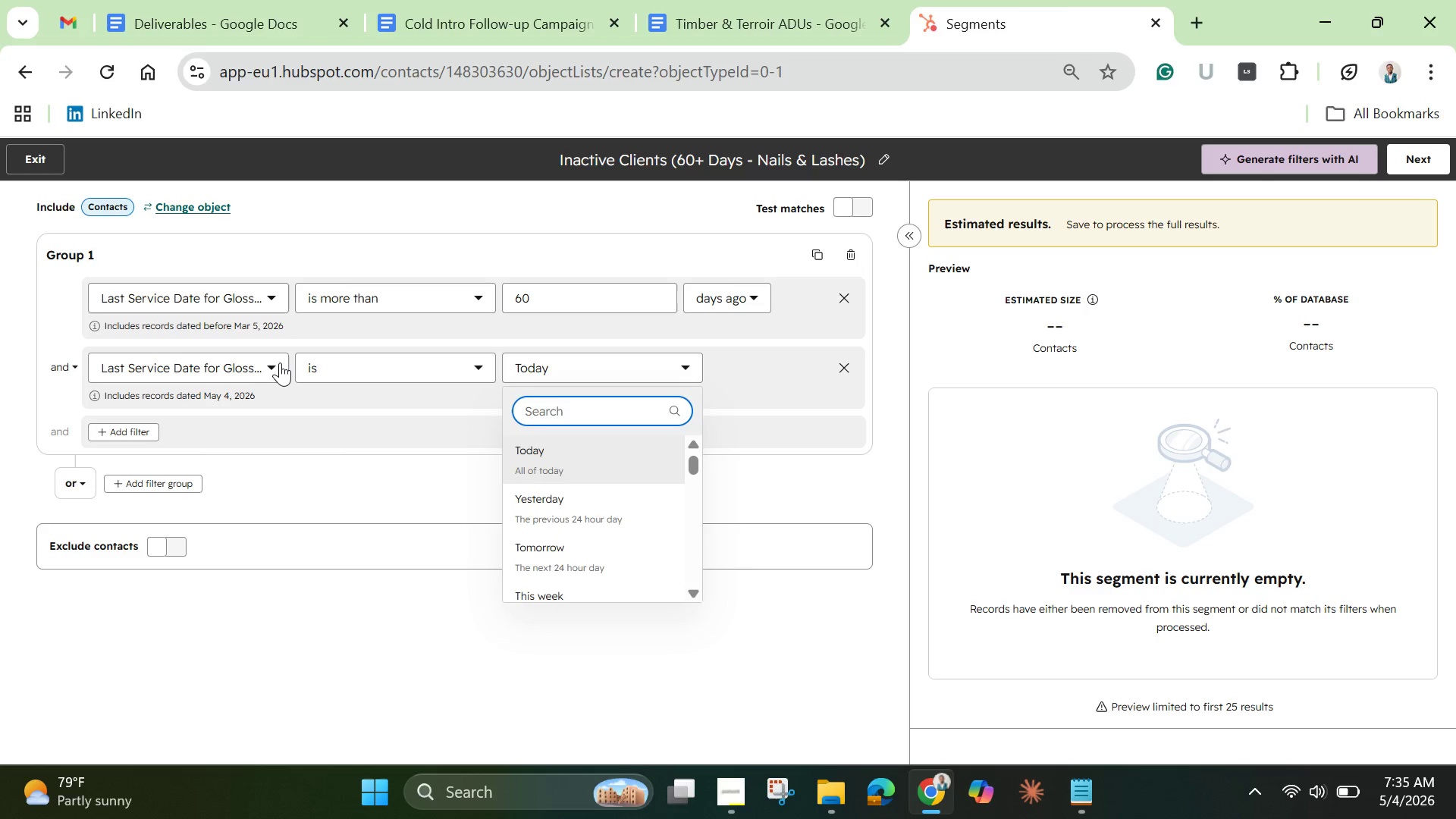 
left_click([270, 368])
 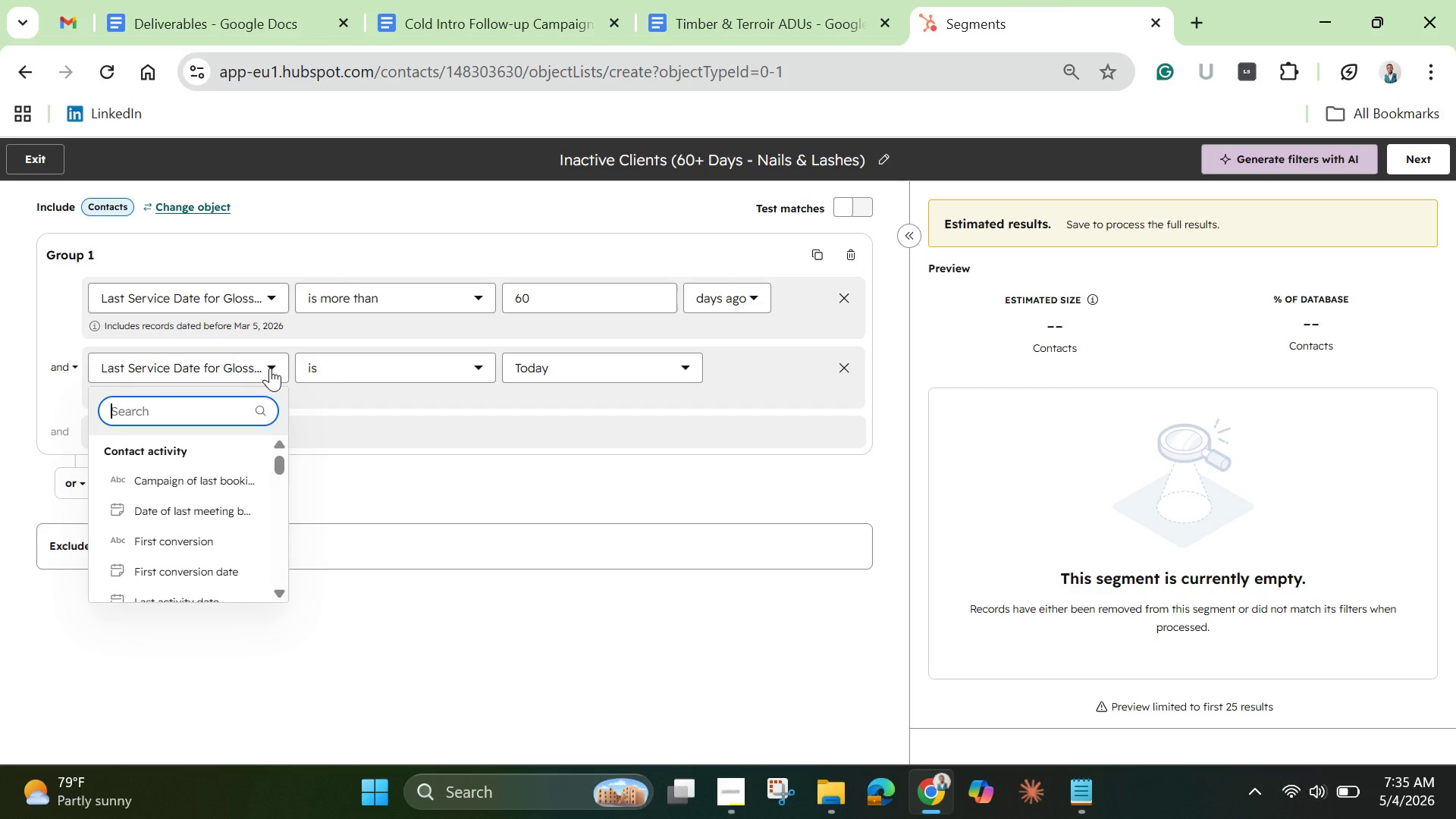 
left_click([270, 368])
 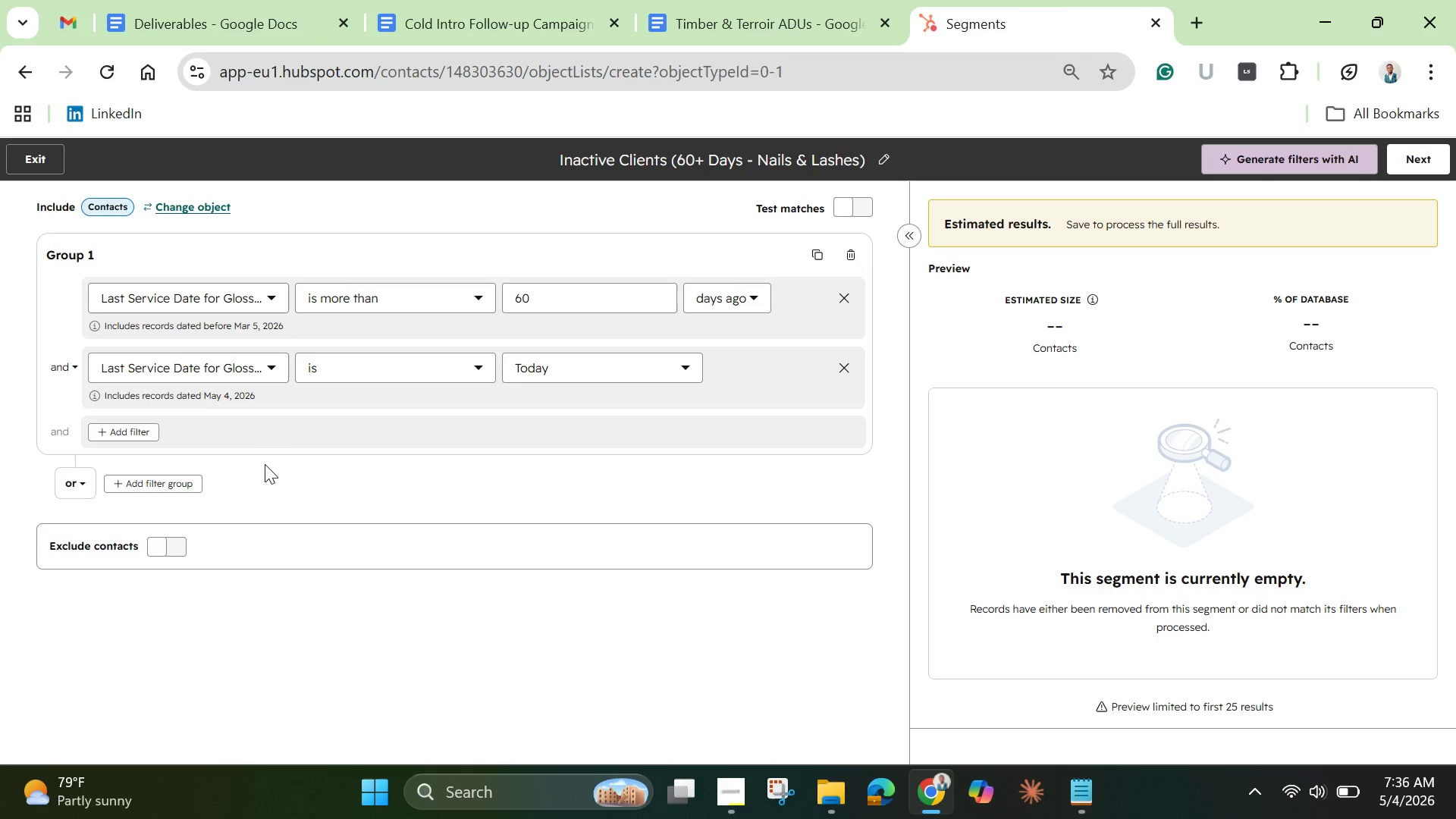 
left_click([145, 488])
 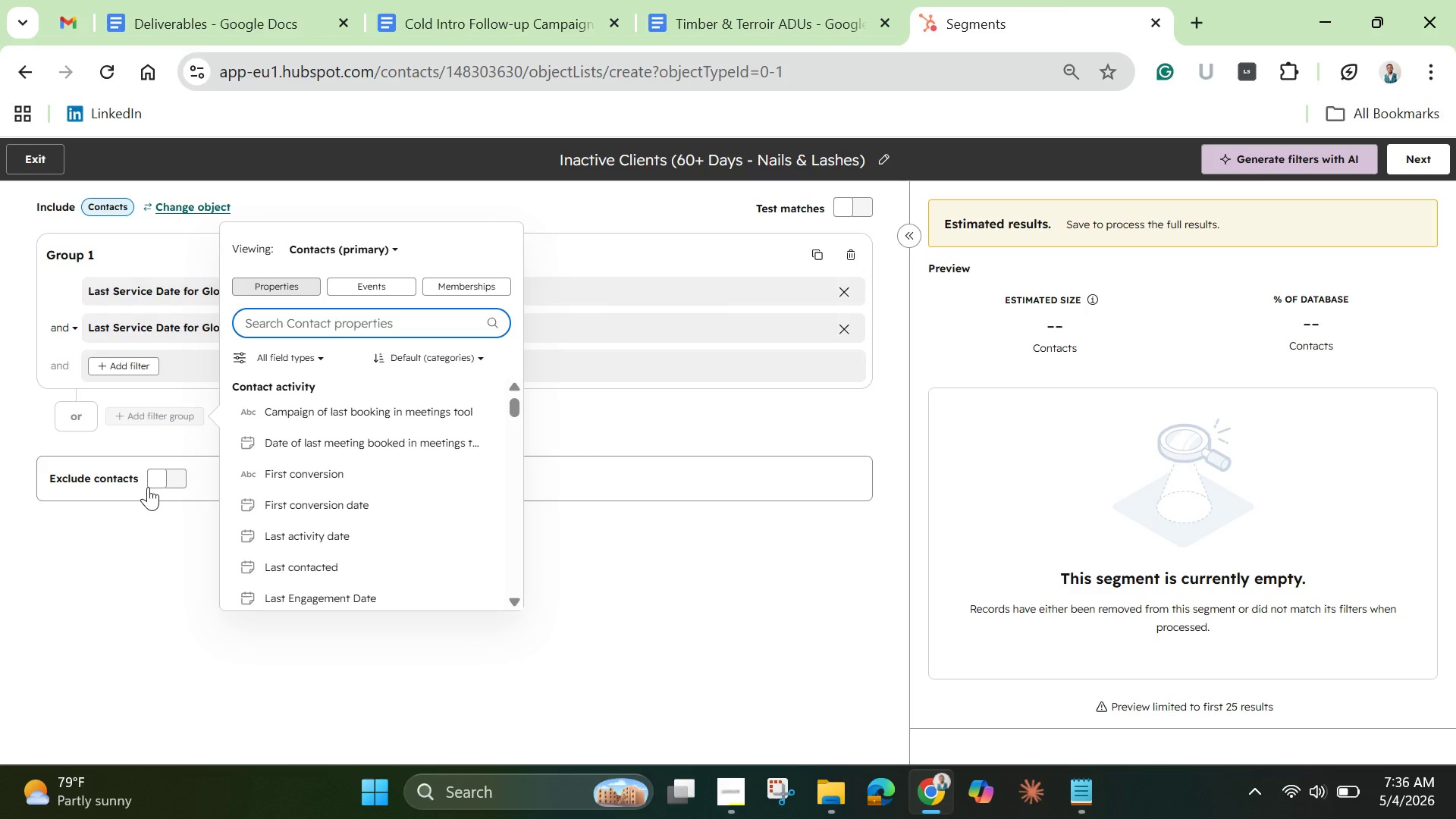 
type(last service )
 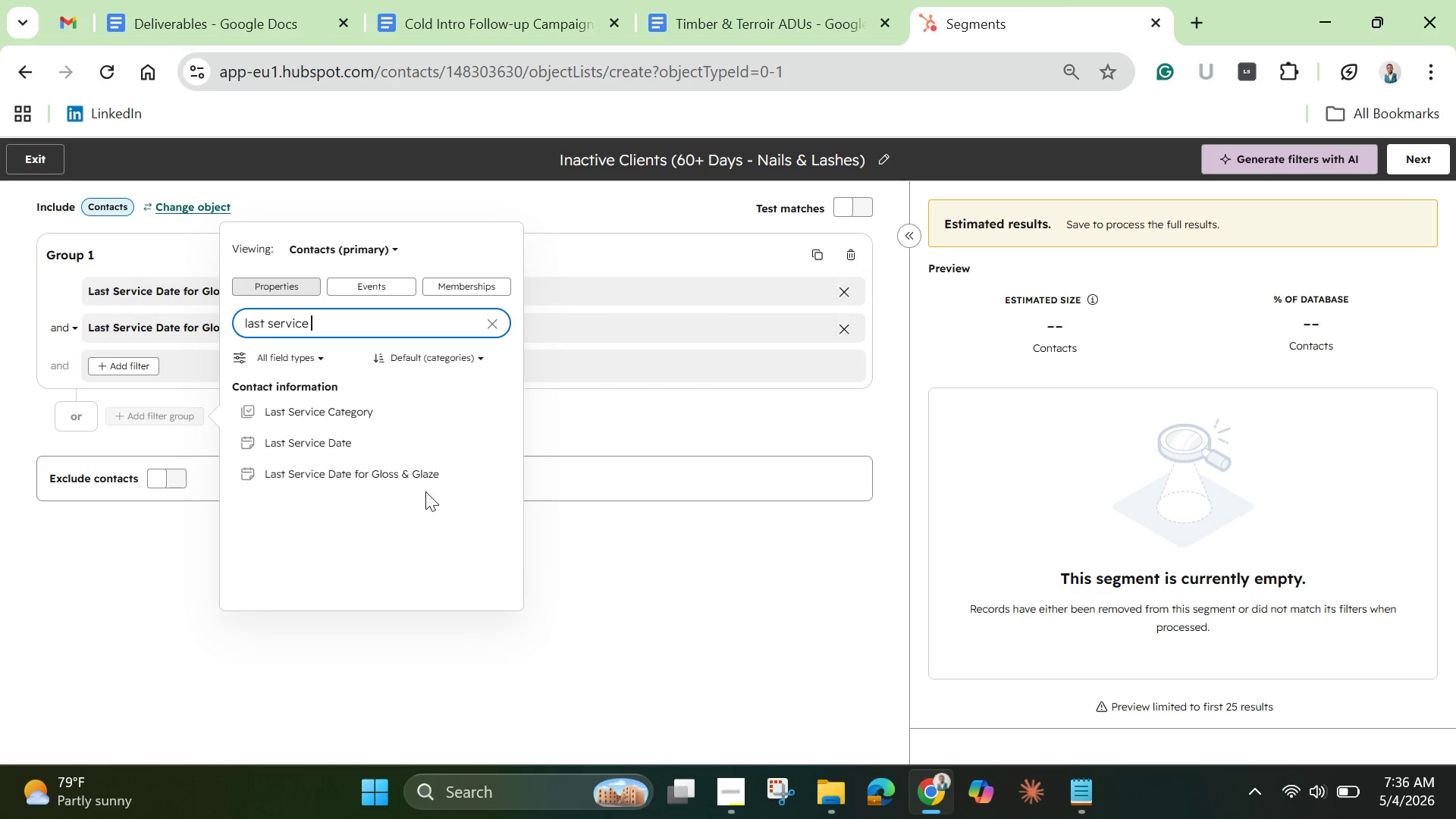 
left_click([411, 422])
 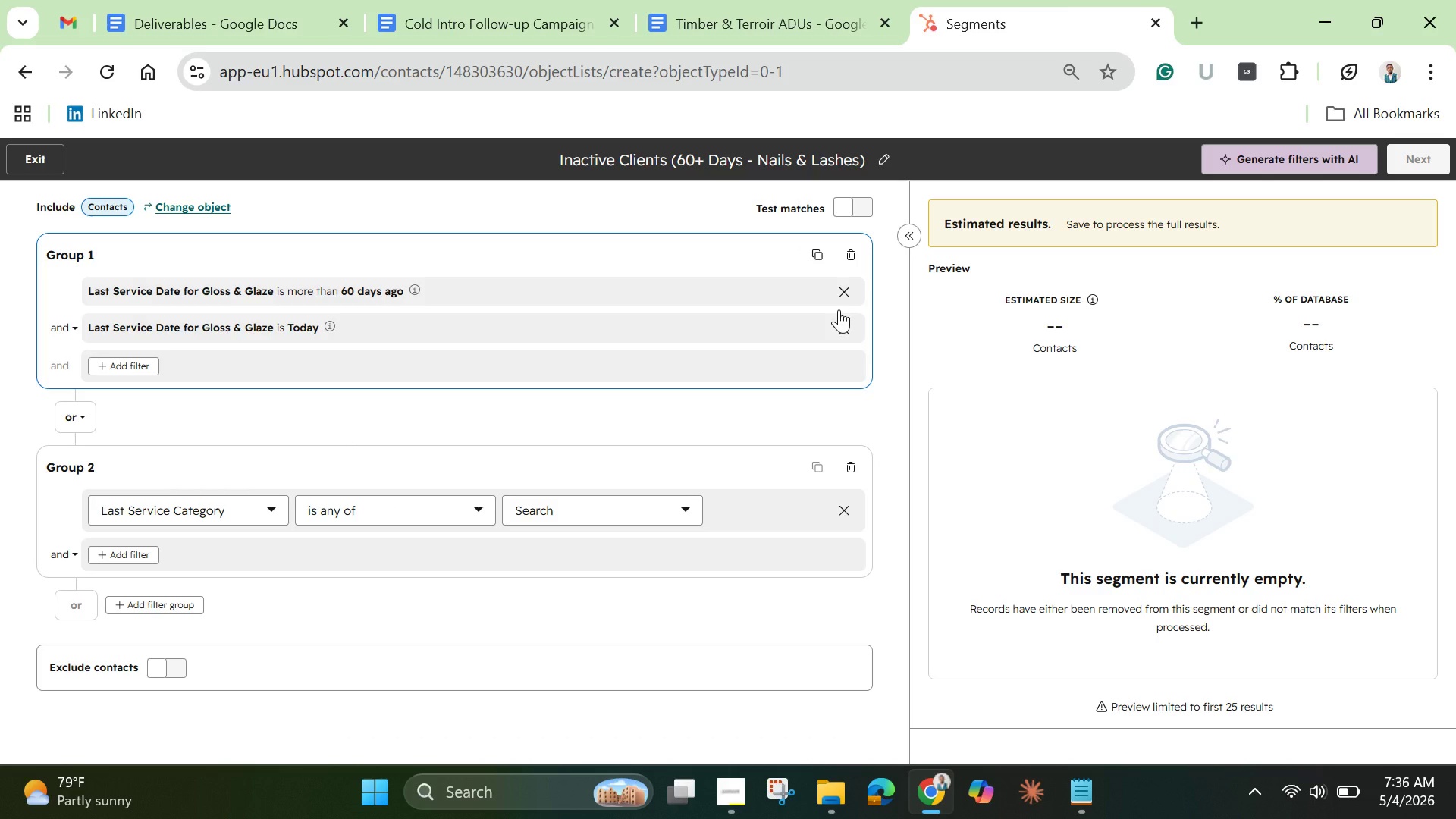 
wait(16.75)
 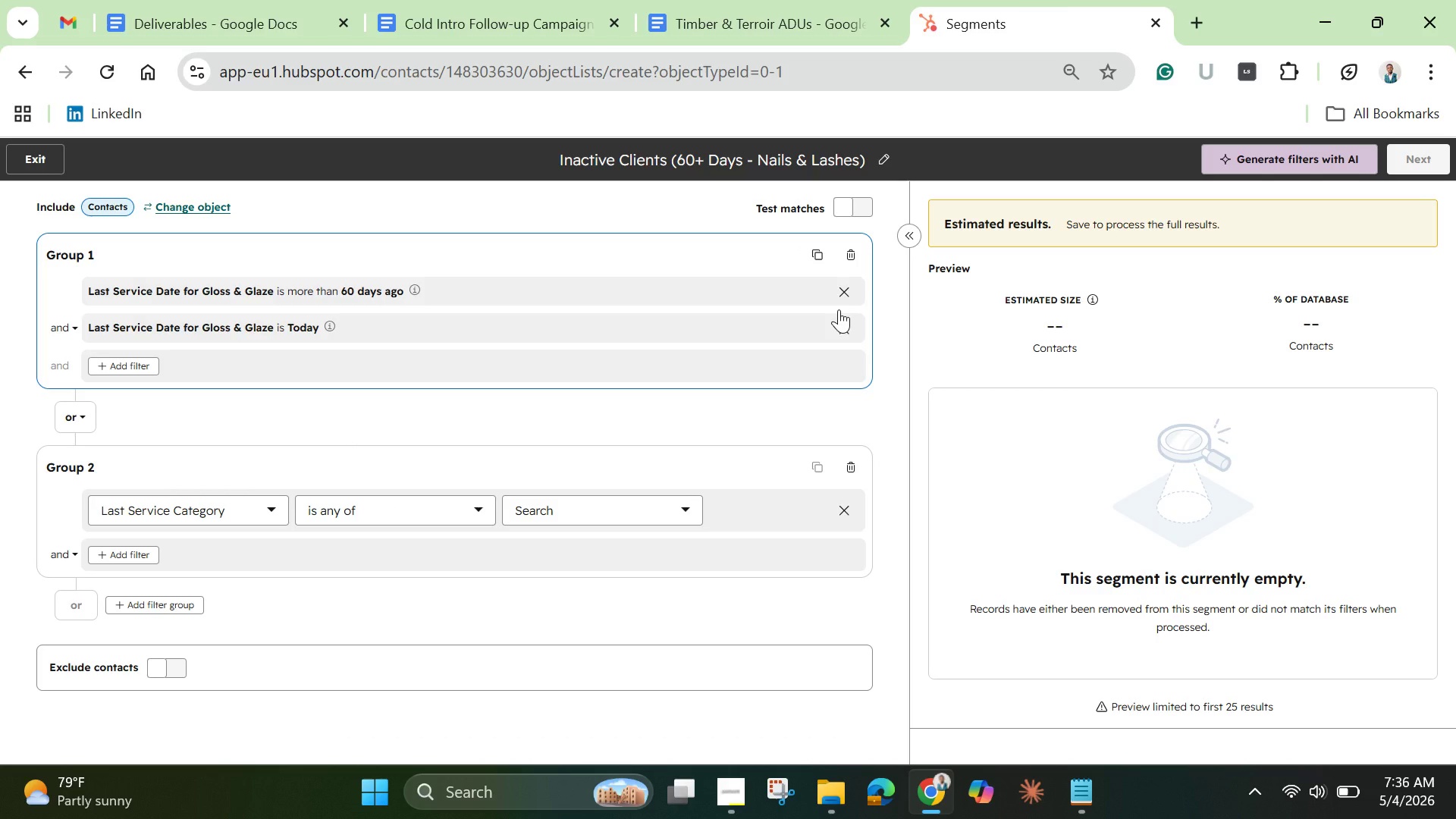 
left_click([857, 472])
 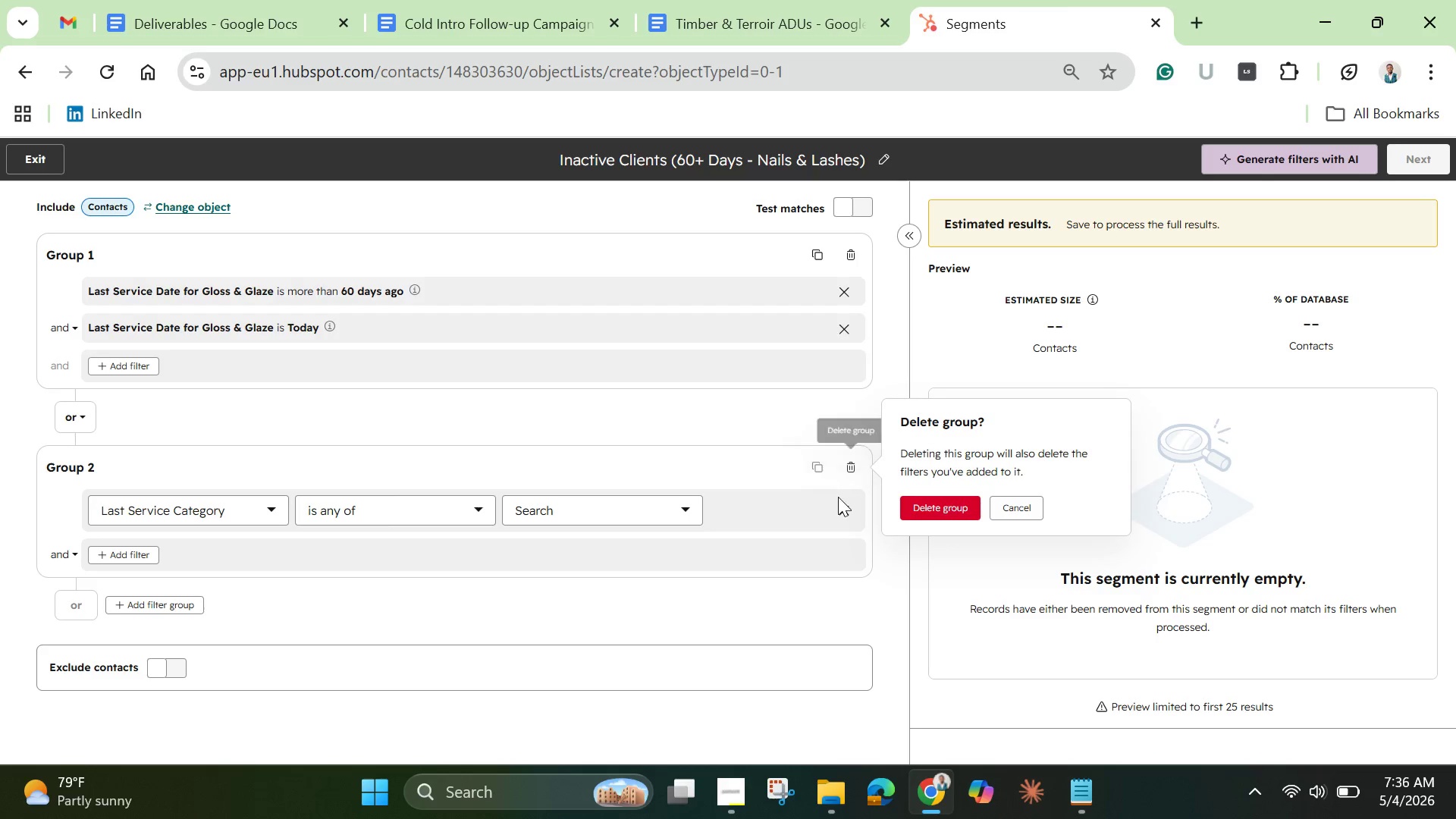 
left_click([852, 463])
 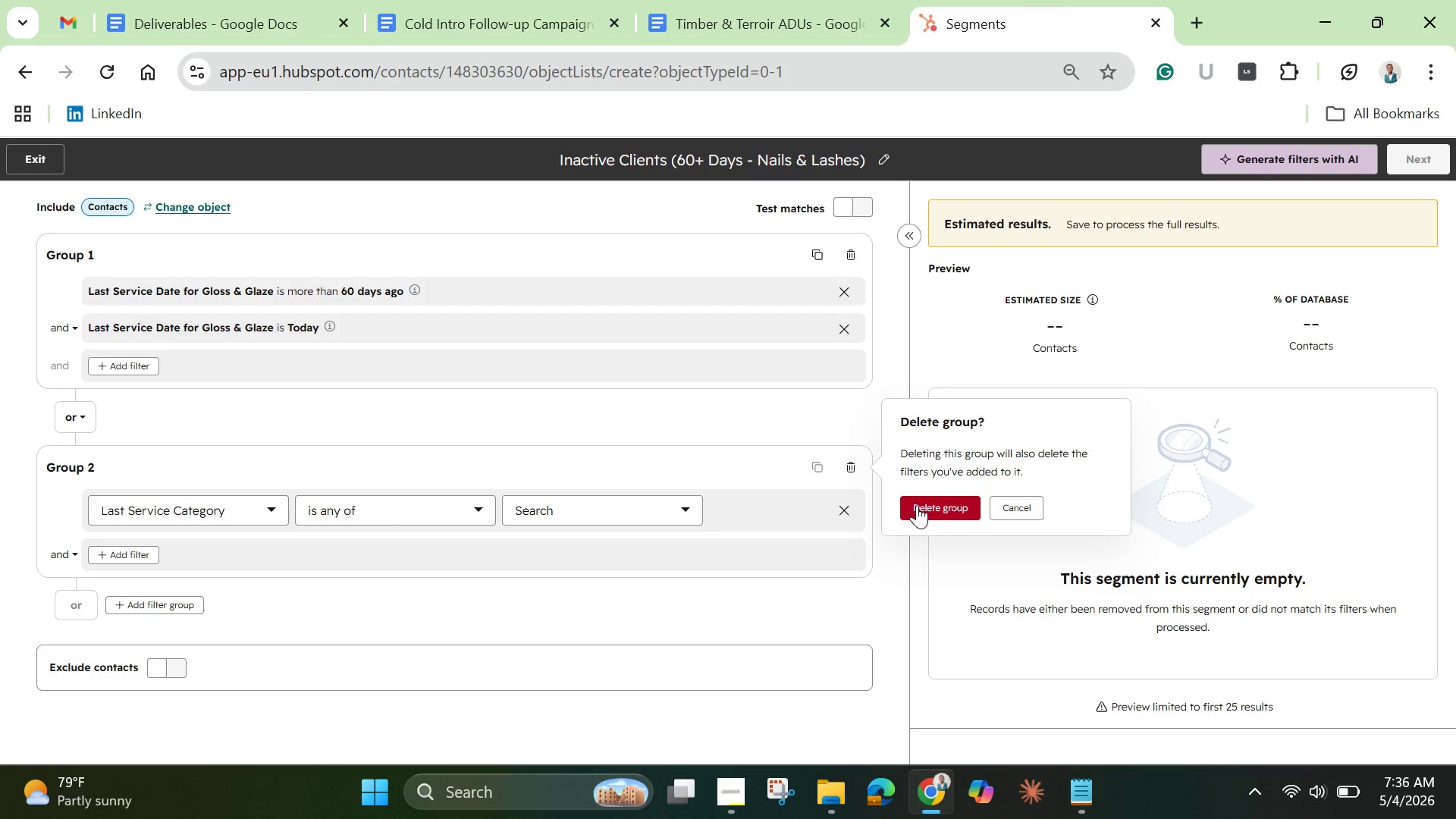 
left_click([918, 507])
 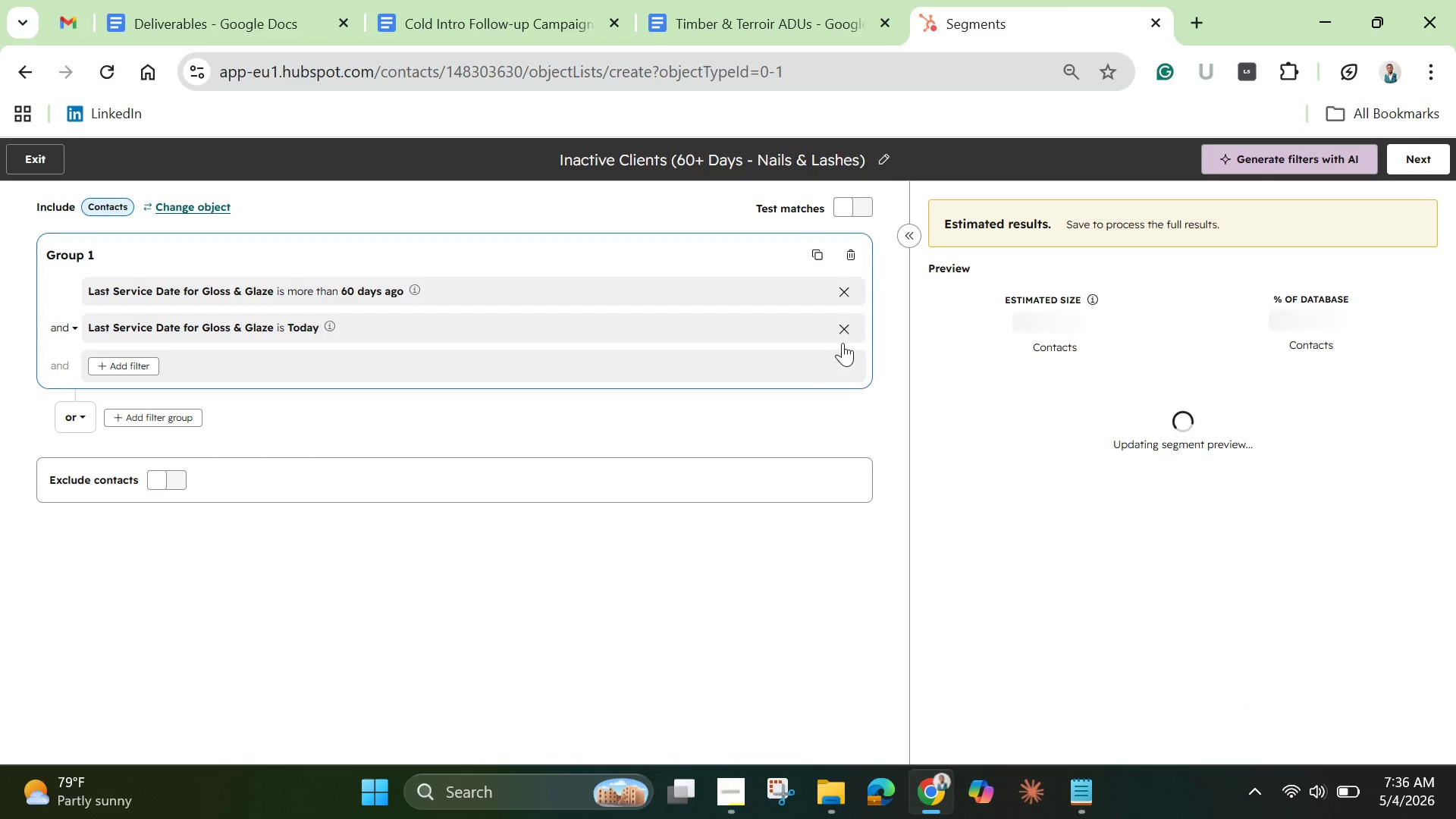 
left_click([852, 328])
 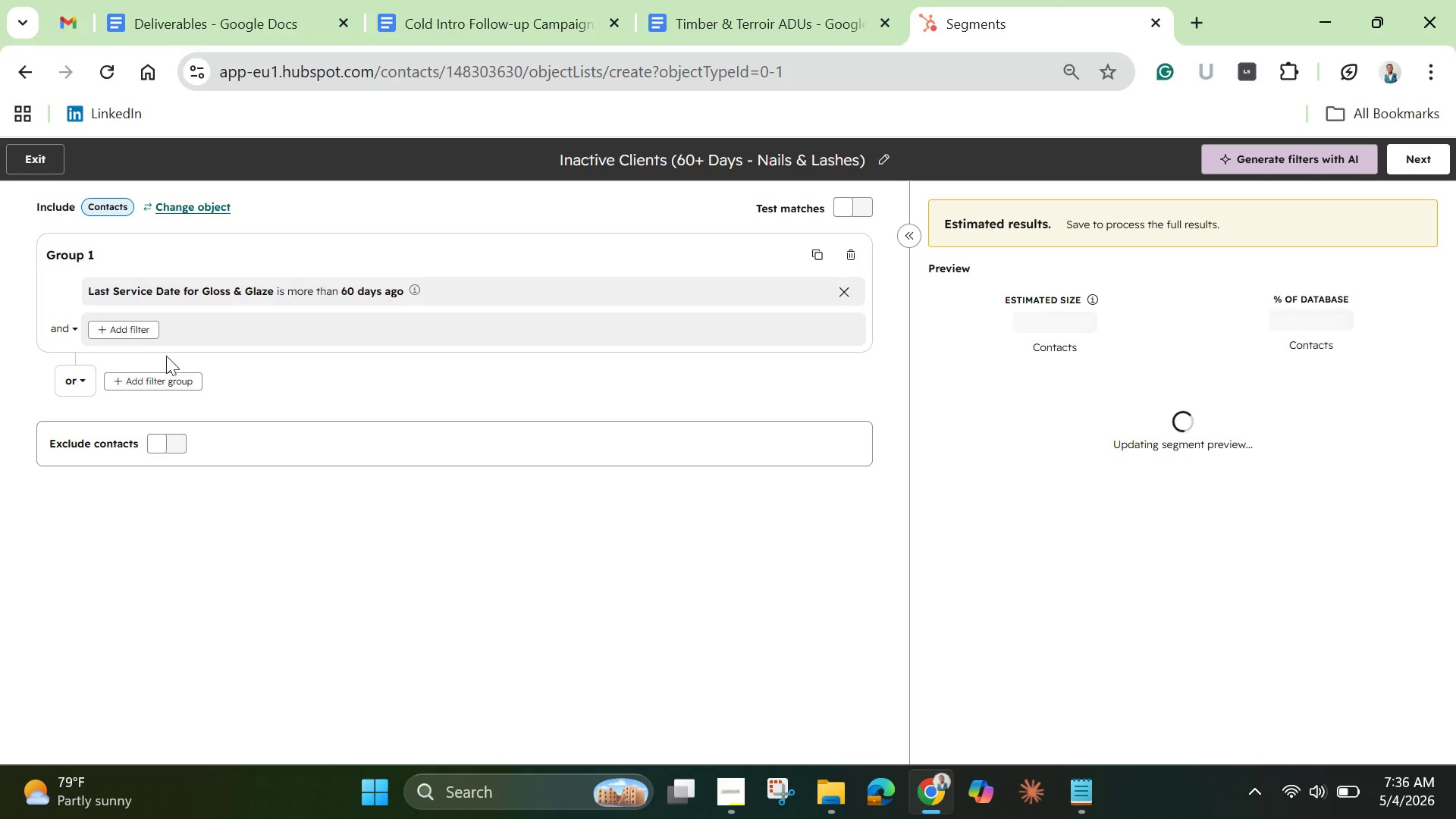 
left_click([127, 334])
 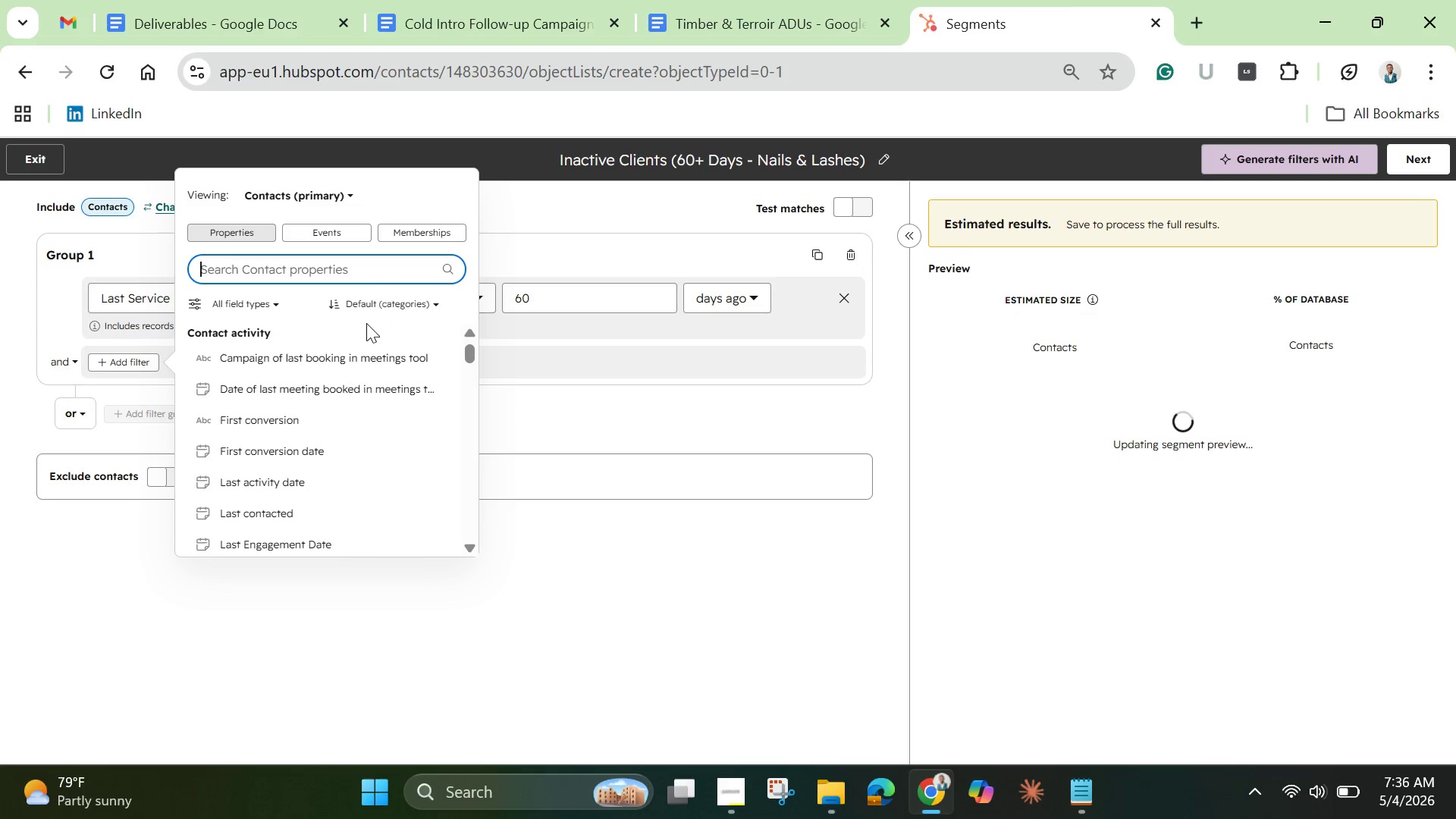 
type(last ser)
 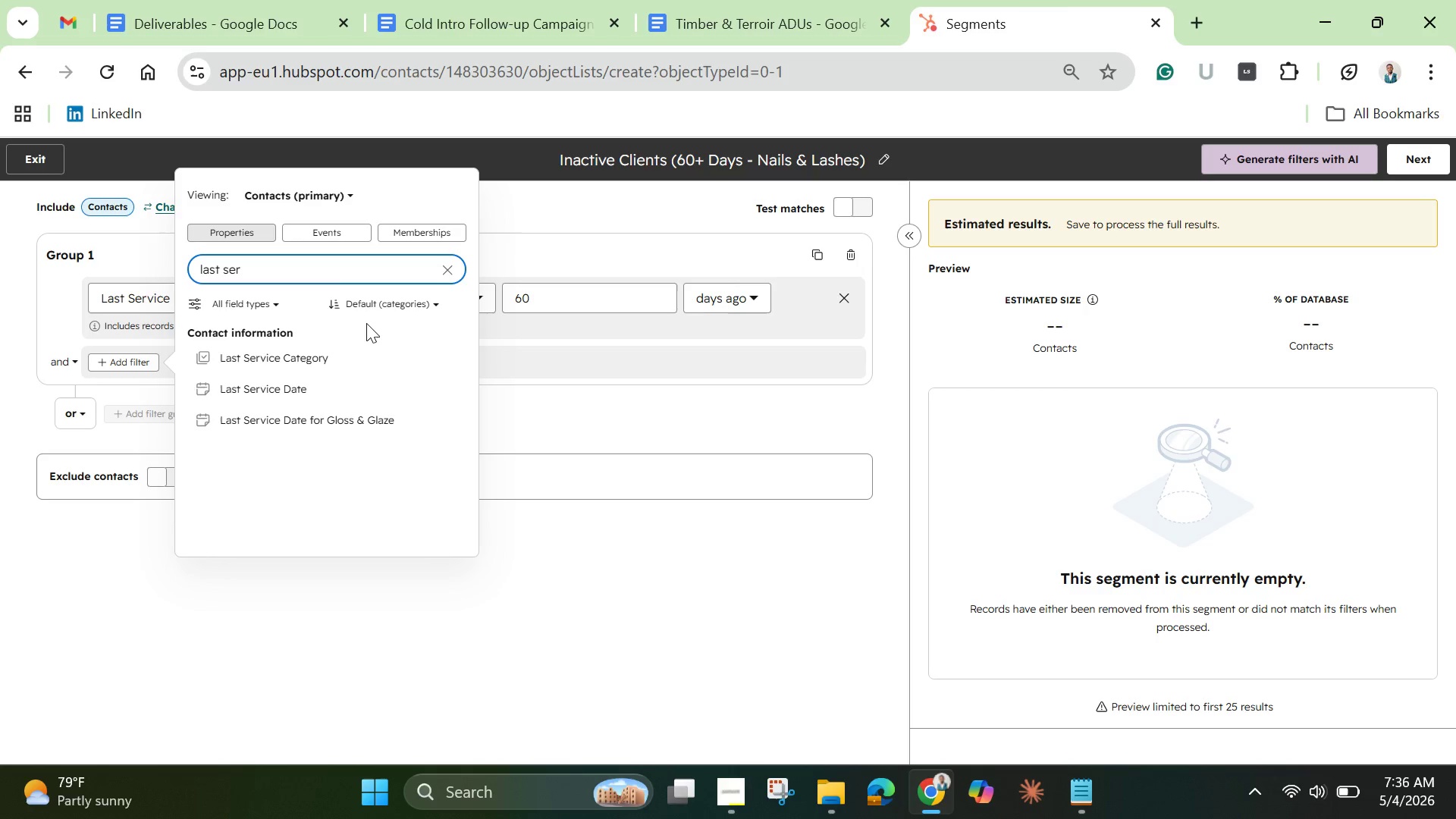 
left_click([344, 357])
 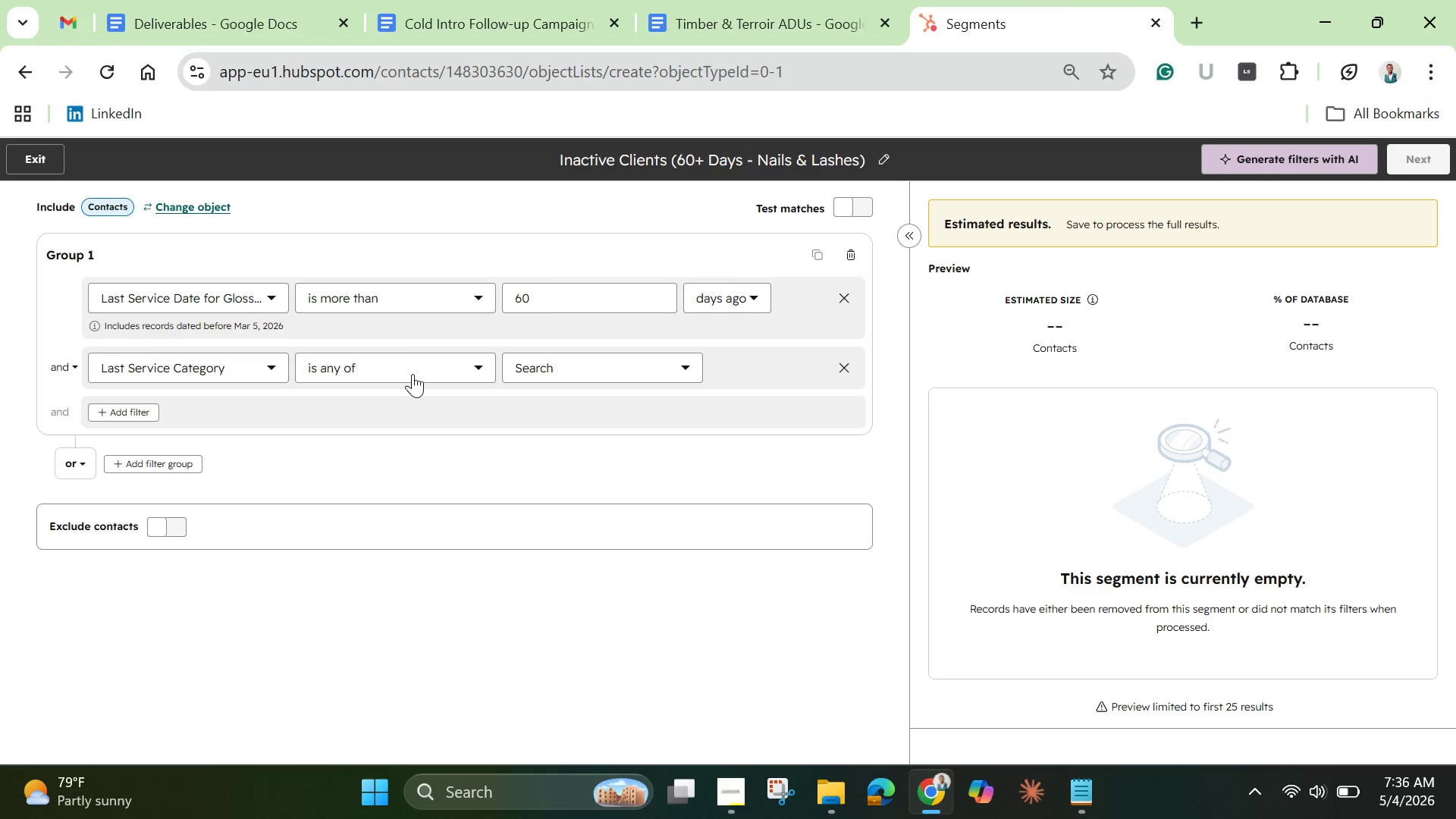 
left_click([413, 297])
 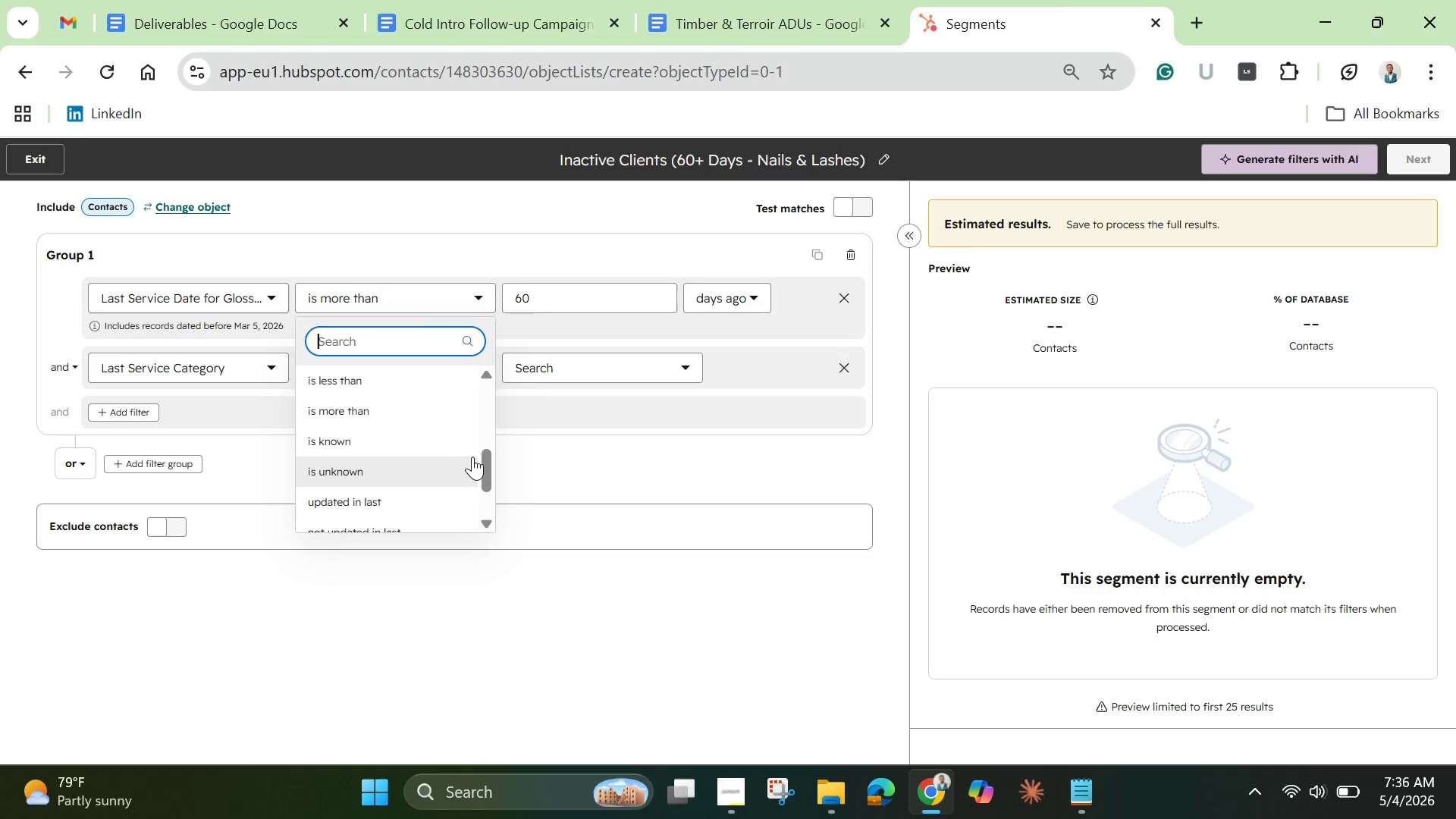 
left_click_drag(start_coordinate=[481, 466], to_coordinate=[483, 517])
 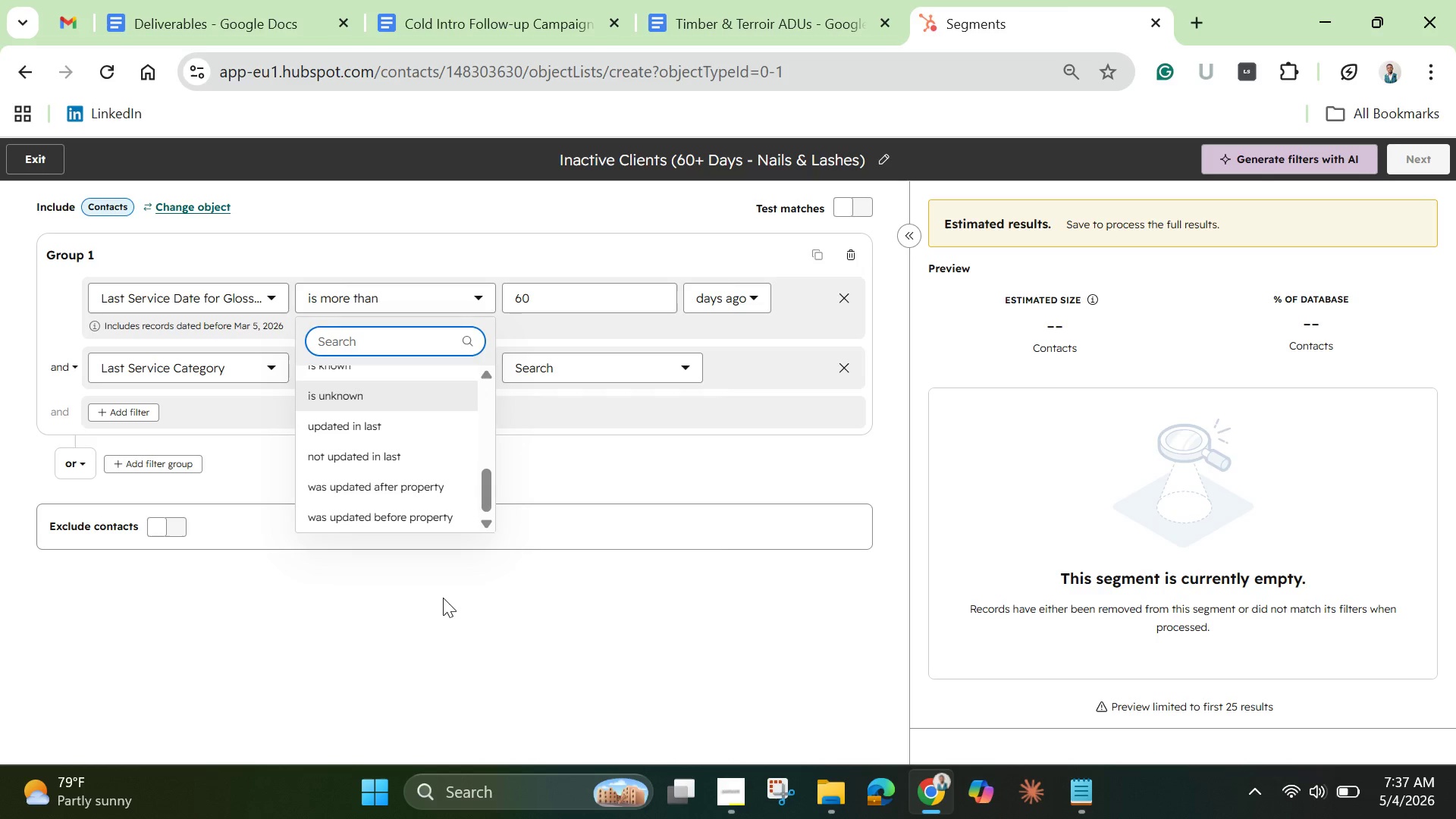 
left_click([443, 598])
 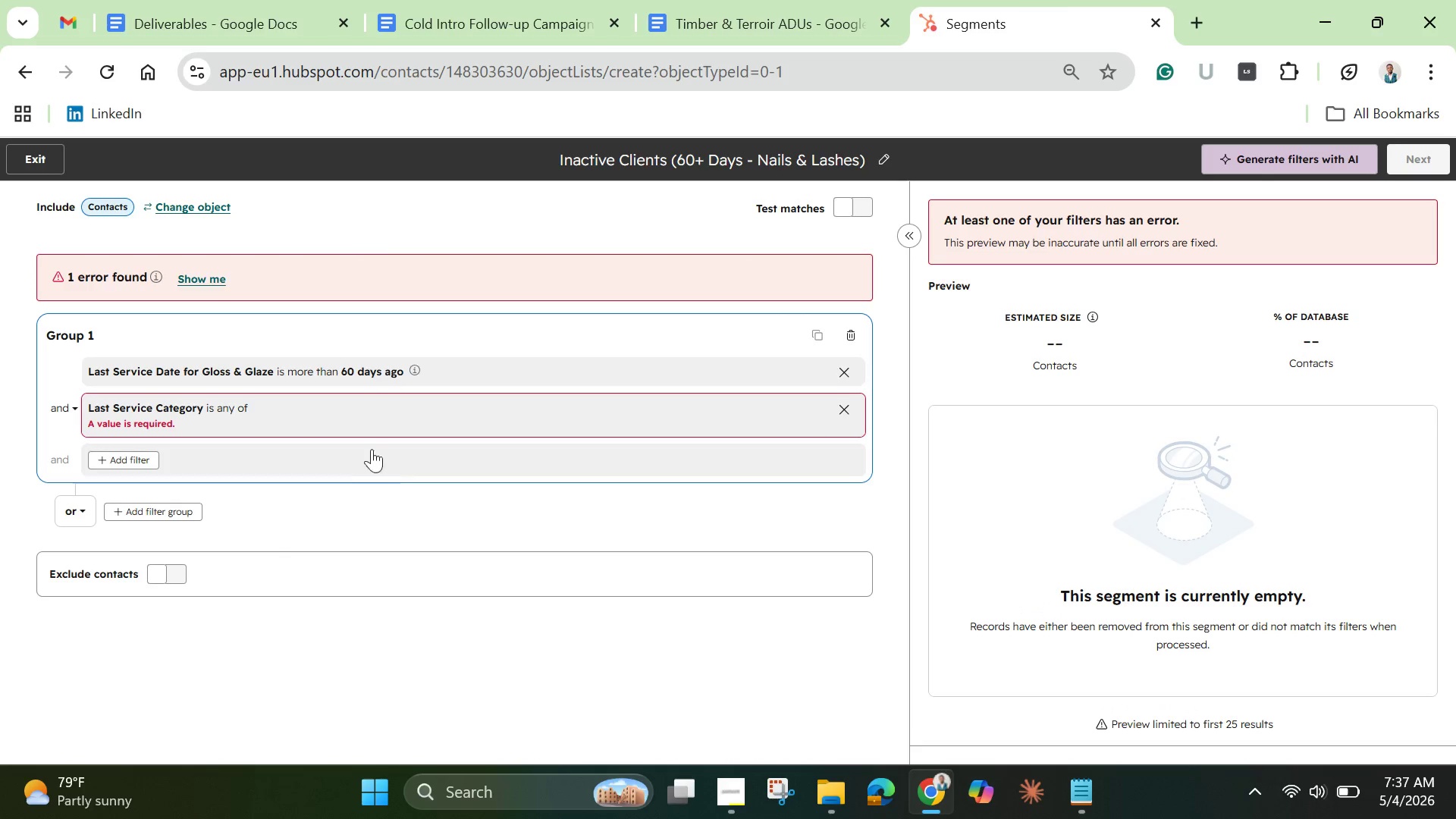 
left_click([353, 425])
 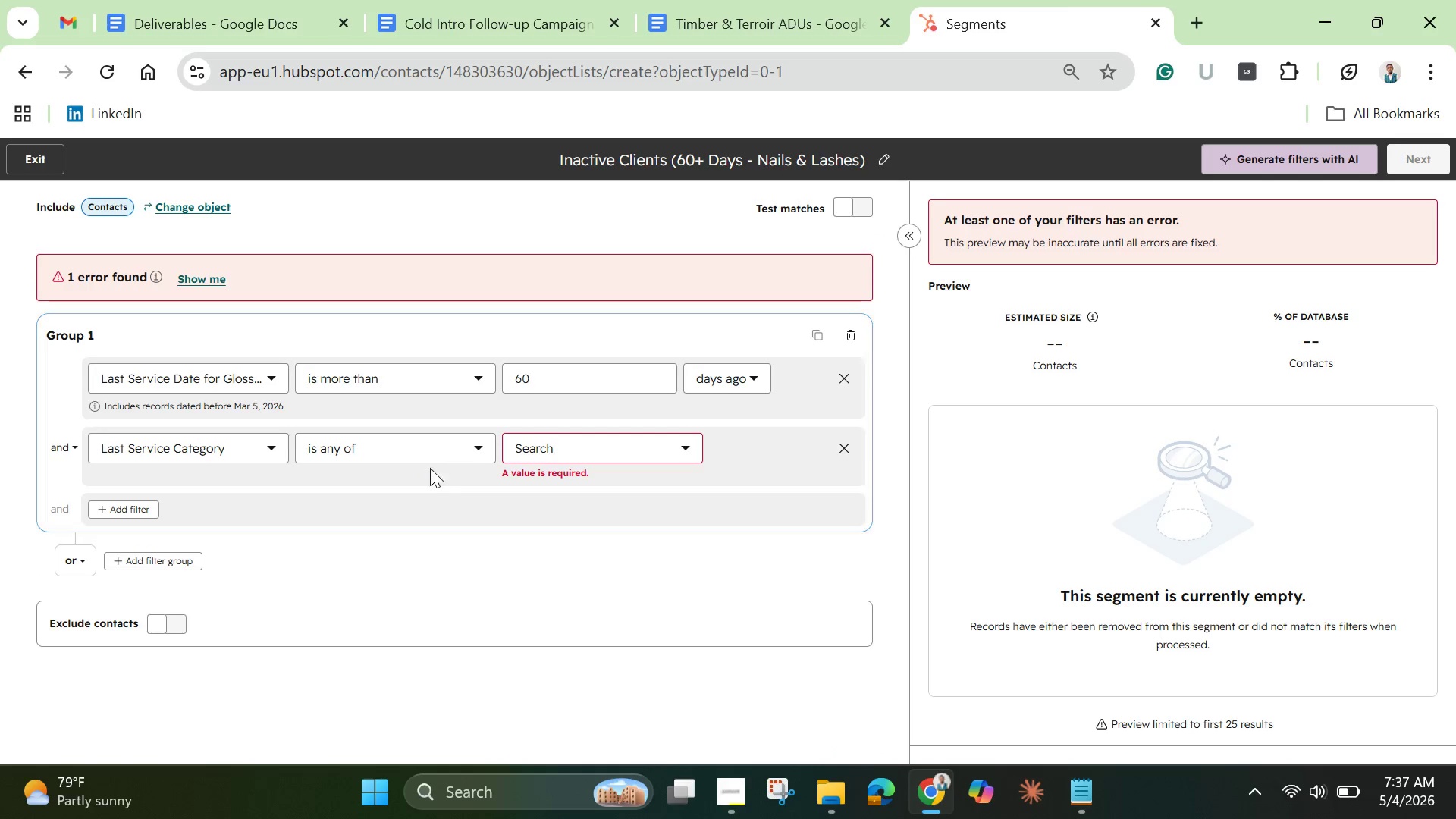 
mouse_move([568, 479])
 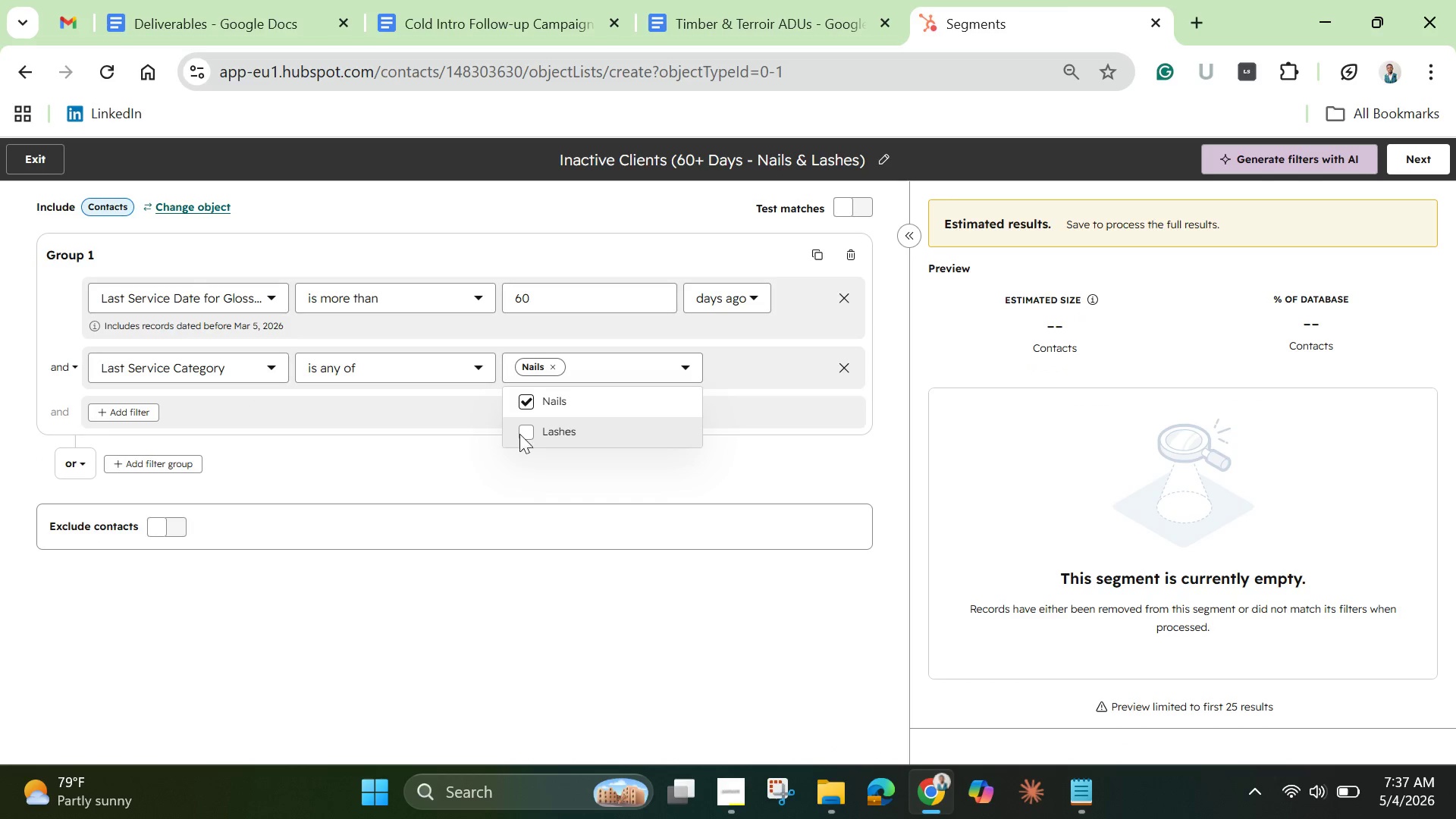 
left_click([529, 436])
 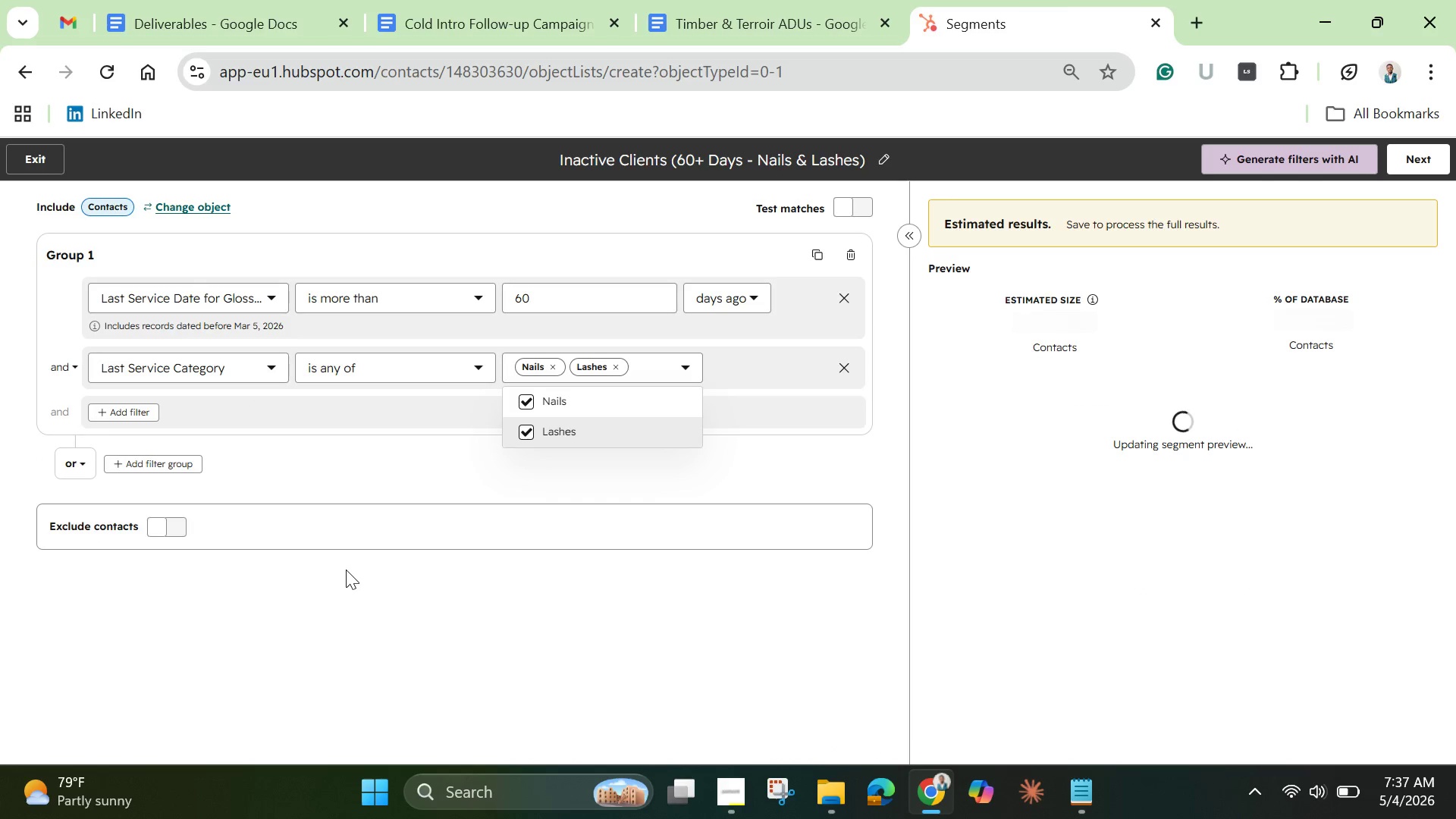 
wait(8.06)
 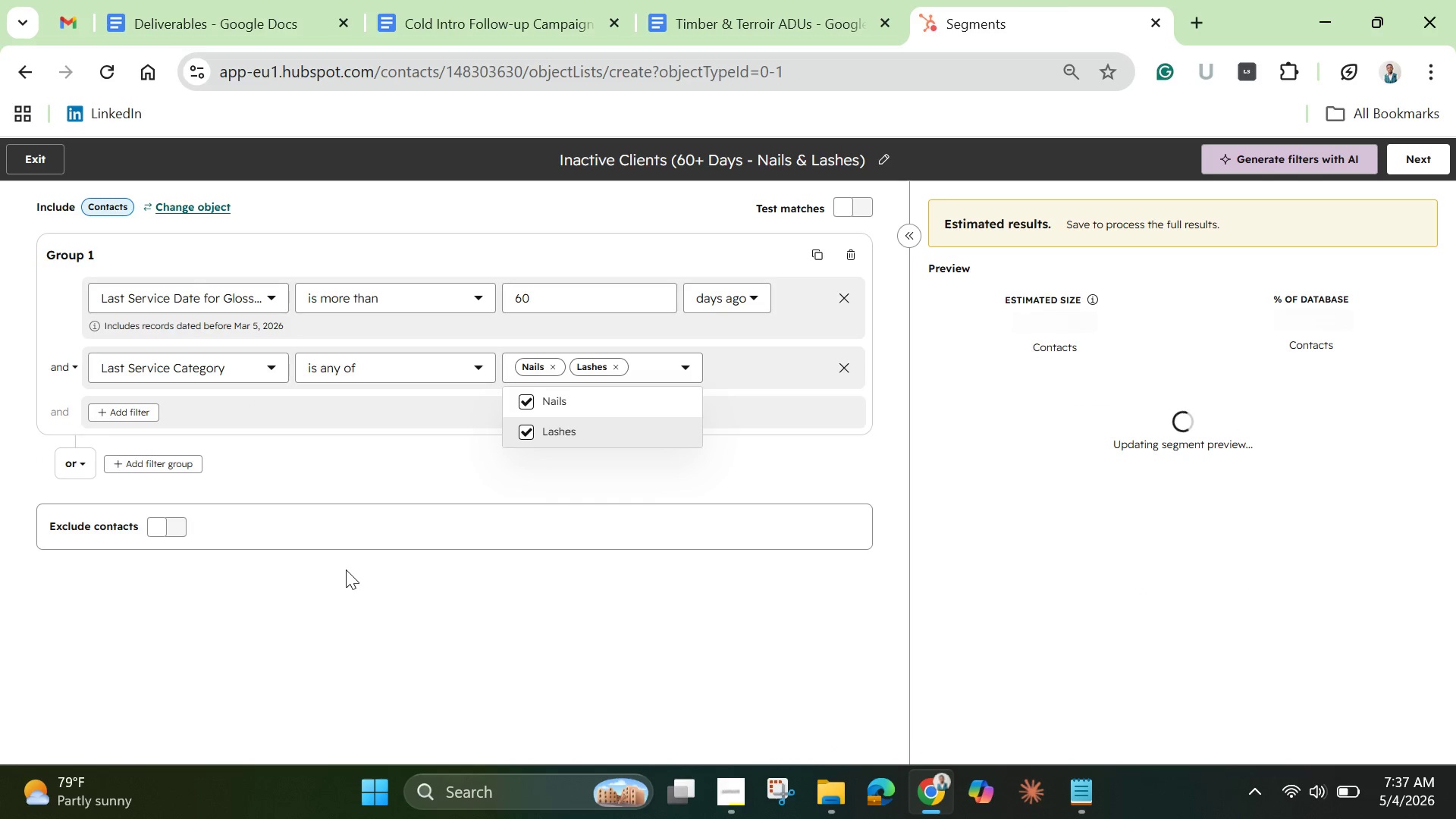 
left_click([318, 632])
 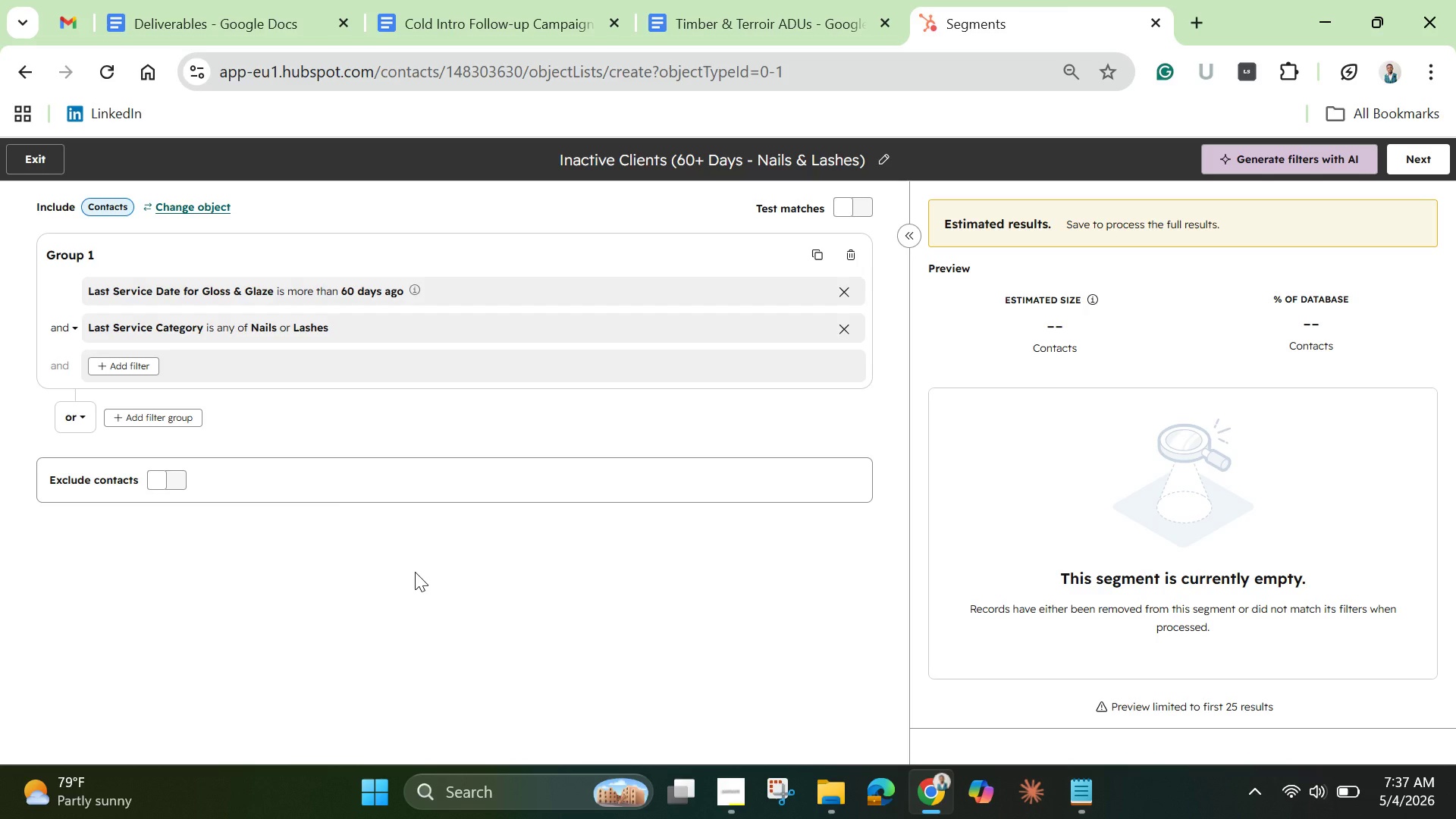 
wait(41.69)
 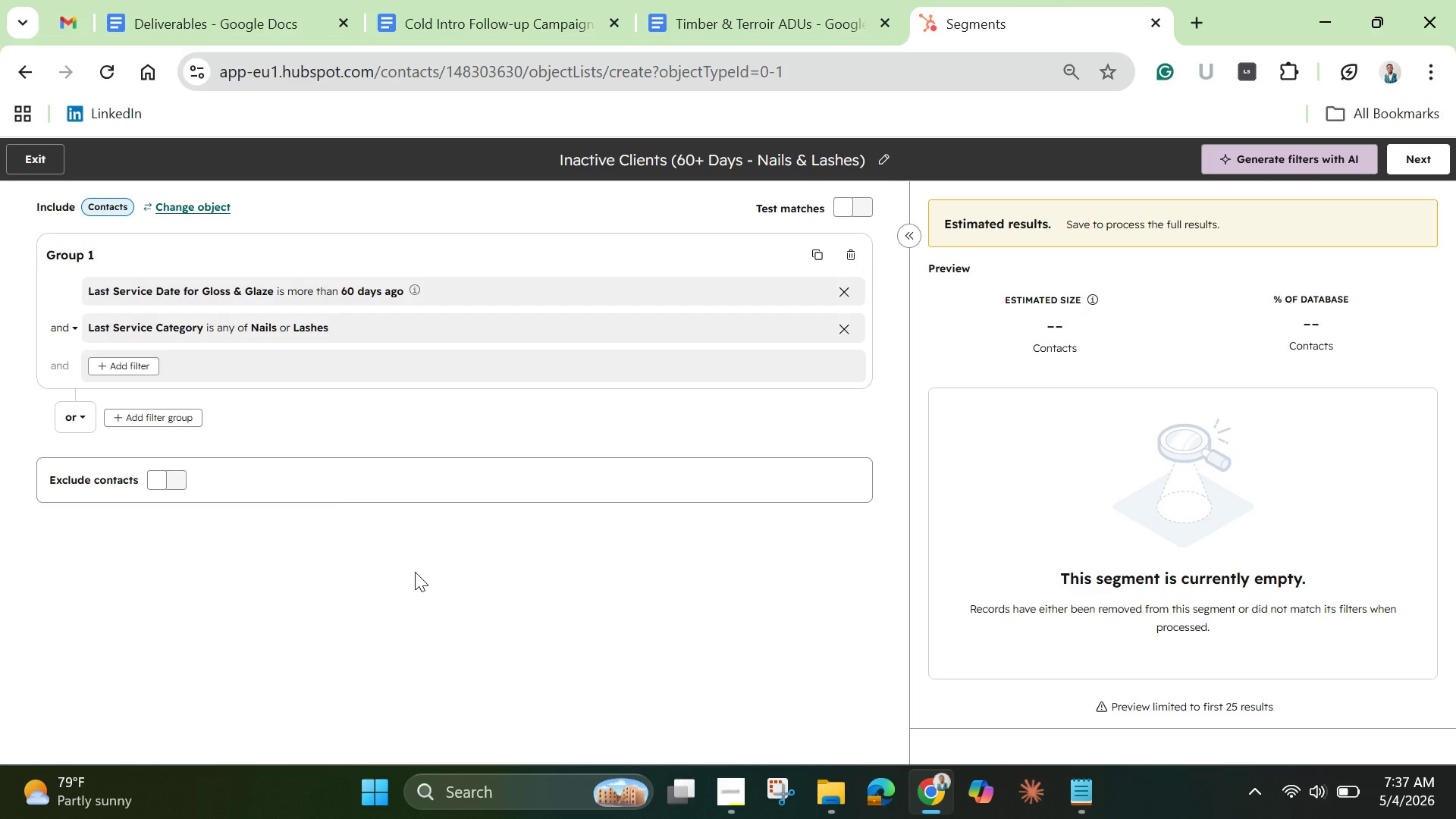 
left_click([1409, 166])
 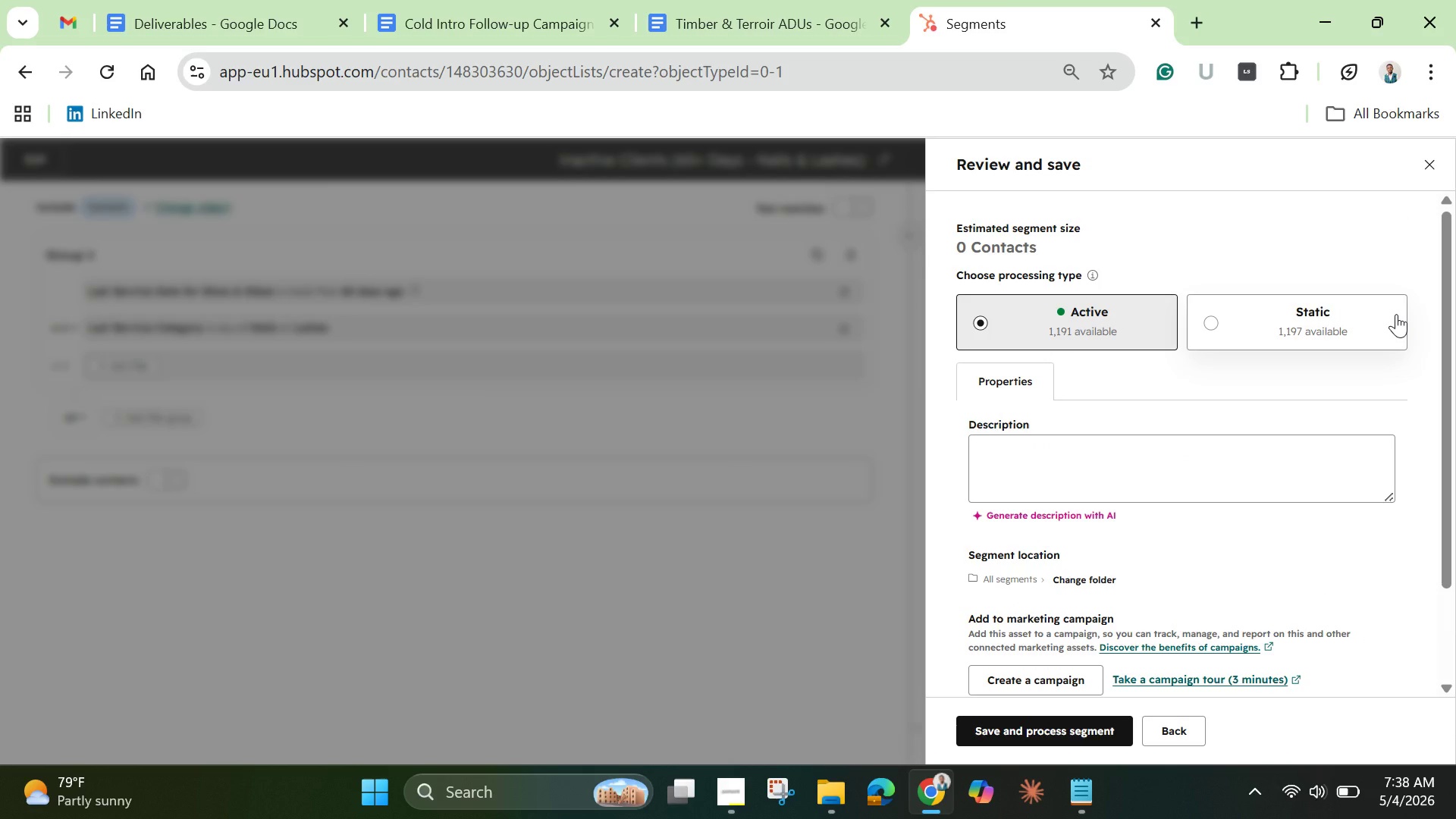 
wait(12.06)
 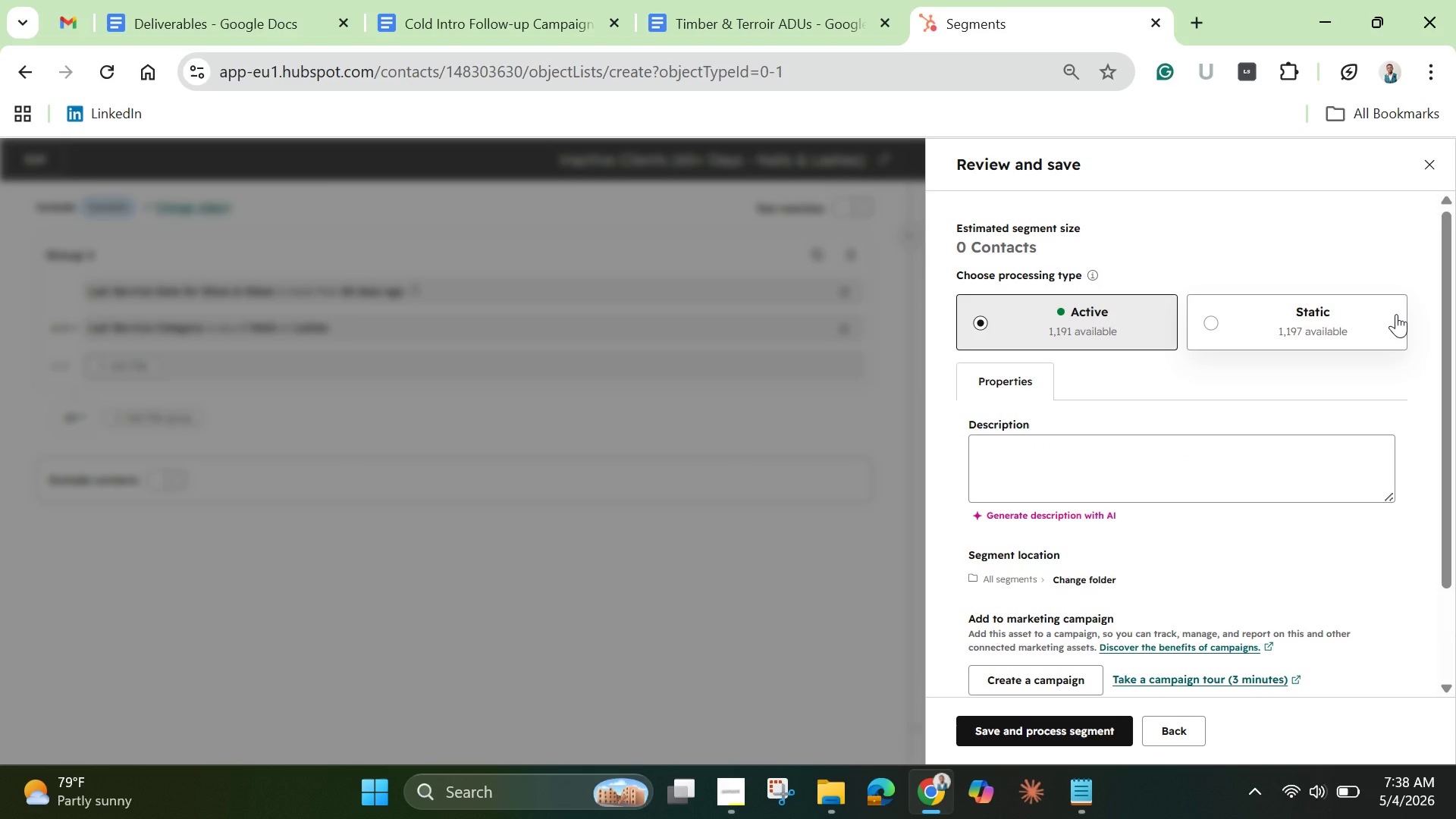 
left_click_drag(start_coordinate=[1448, 347], to_coordinate=[1443, 368])
 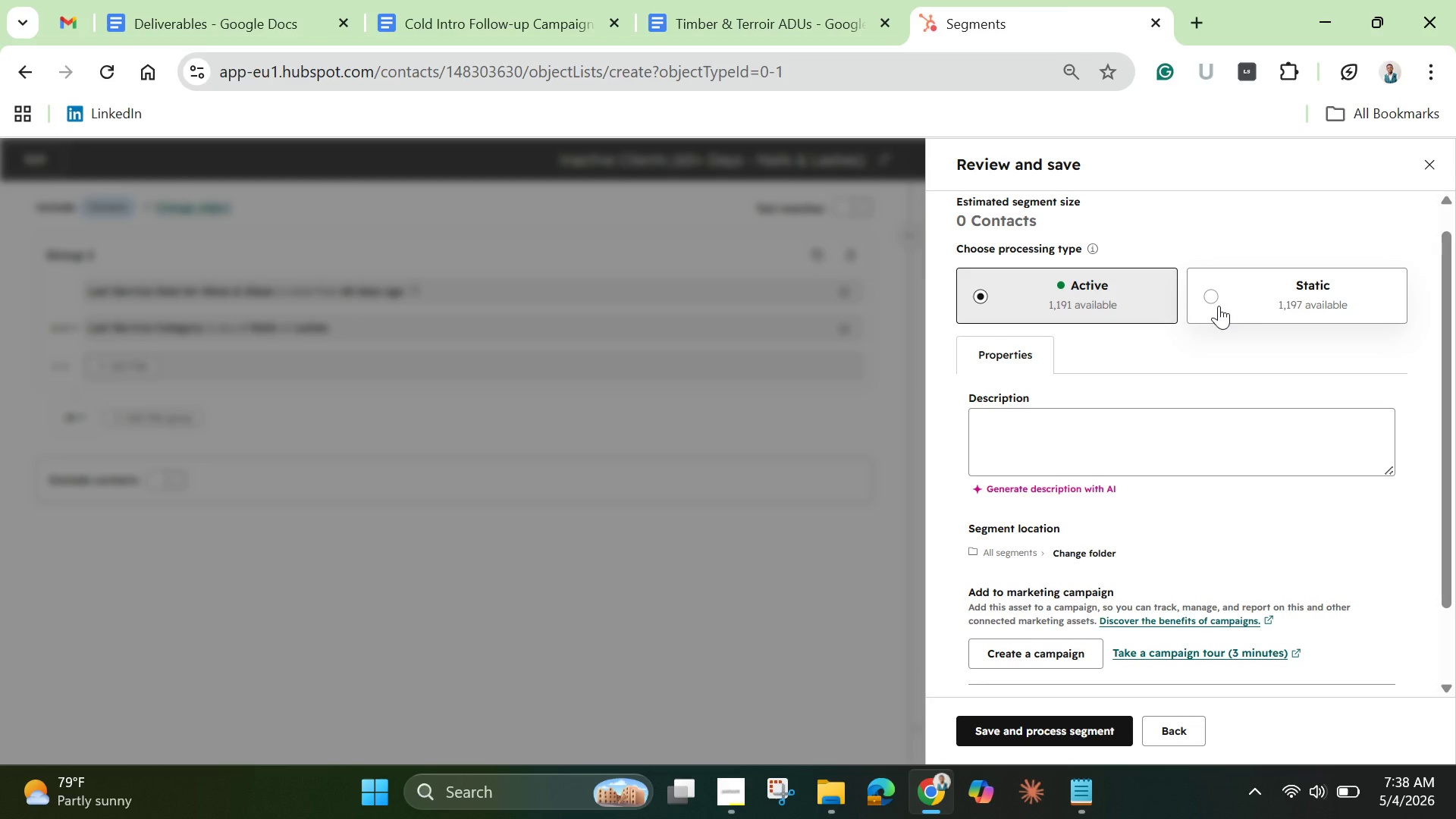 
wait(26.17)
 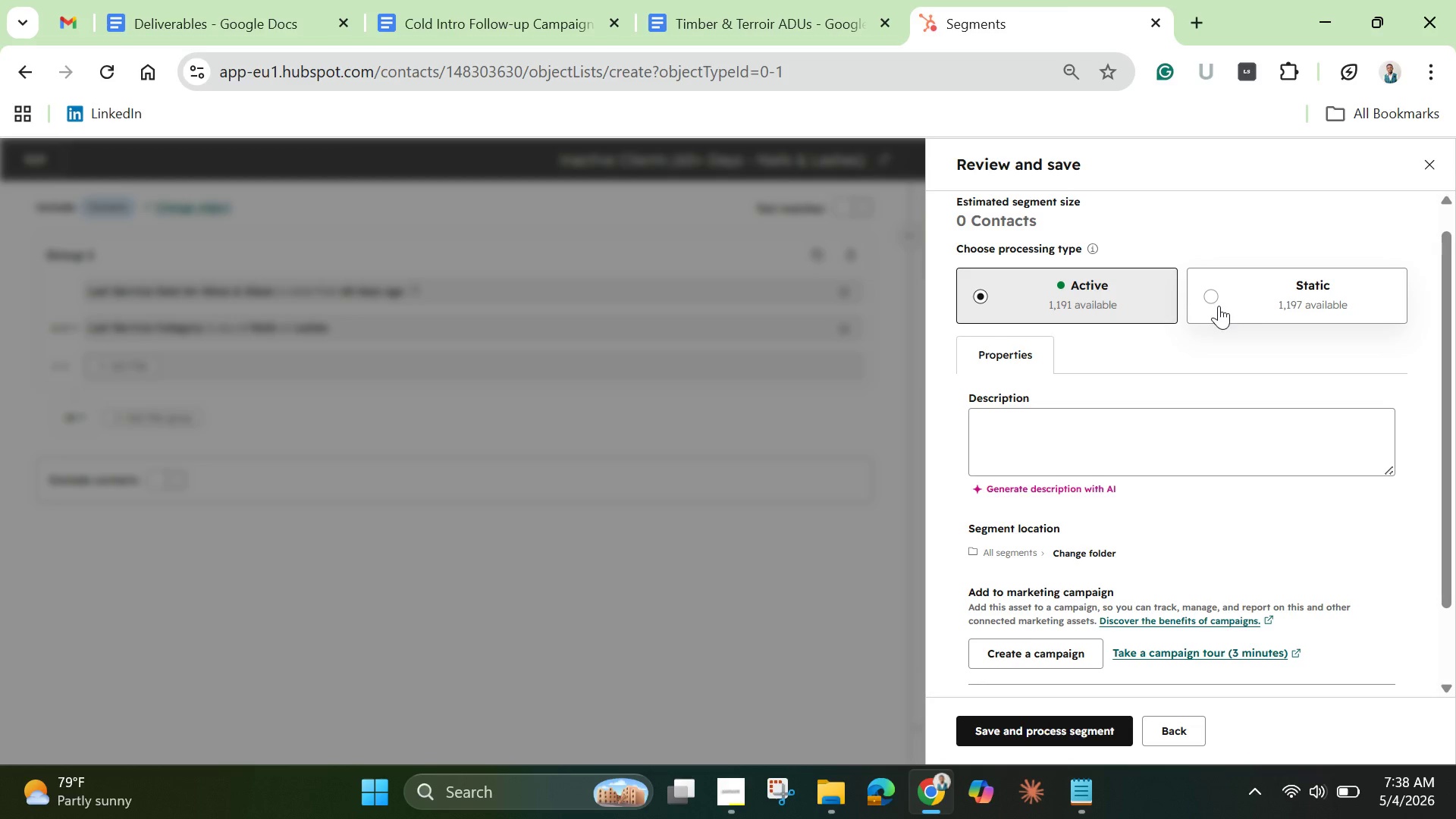 
left_click_drag(start_coordinate=[1444, 545], to_coordinate=[1447, 607])
 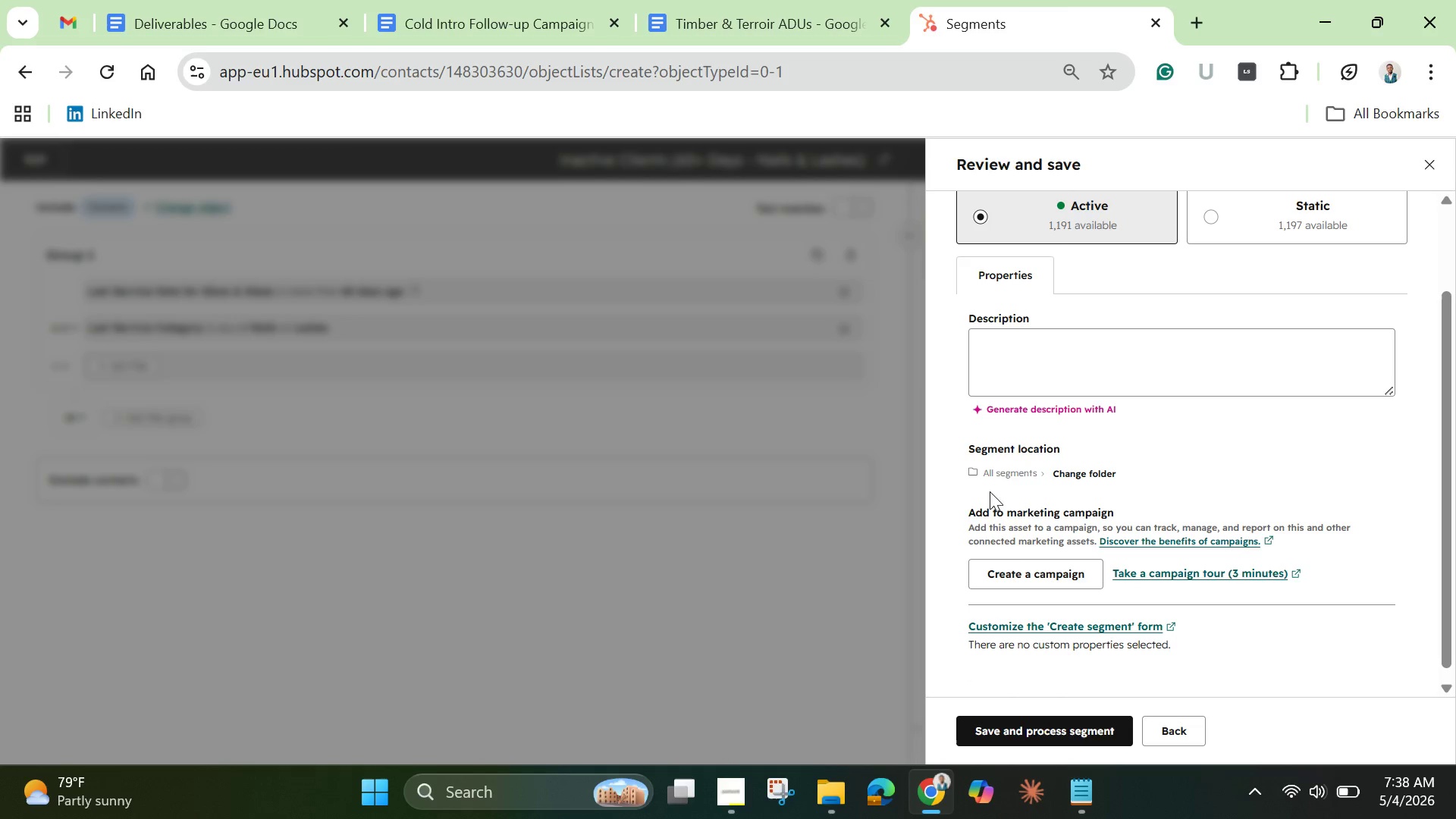 
left_click([993, 466])
 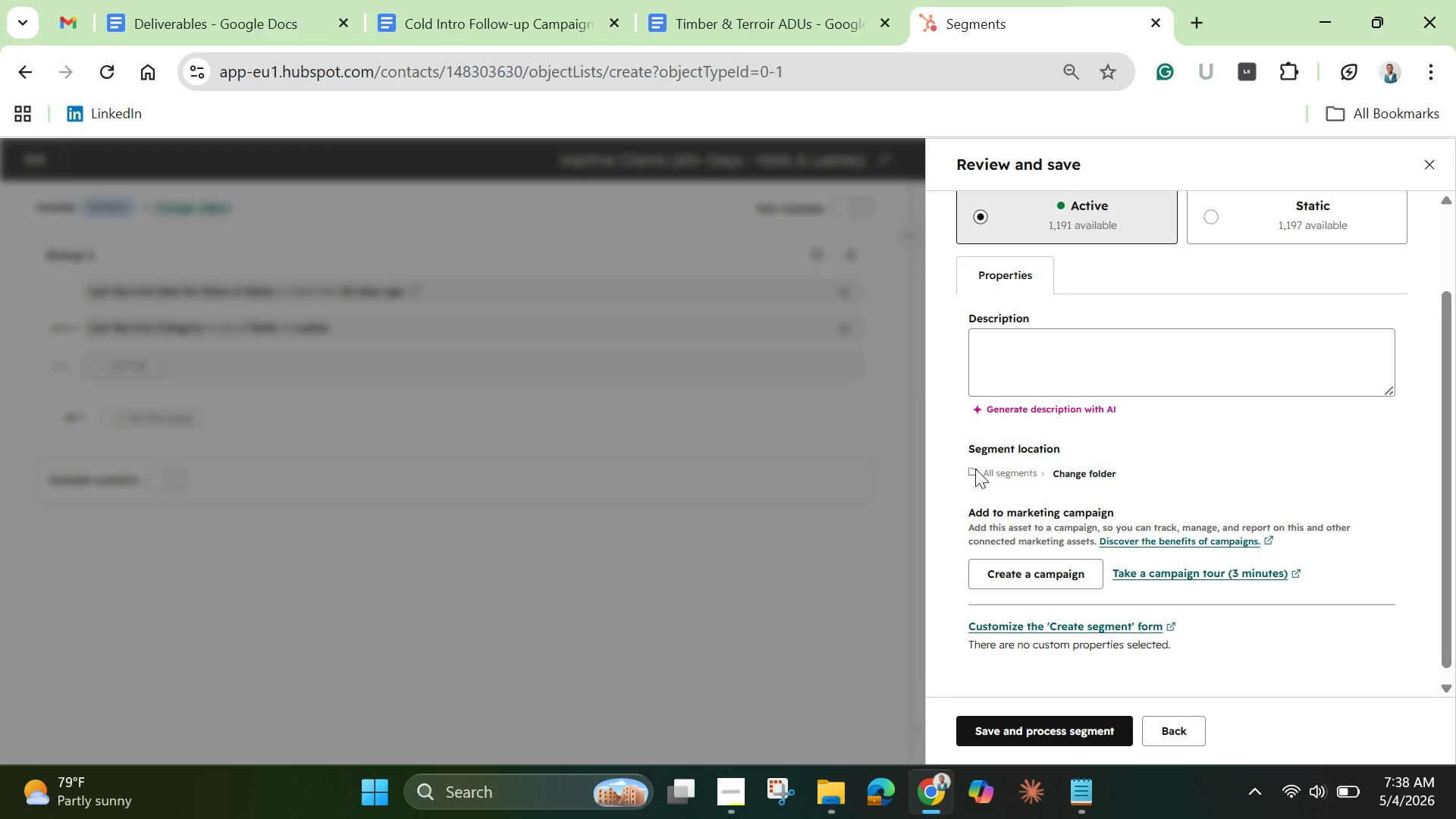 
left_click([974, 469])
 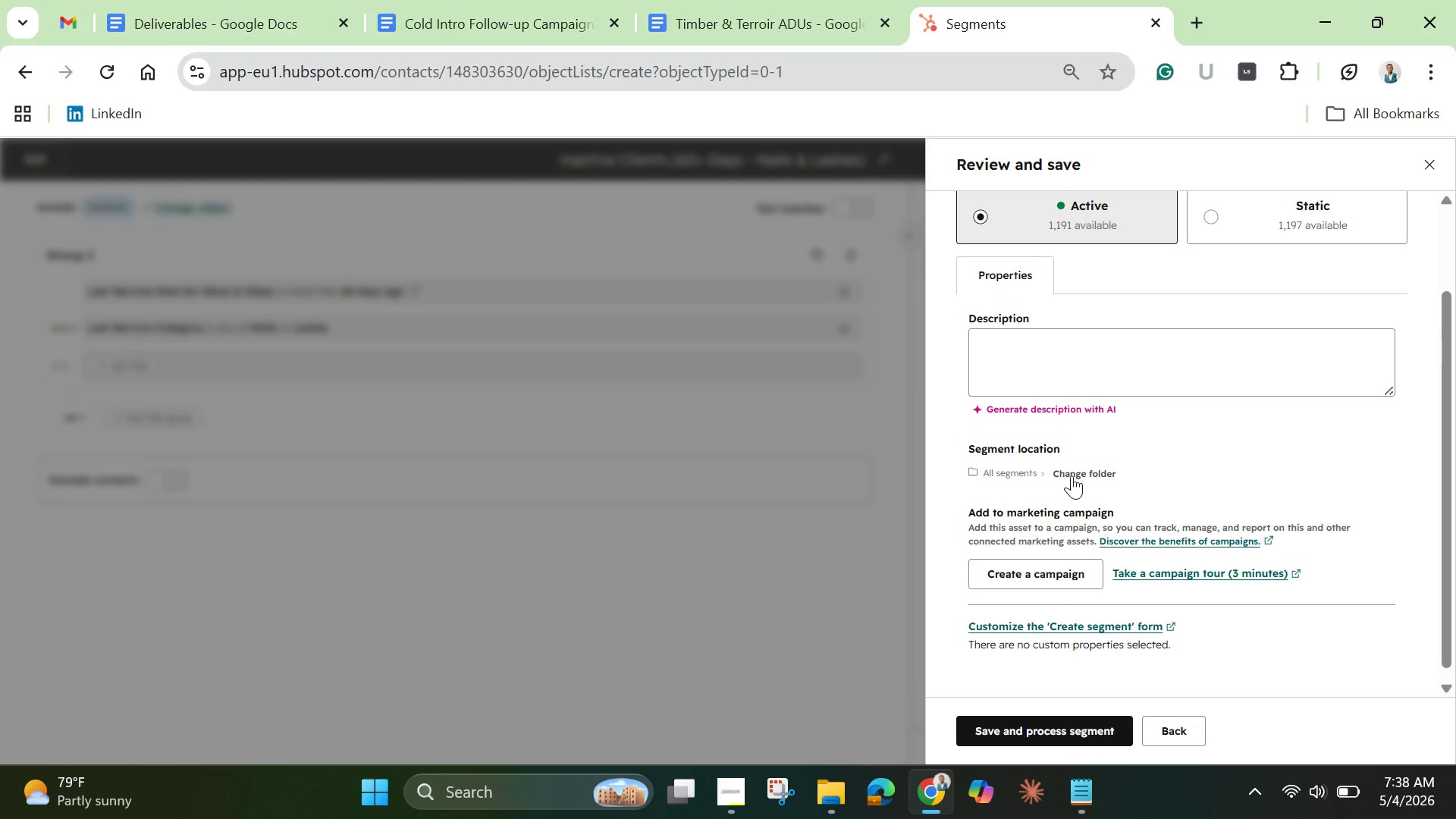 
left_click([1072, 475])
 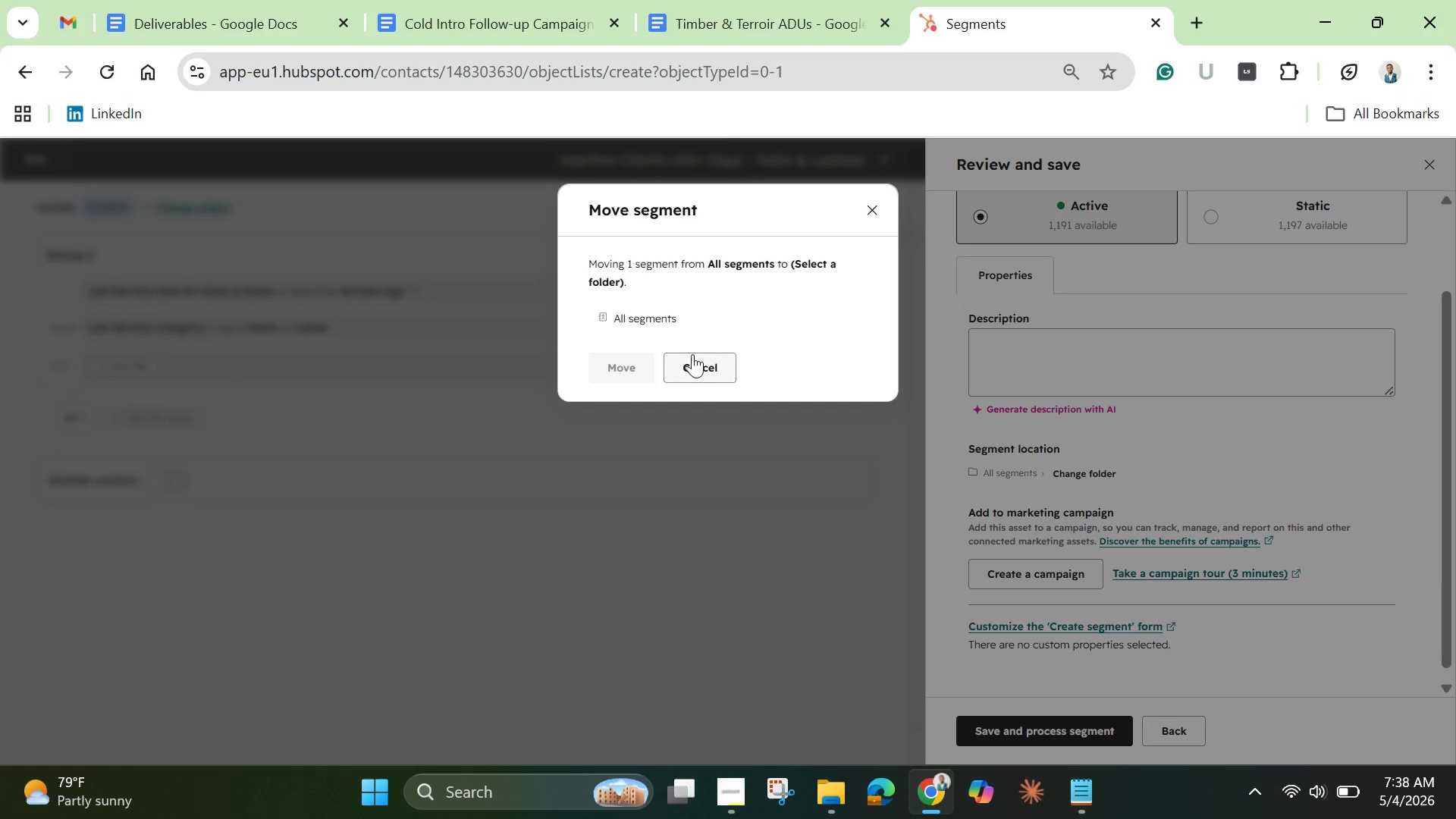 
wait(5.08)
 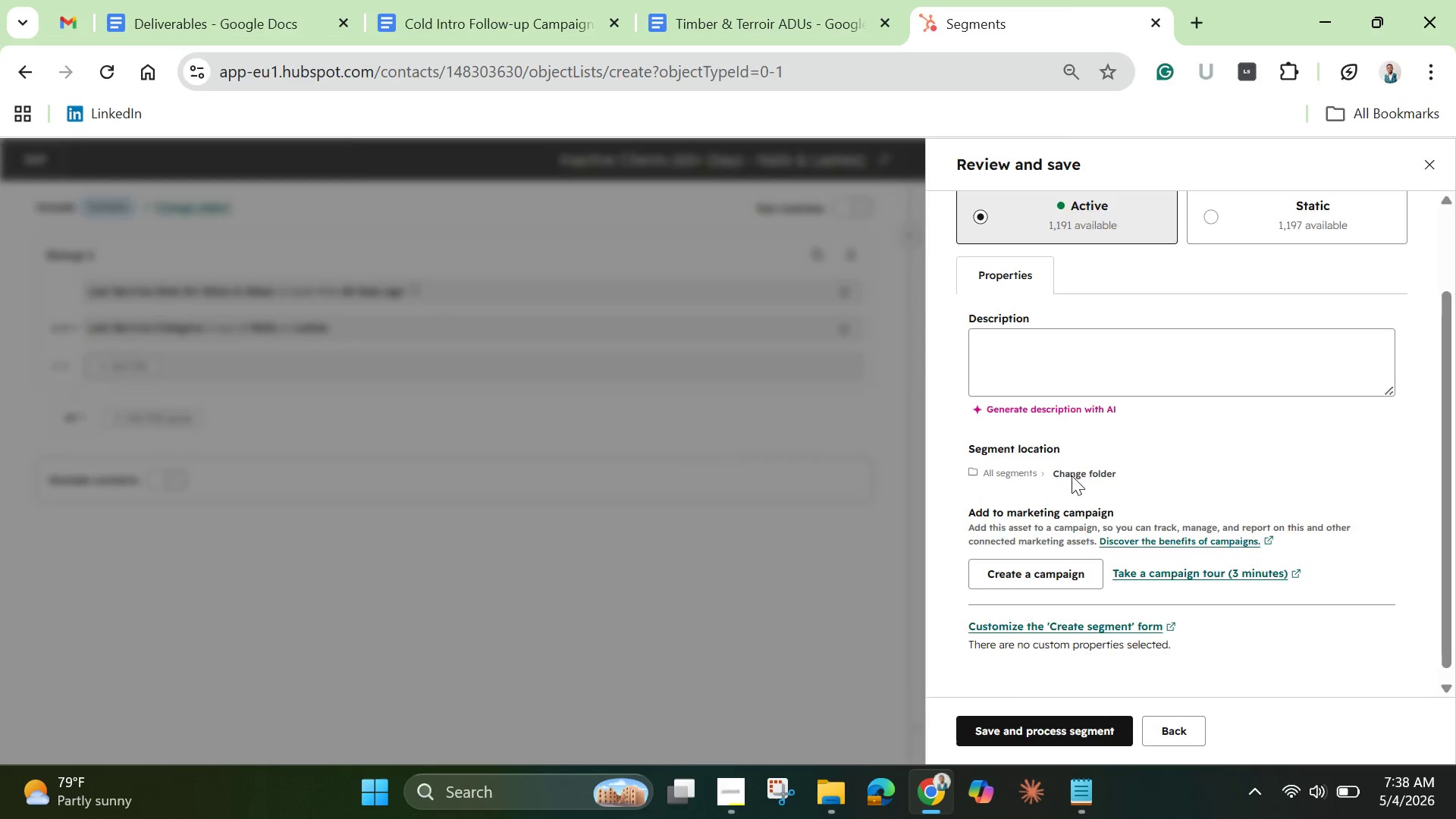 
left_click([695, 368])
 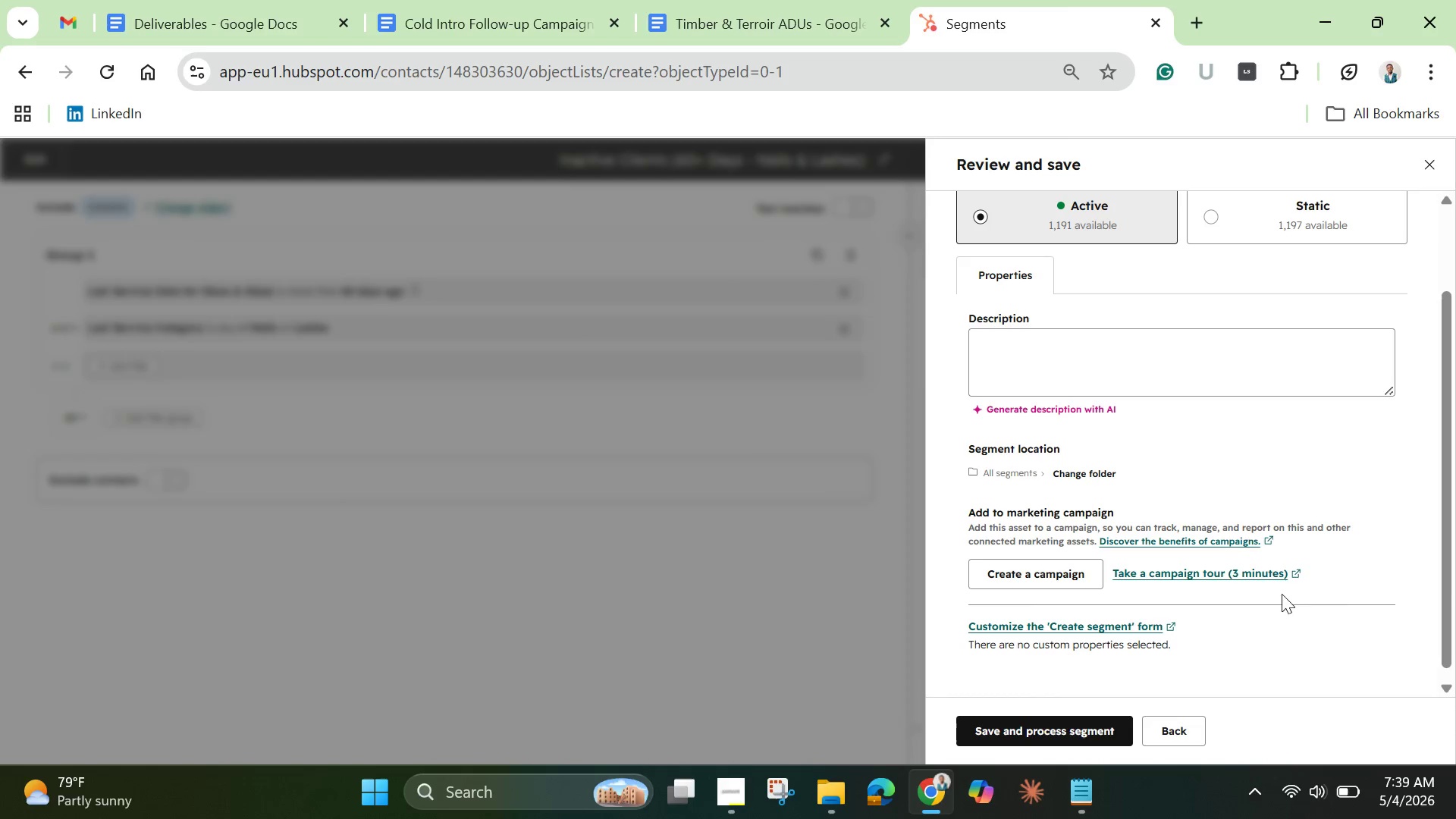 
wait(6.44)
 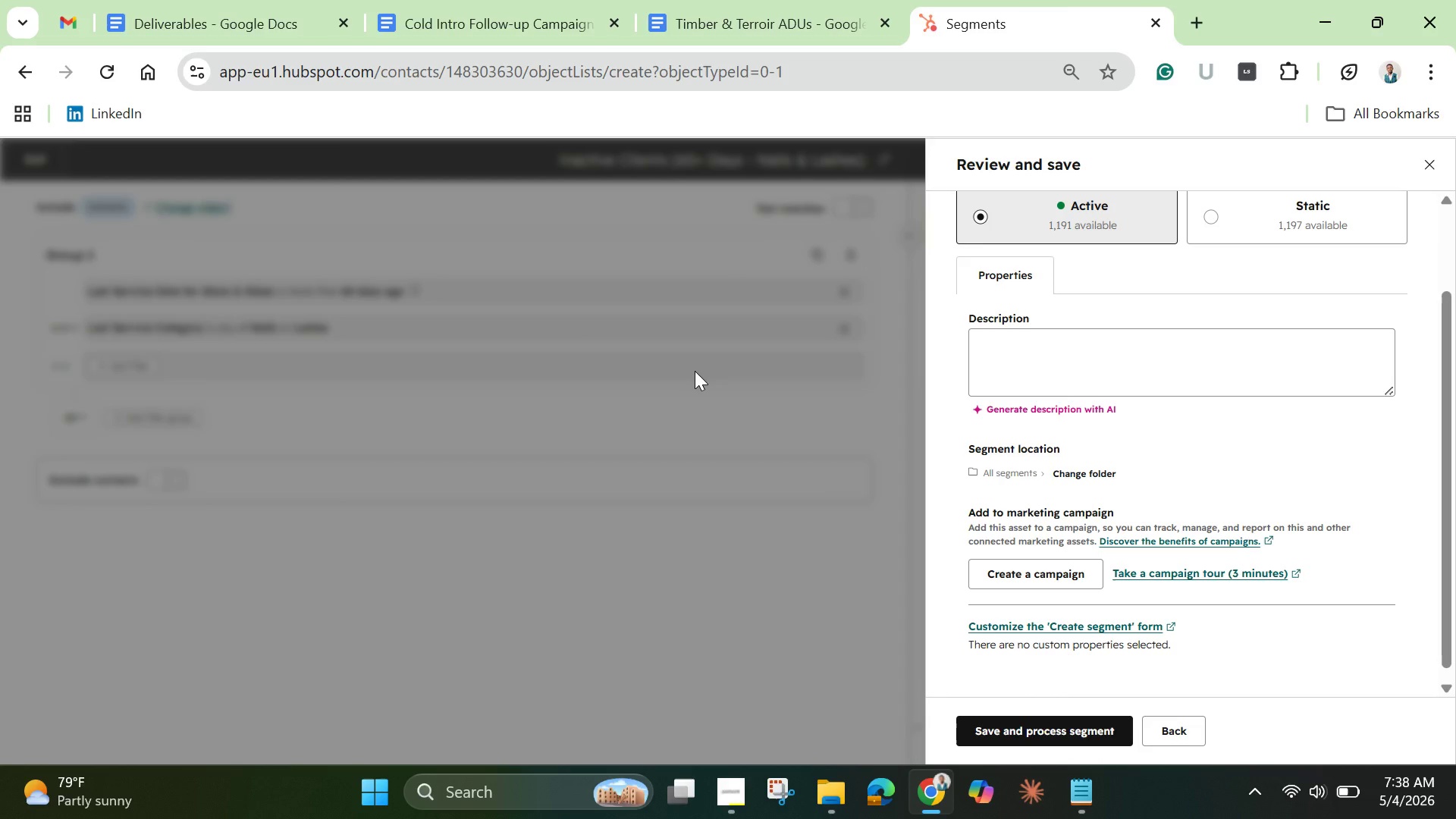 
left_click_drag(start_coordinate=[1442, 541], to_coordinate=[1451, 592])
 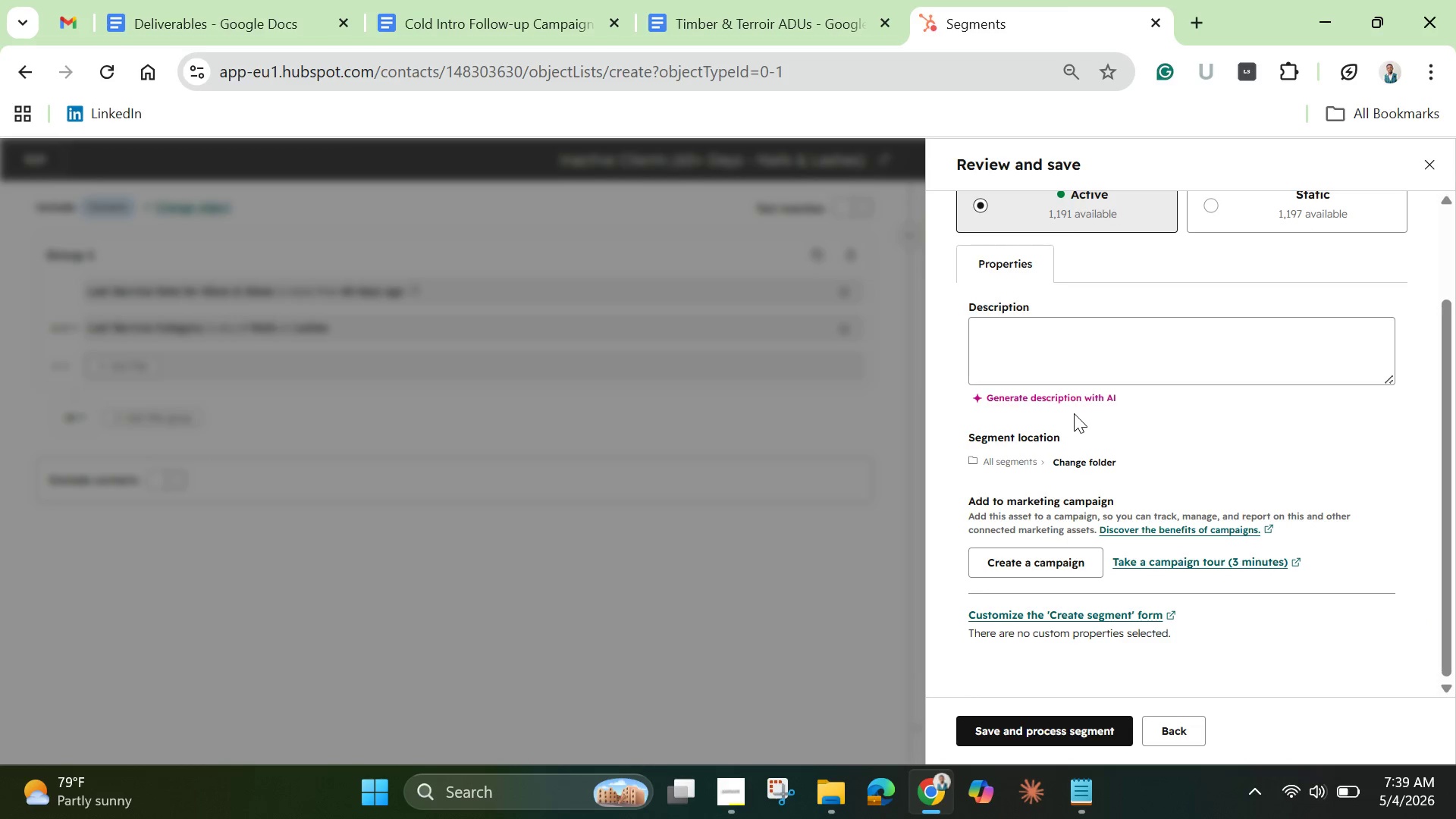 
left_click([1062, 397])
 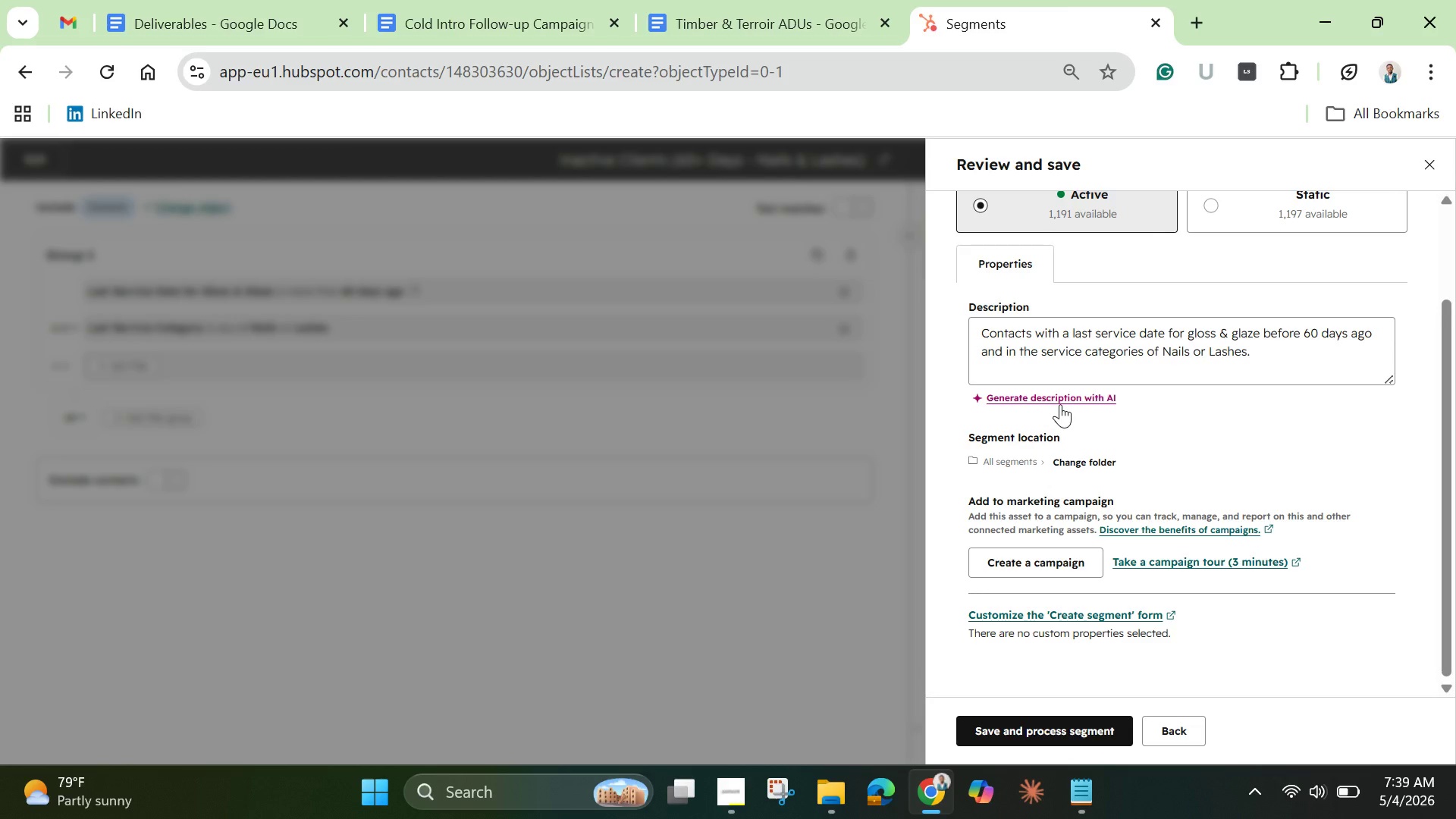 
wait(38.02)
 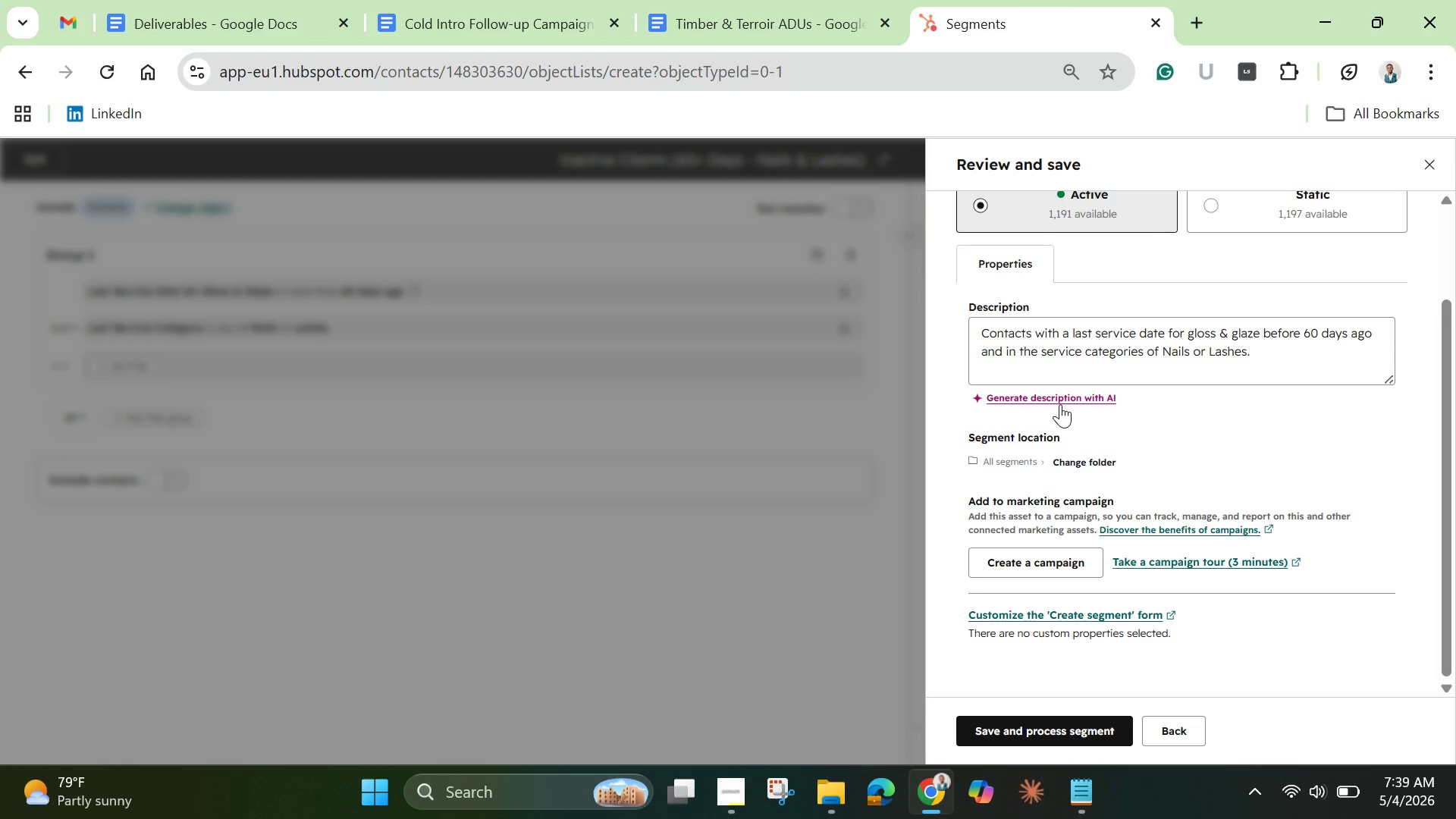 
right_click([949, 30])
 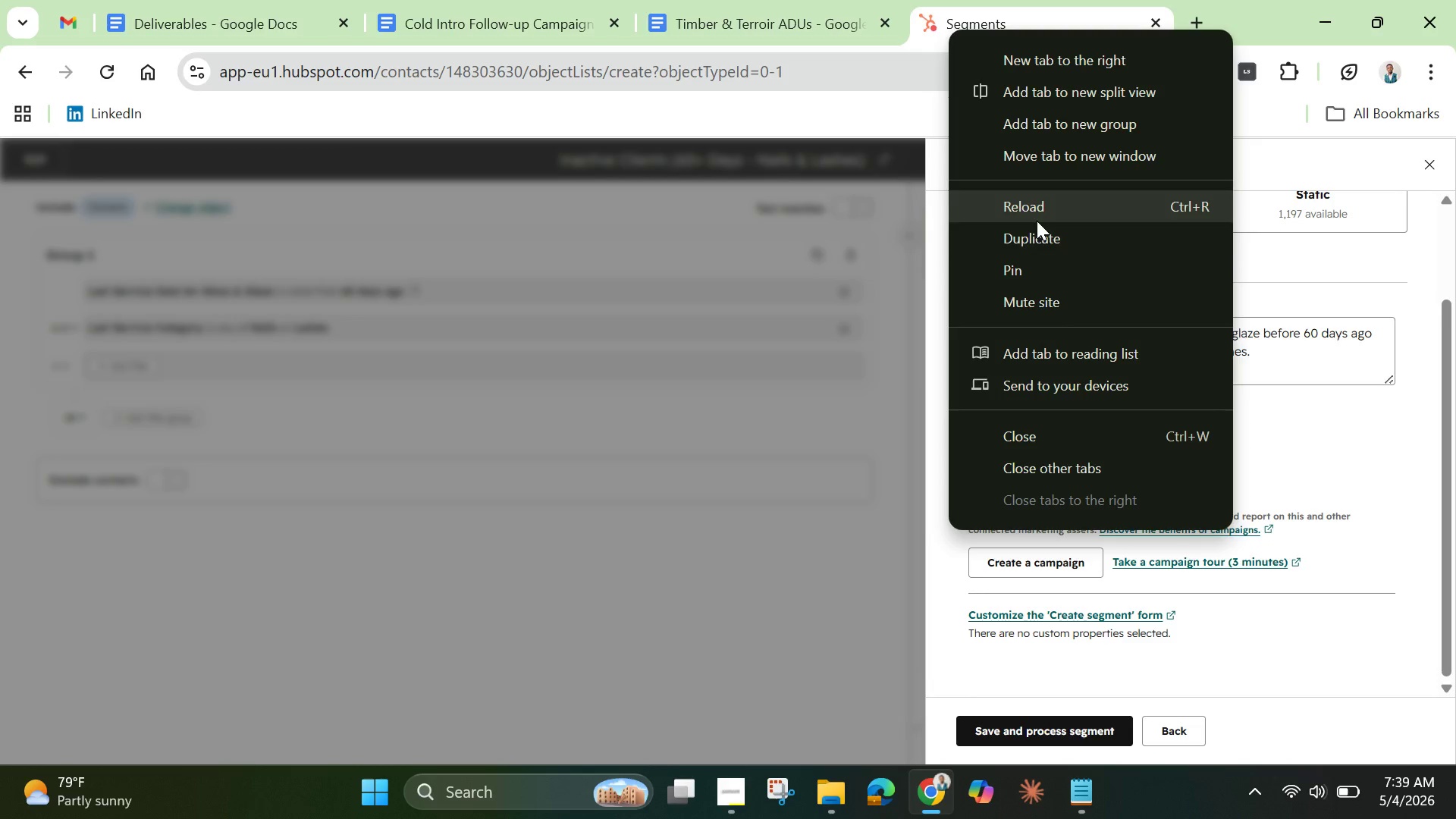 
left_click([1037, 236])
 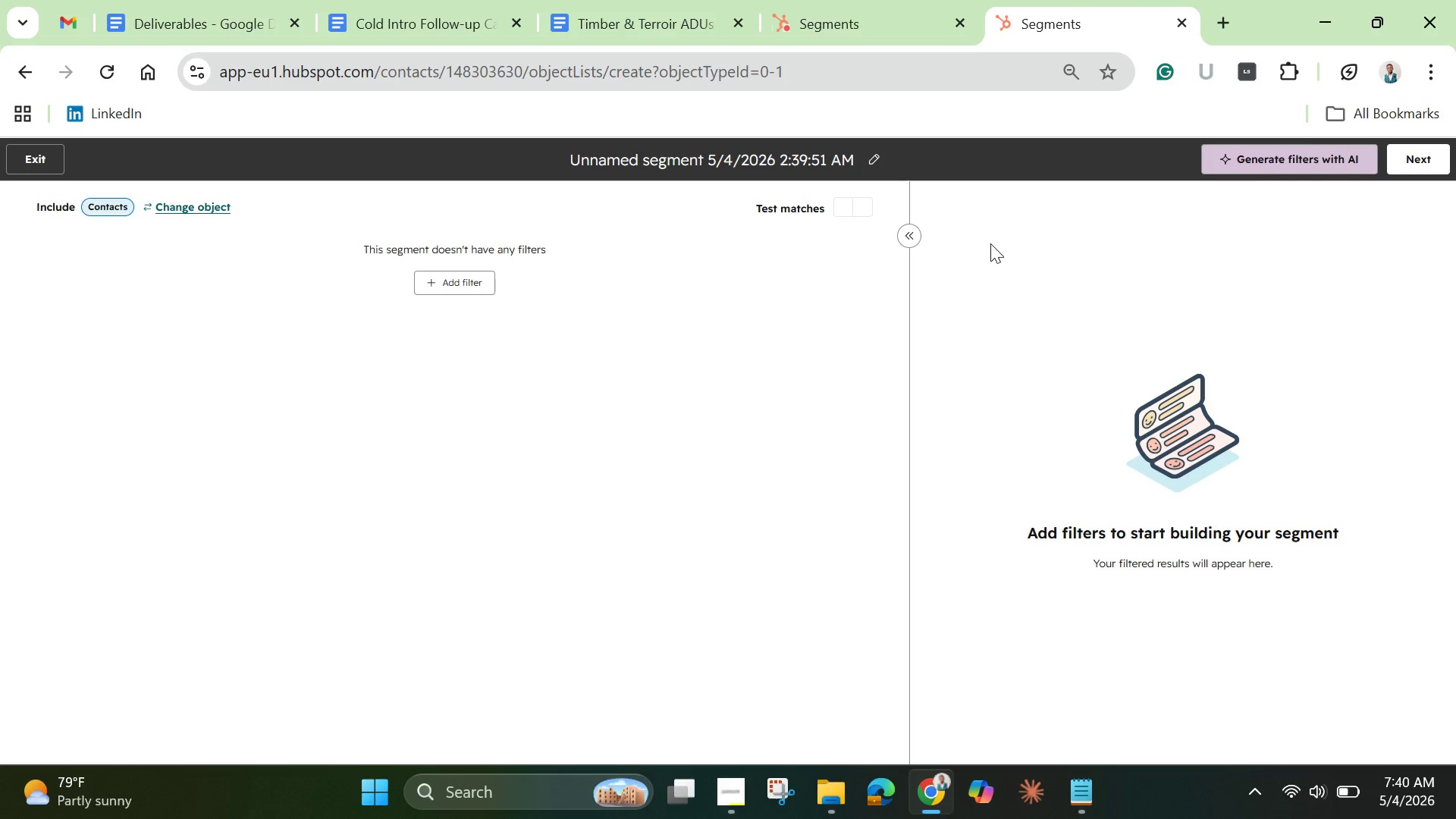 
wait(44.19)
 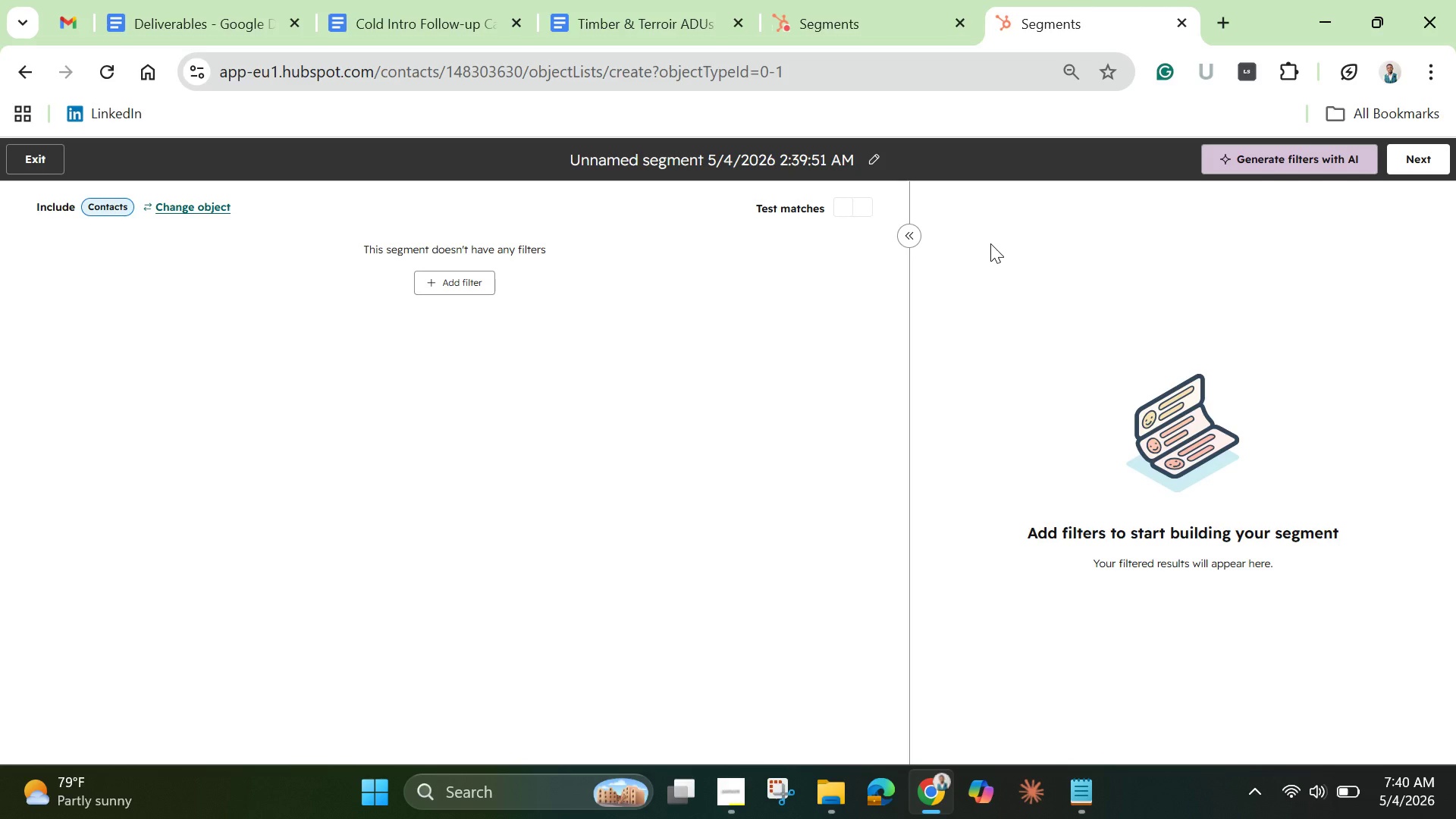 
left_click([53, 164])
 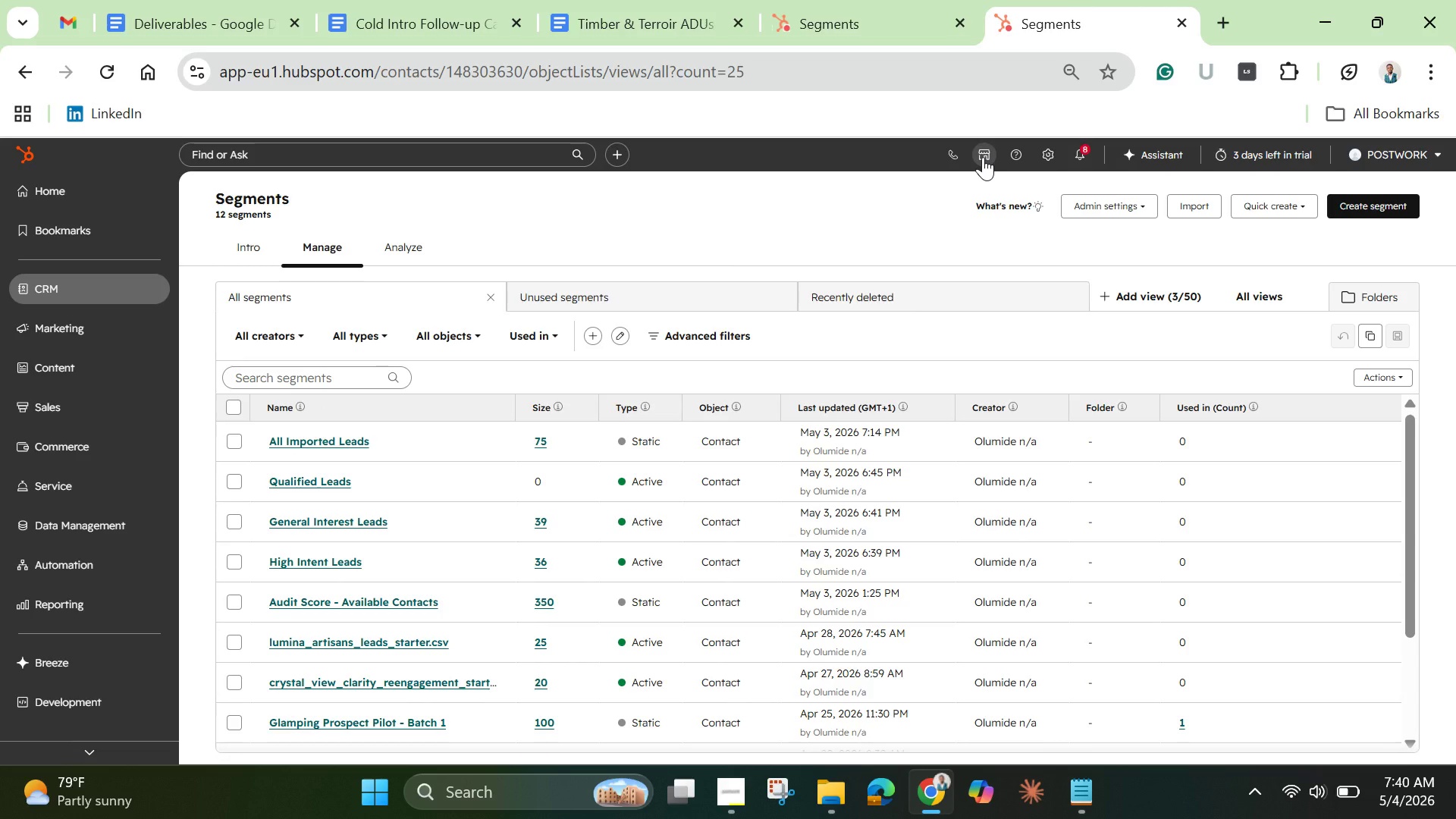 
wait(27.17)
 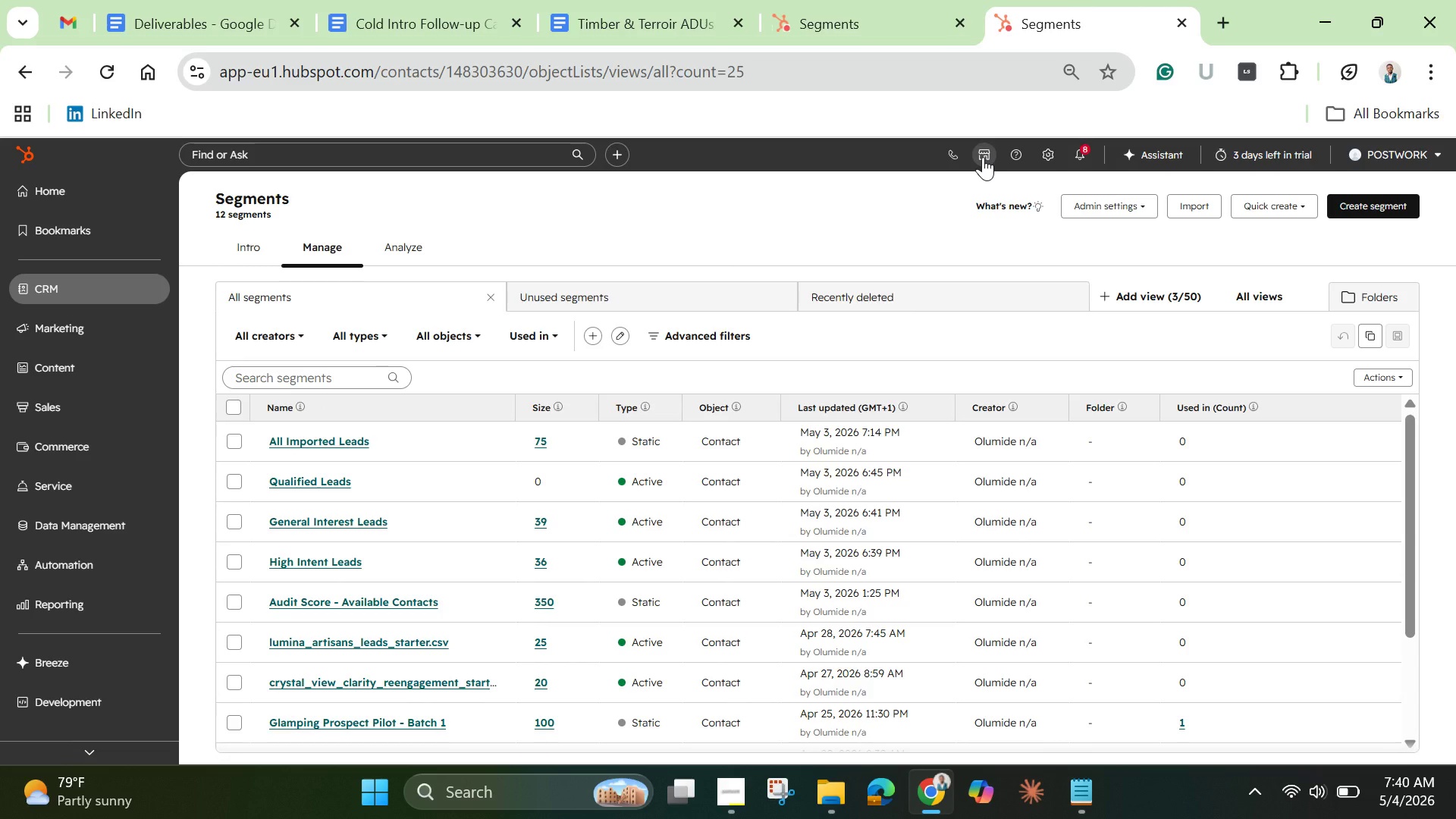 
left_click([983, 157])
 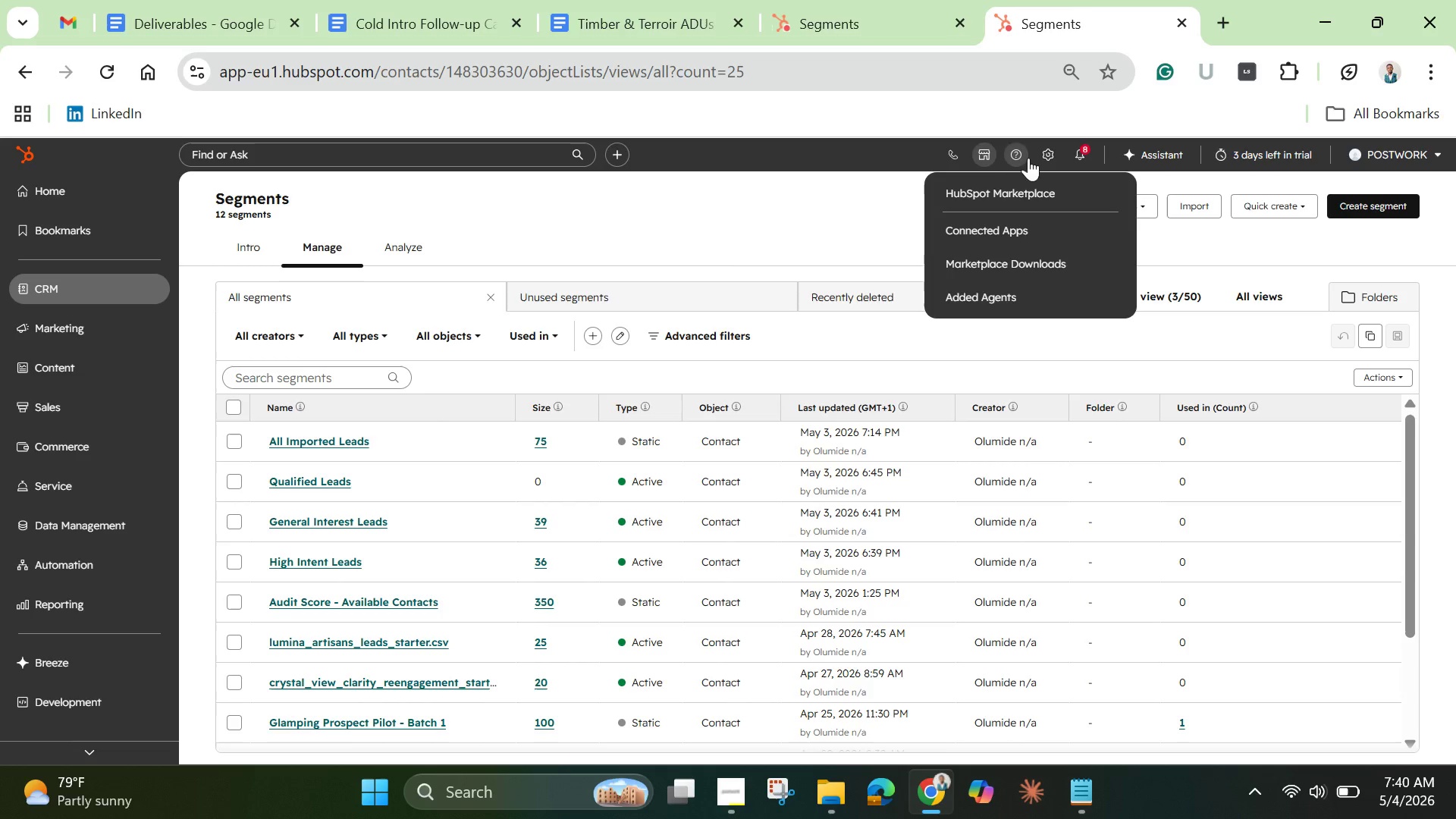 
left_click([1036, 158])
 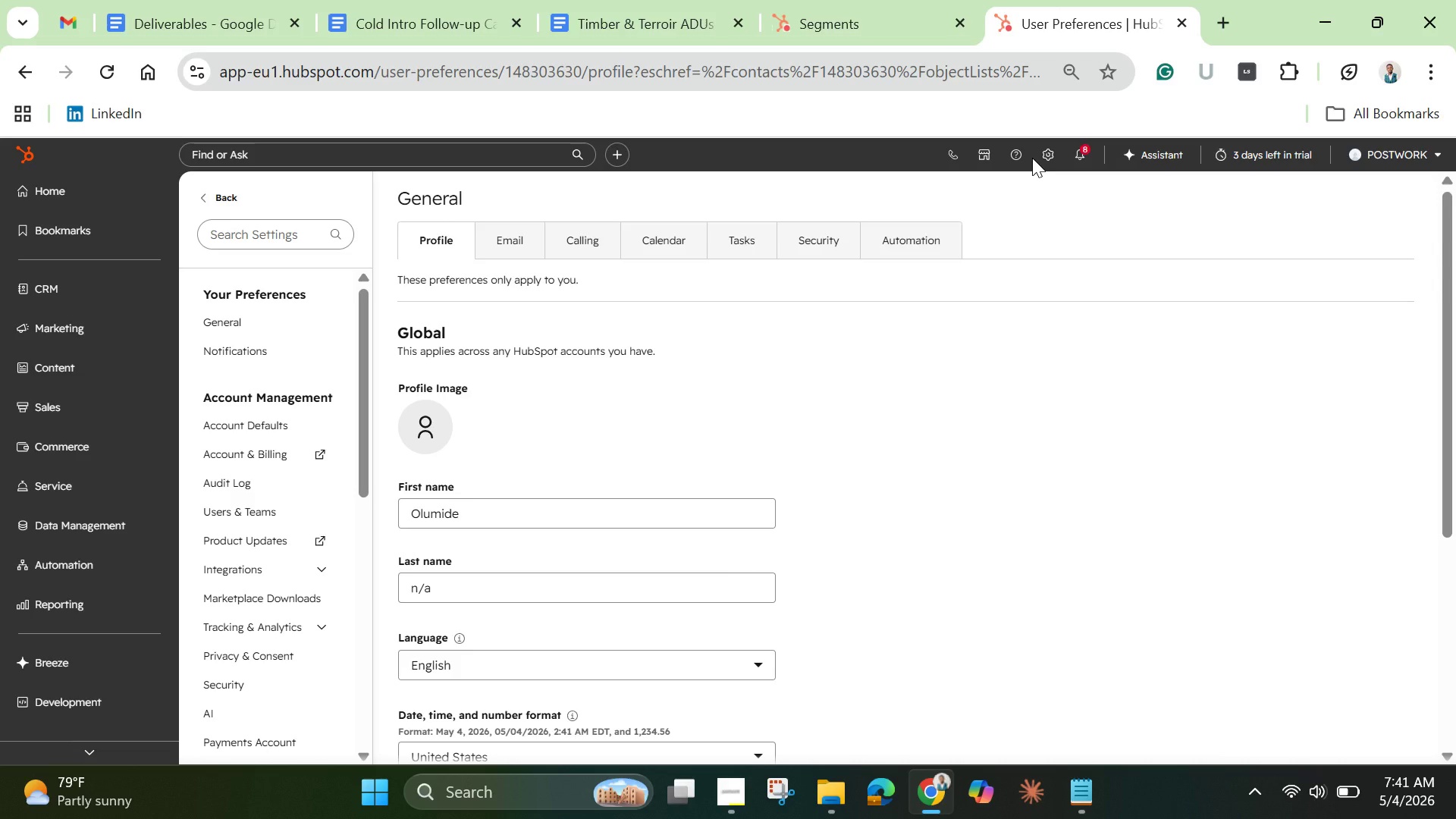 
wait(19.5)
 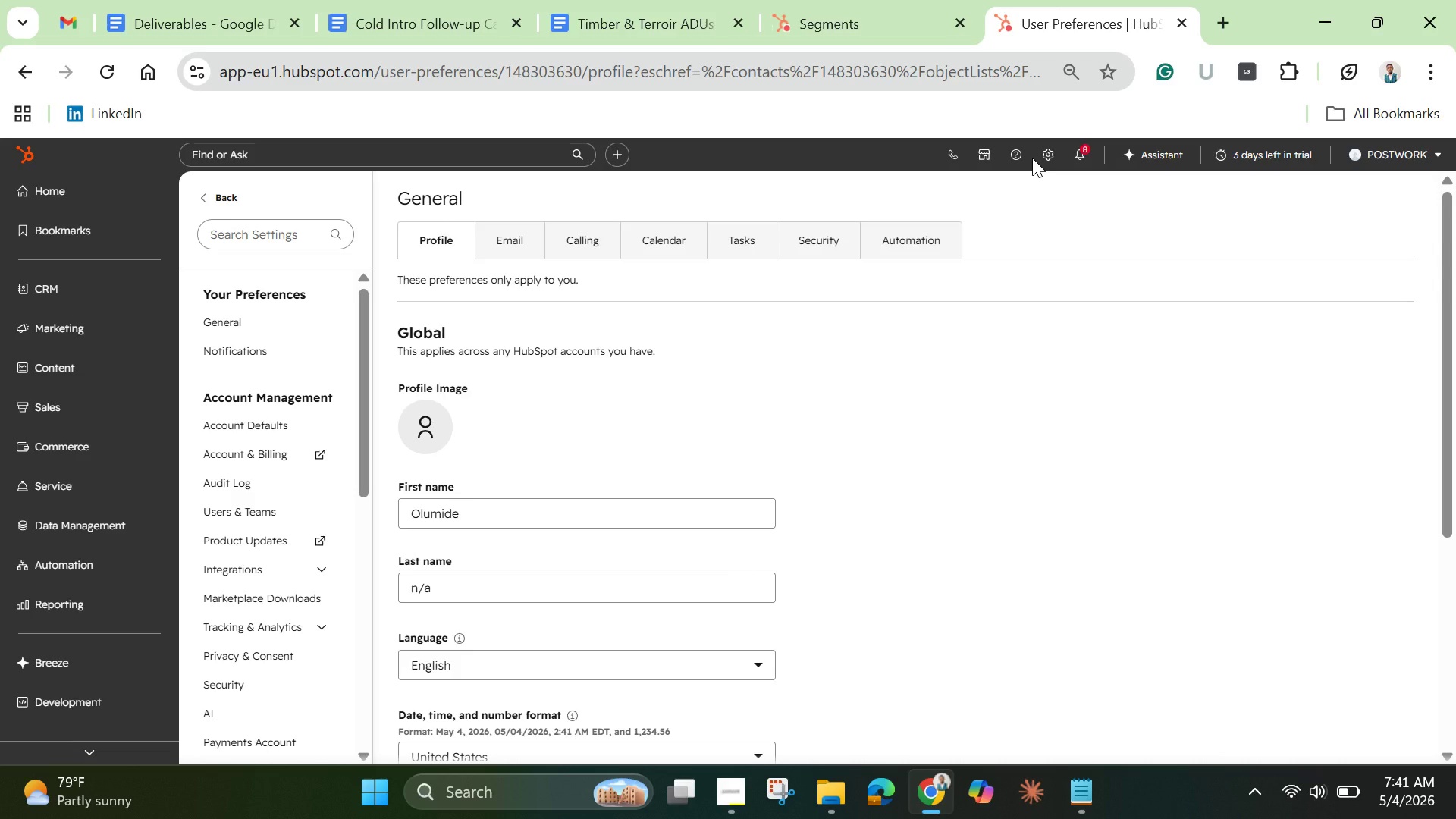 
left_click_drag(start_coordinate=[359, 462], to_coordinate=[352, 581])
 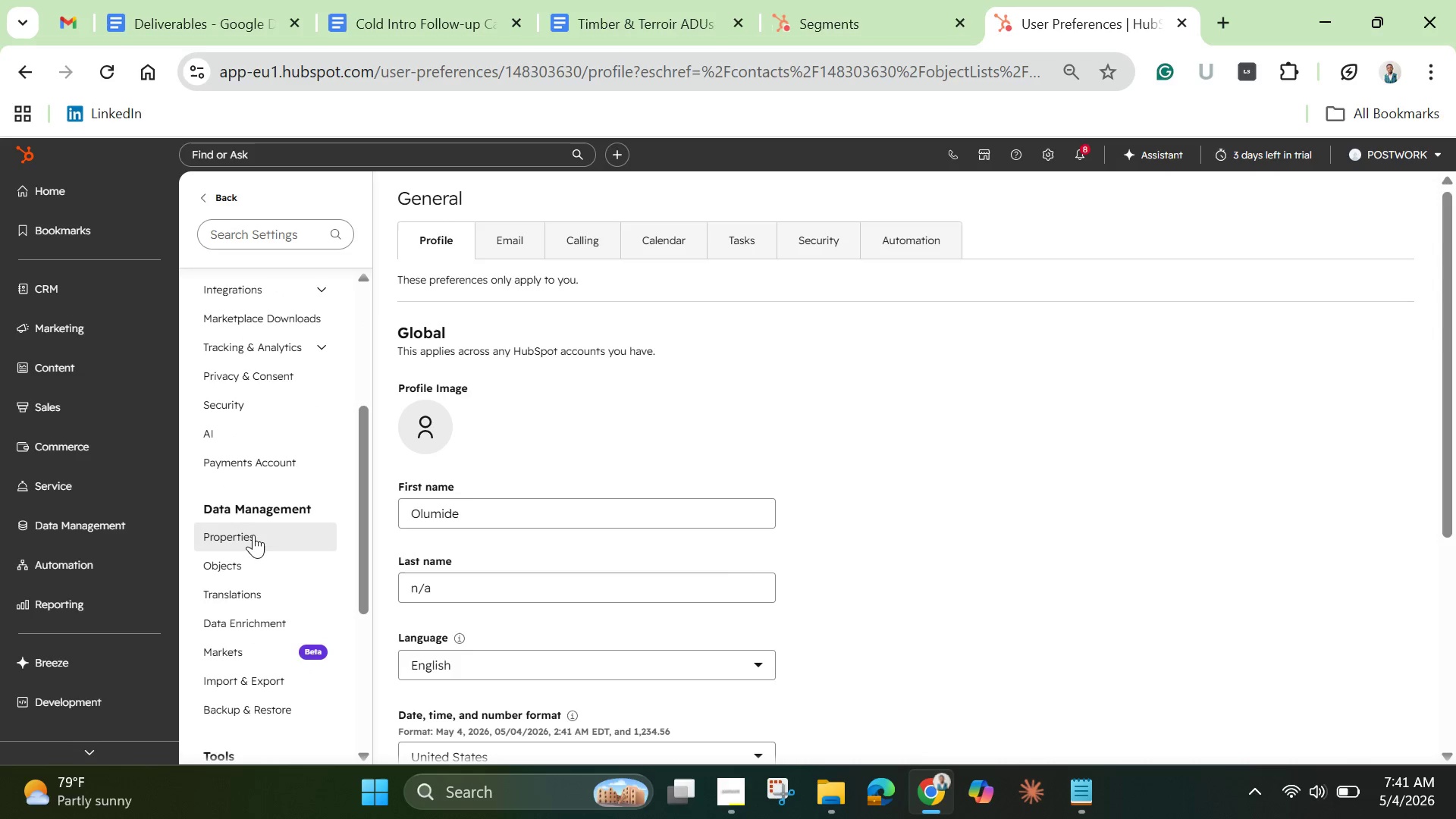 
left_click([253, 535])
 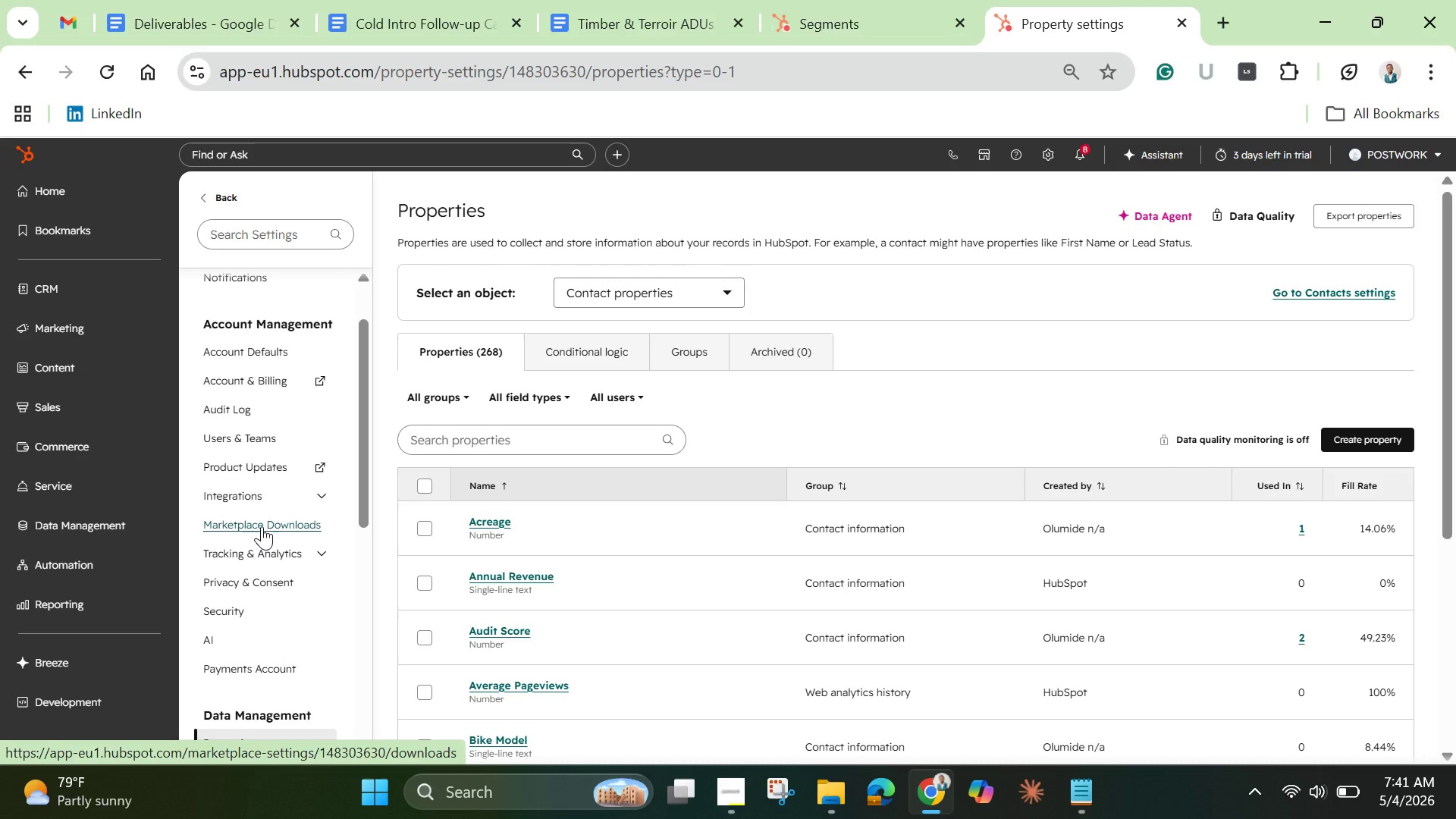 
wait(24.62)
 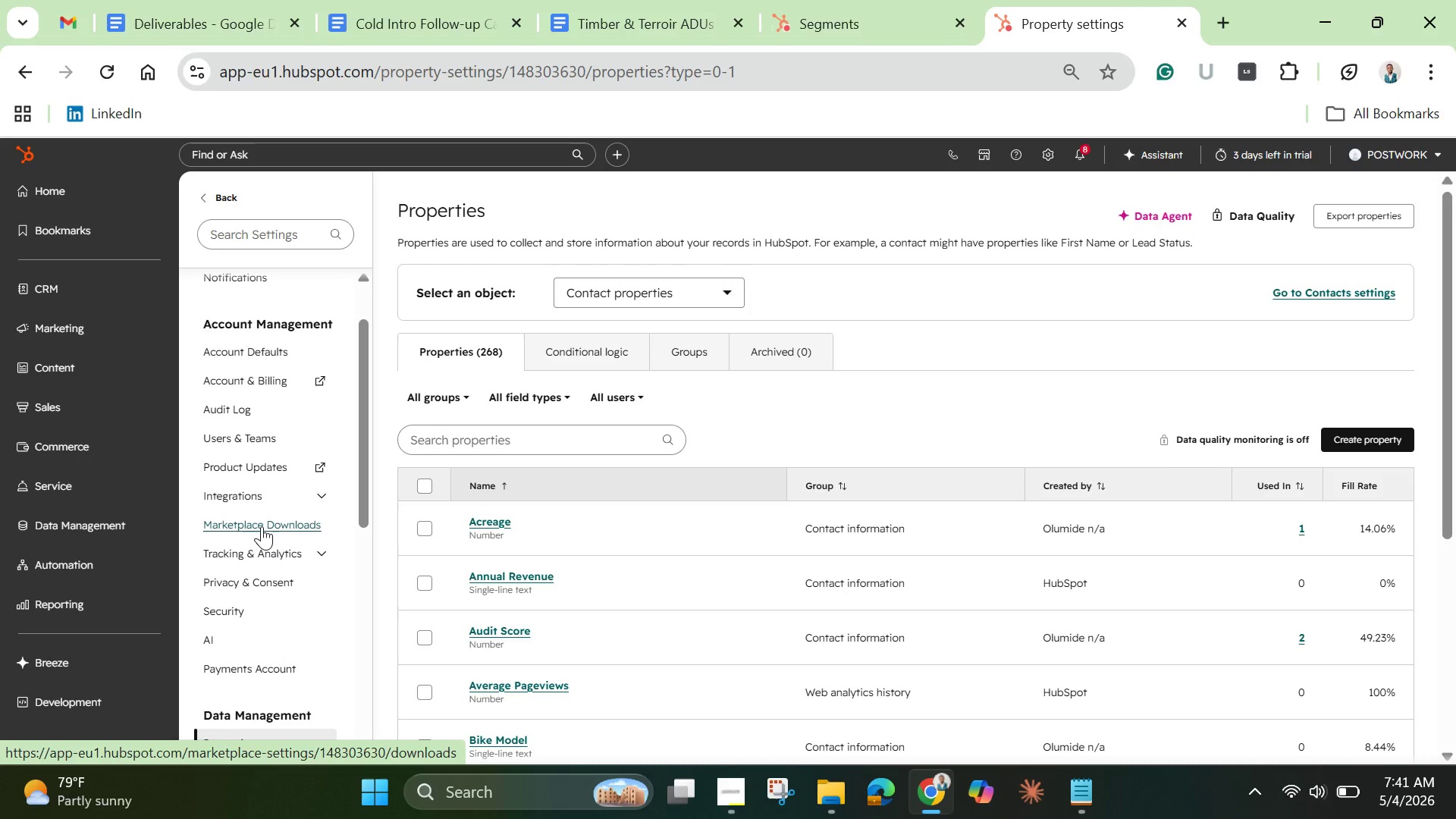 
left_click([501, 441])
 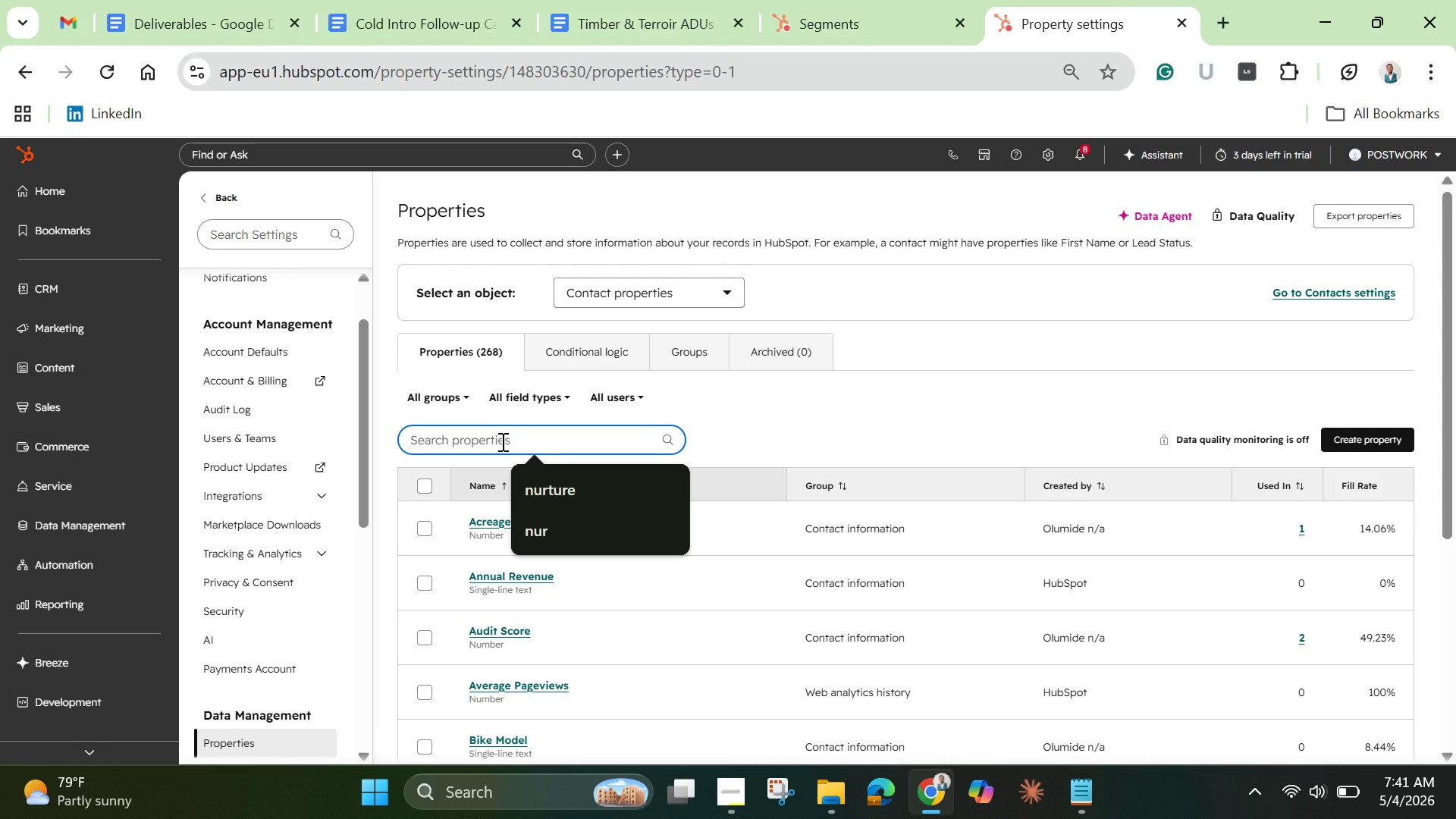 
type(last service)
 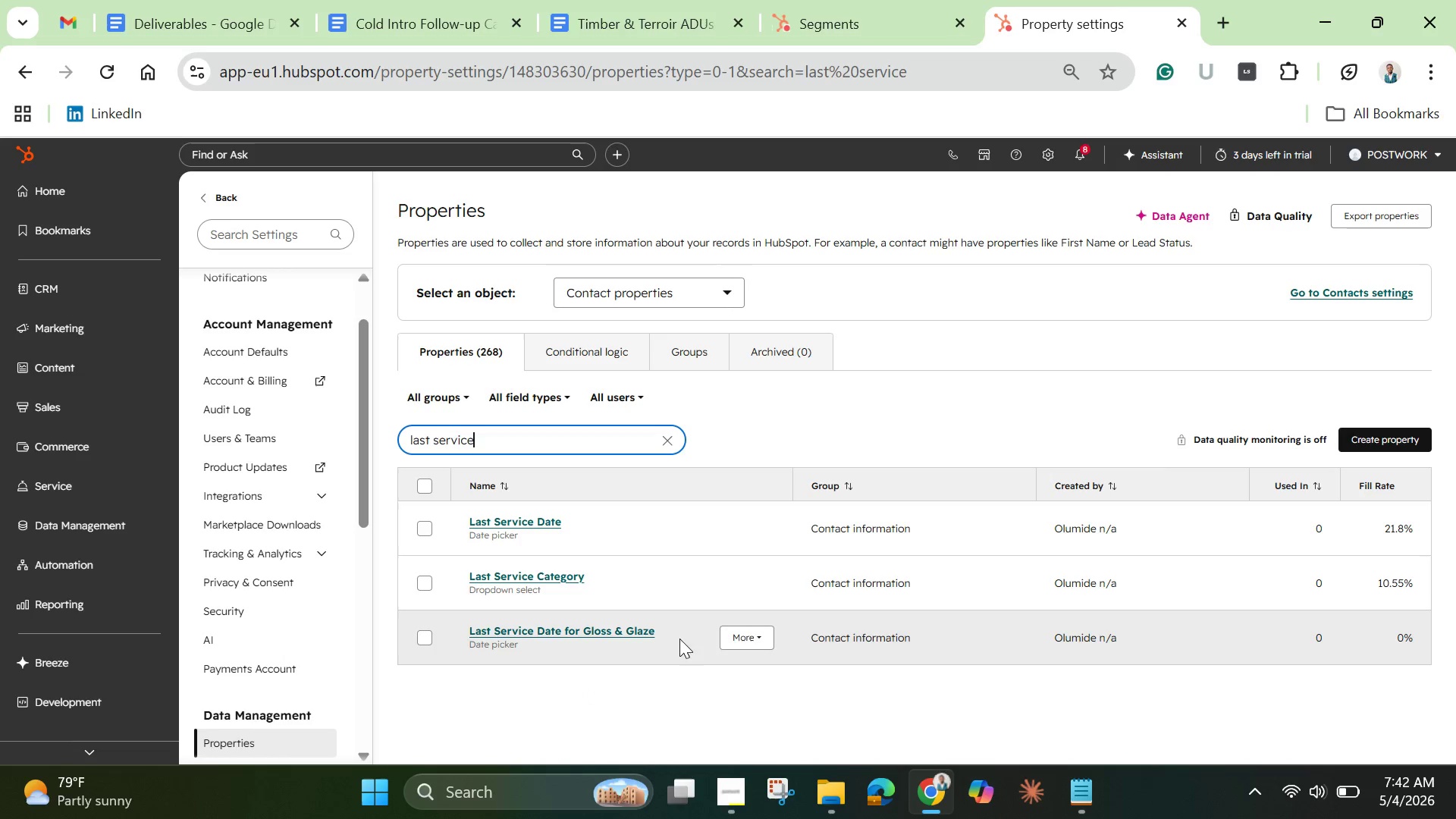 
wait(15.98)
 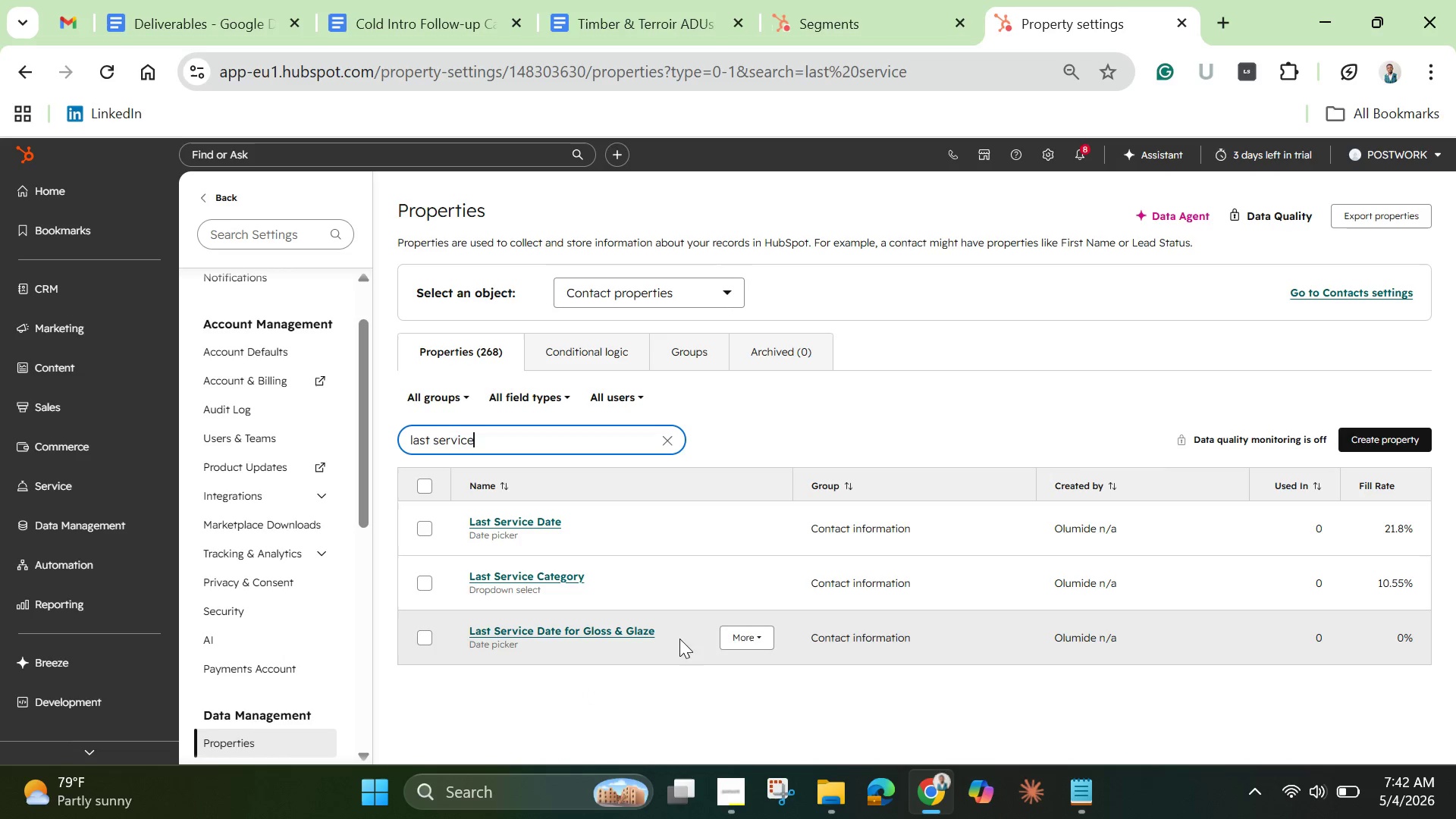 
left_click([656, 630])
 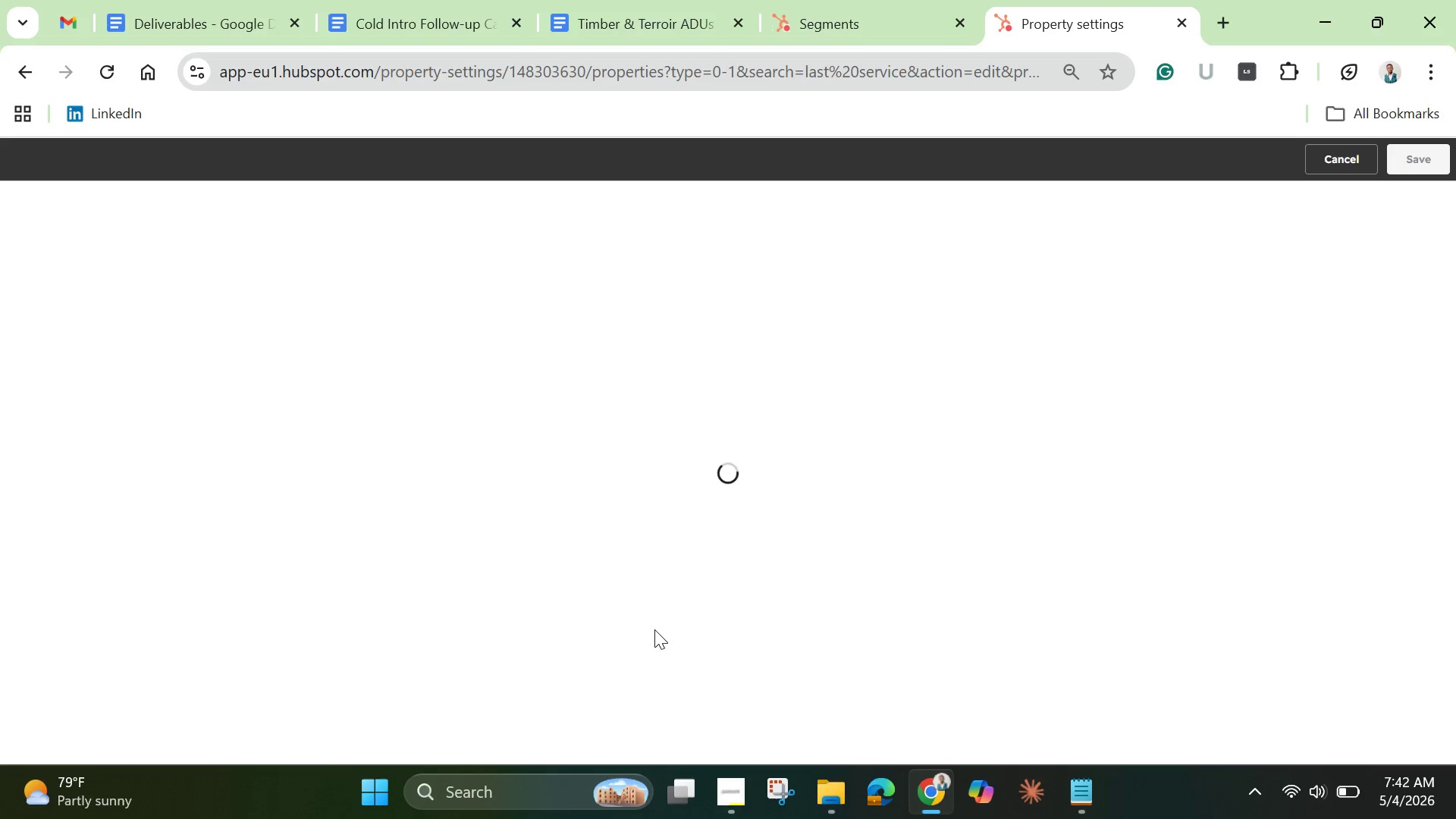 
wait(9.0)
 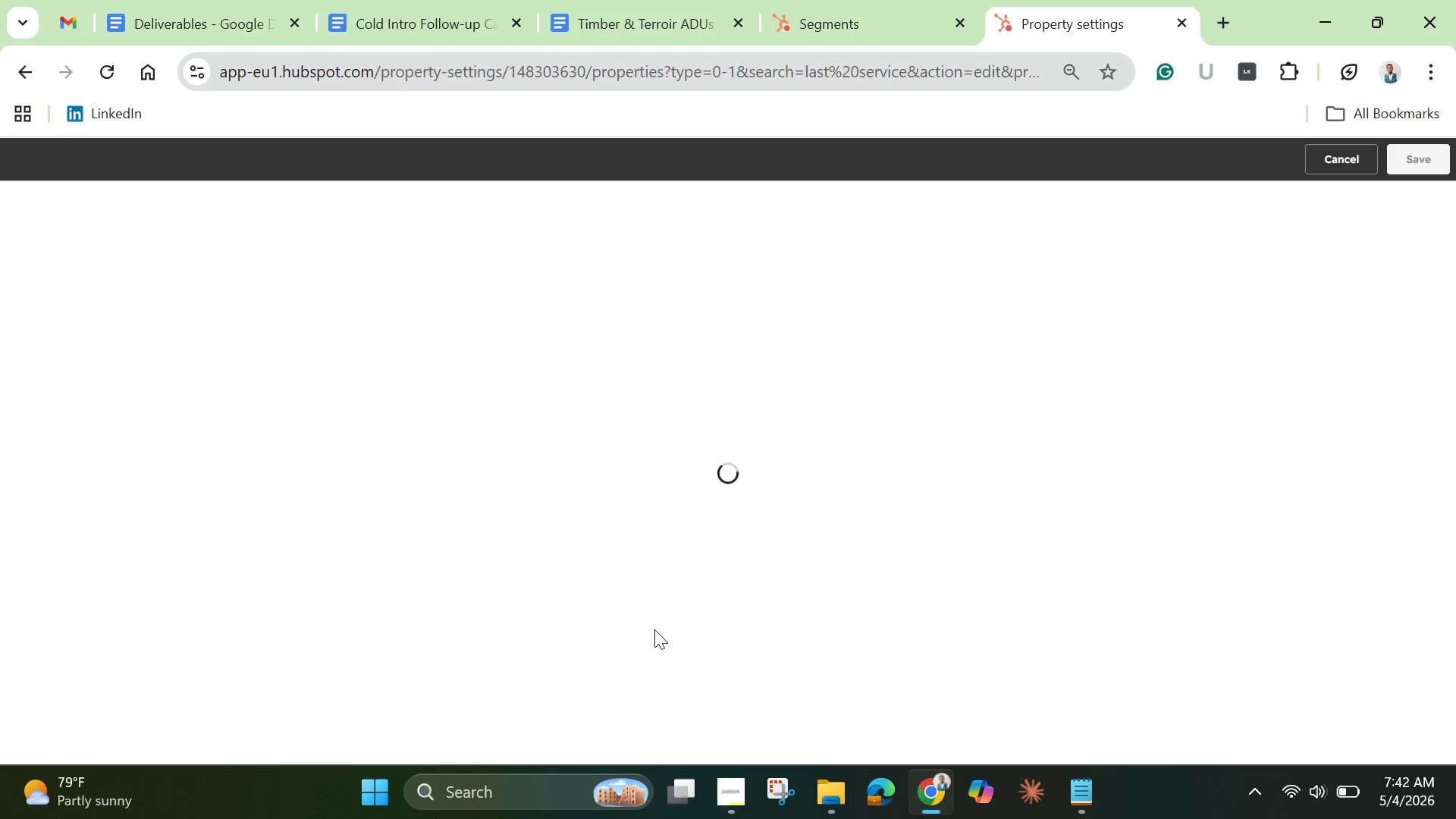 
left_click([84, 268])
 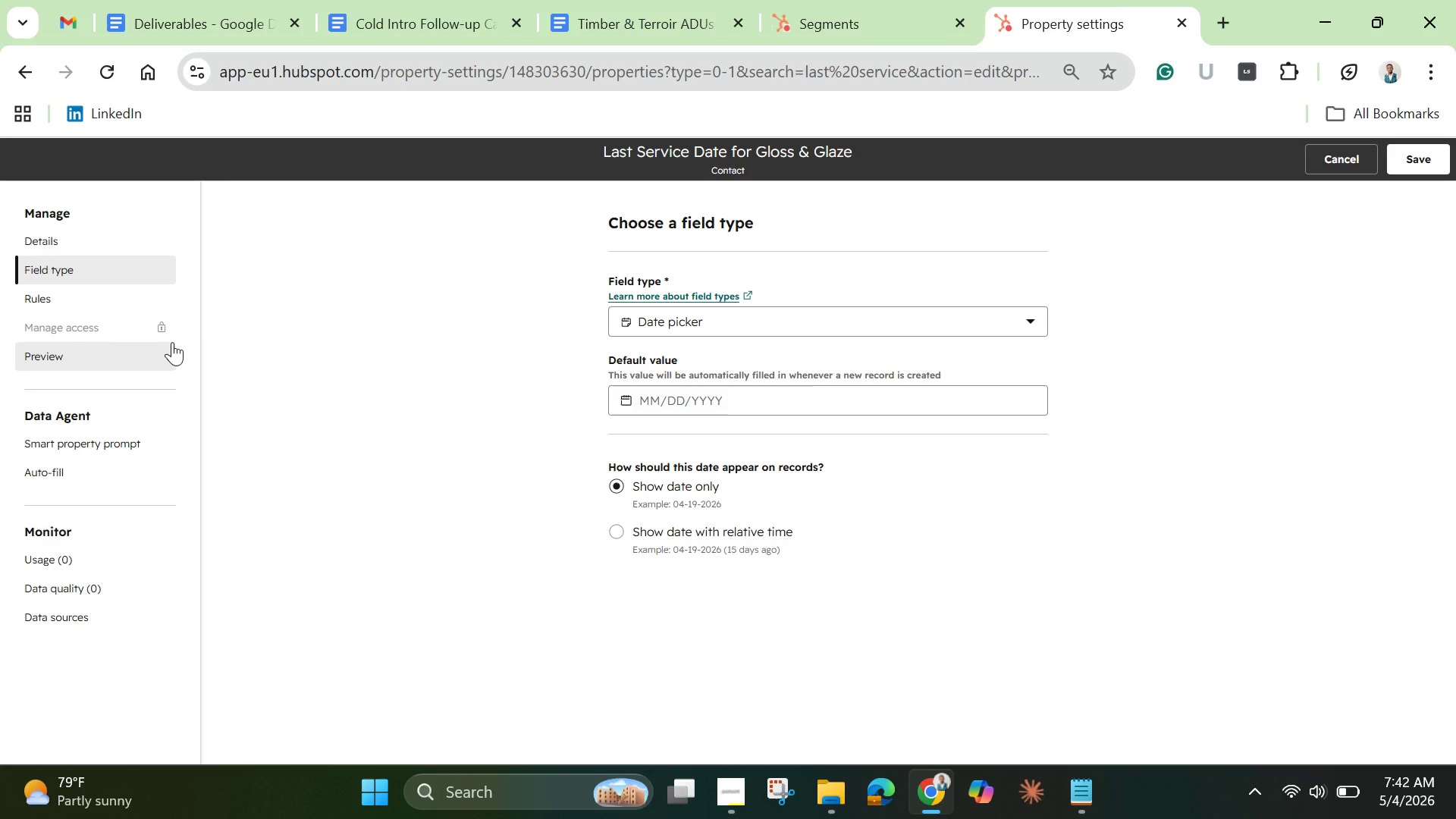 
wait(8.41)
 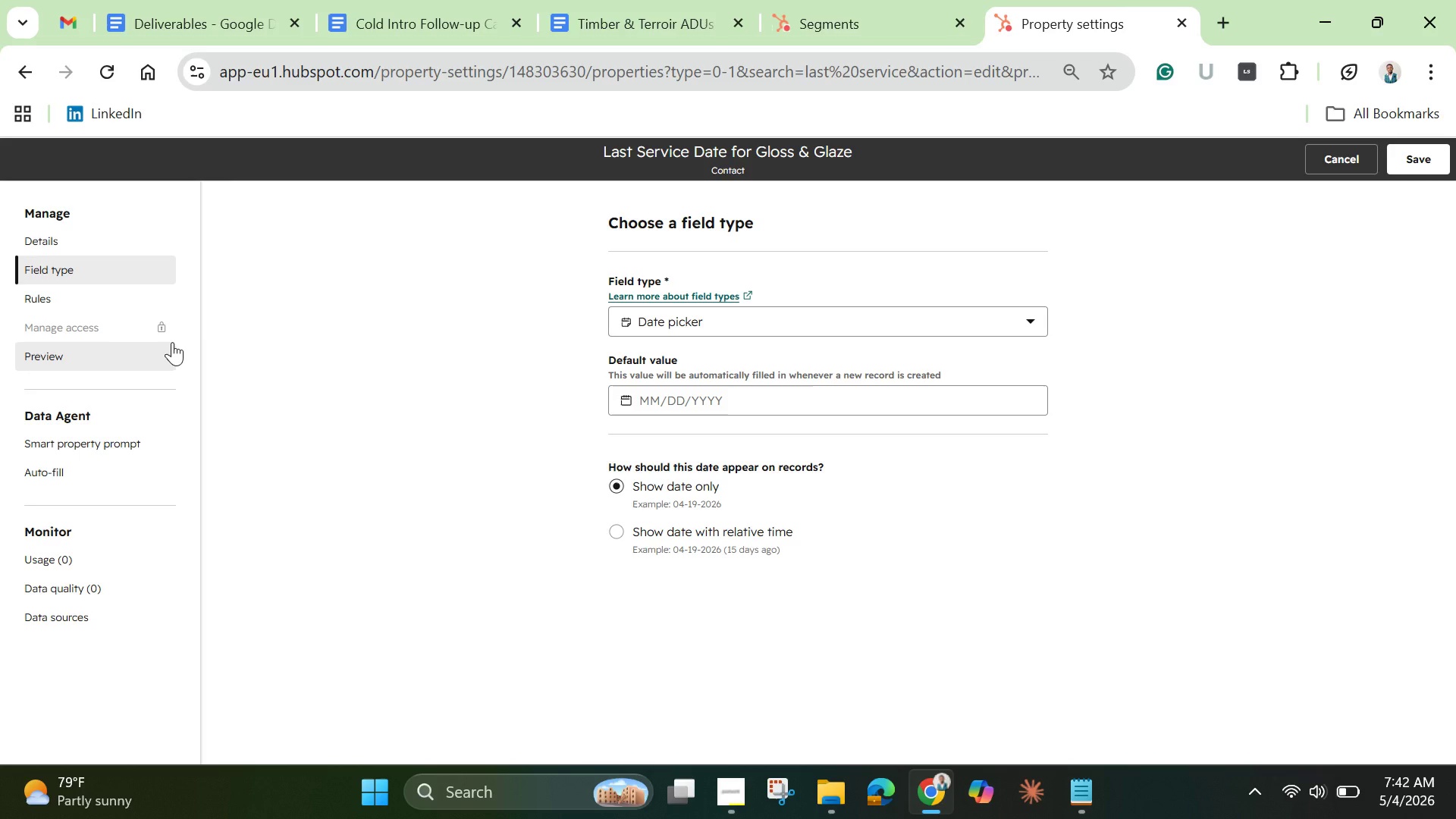 
left_click([839, 13])
 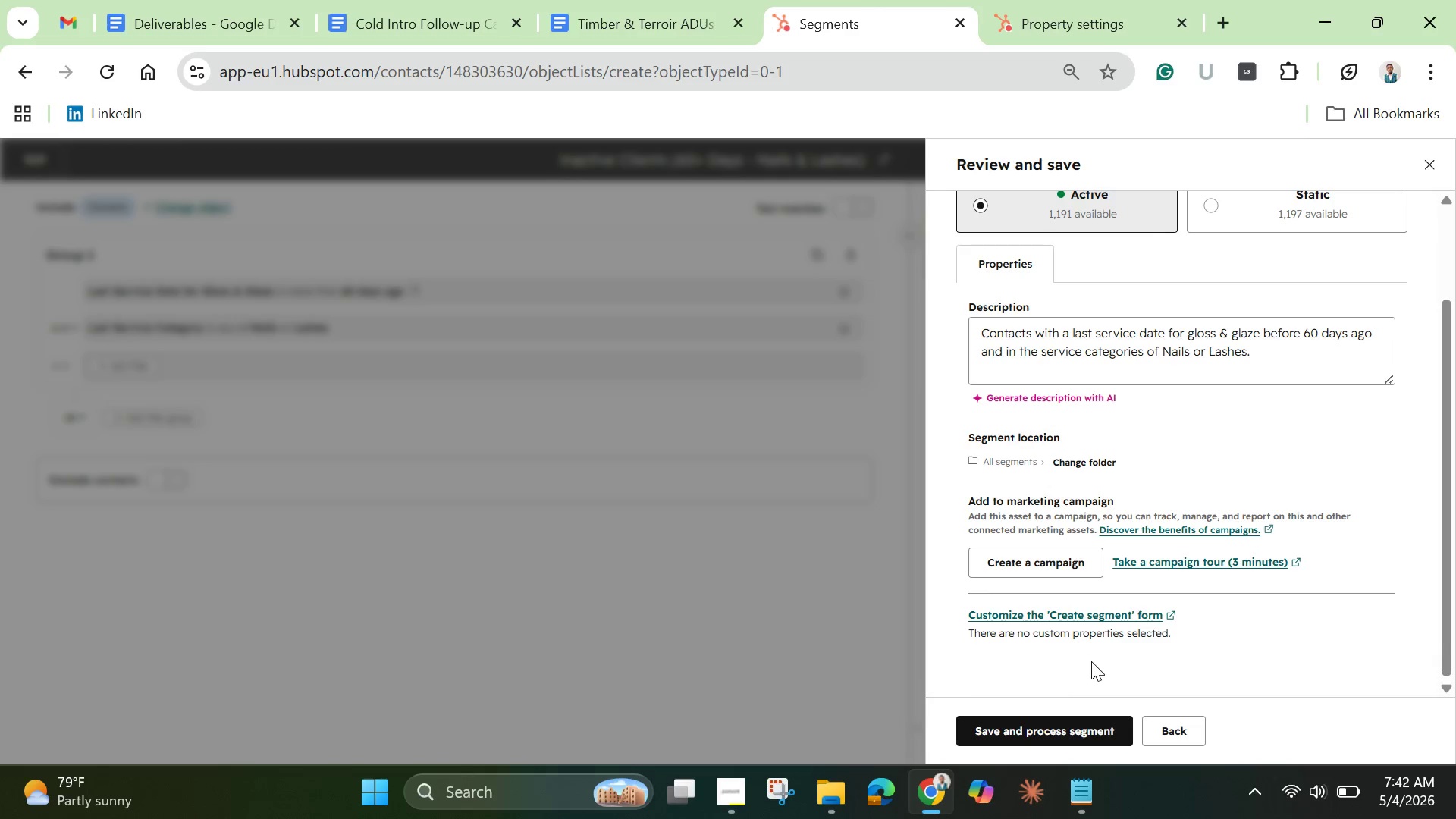 
wait(8.08)
 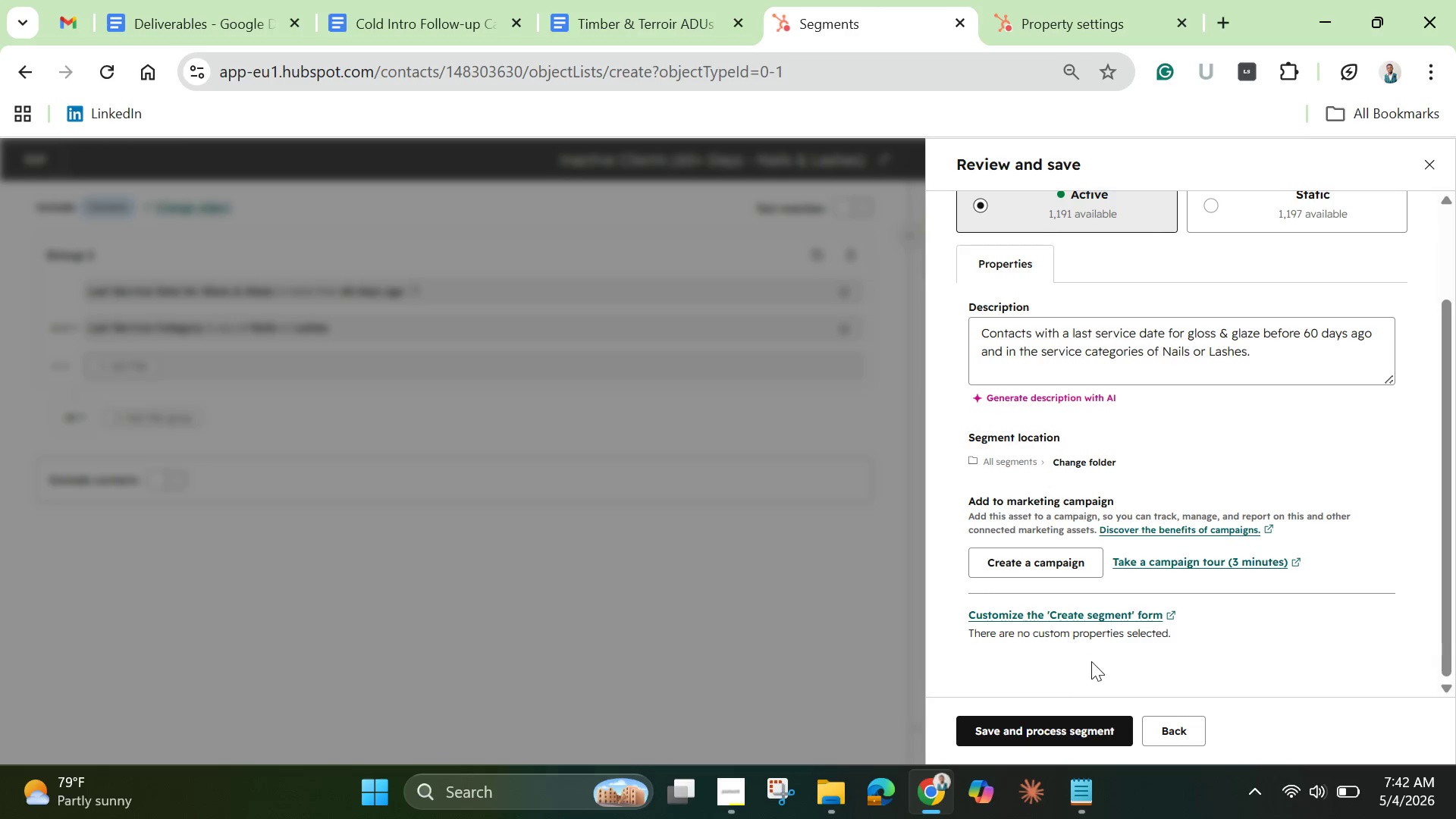 
left_click([1169, 721])
 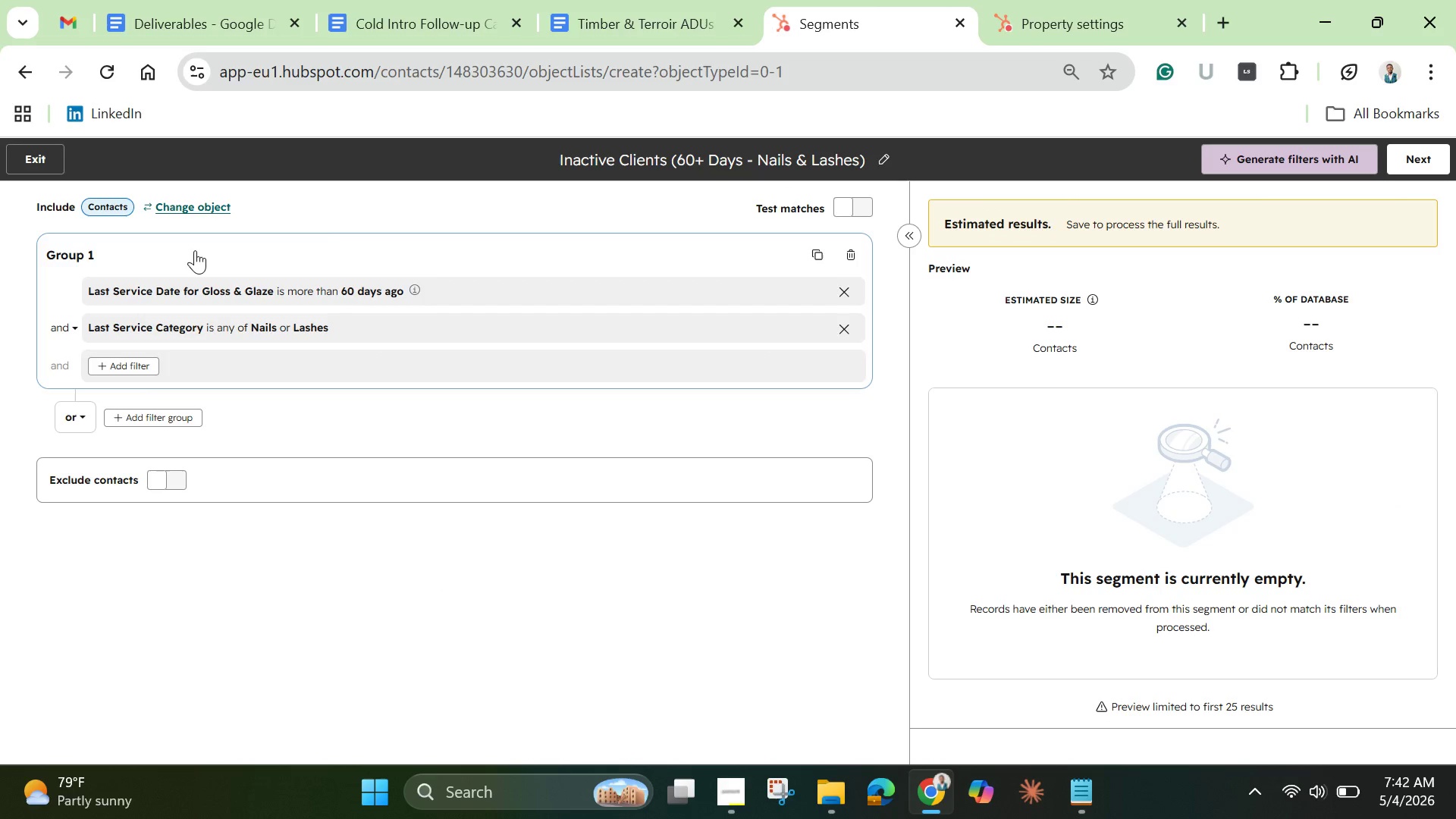 
wait(9.12)
 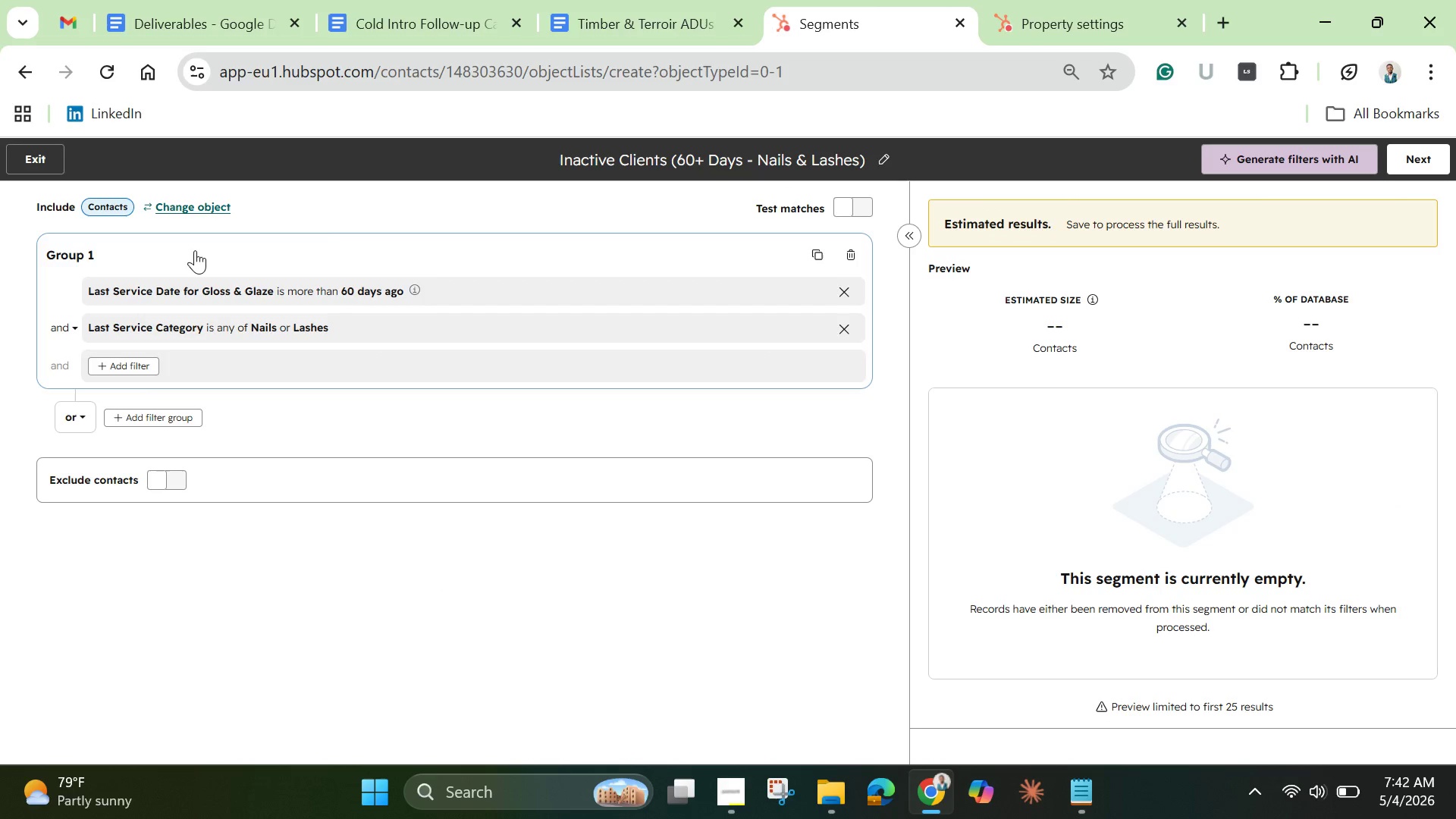 
right_click([1052, 12])
 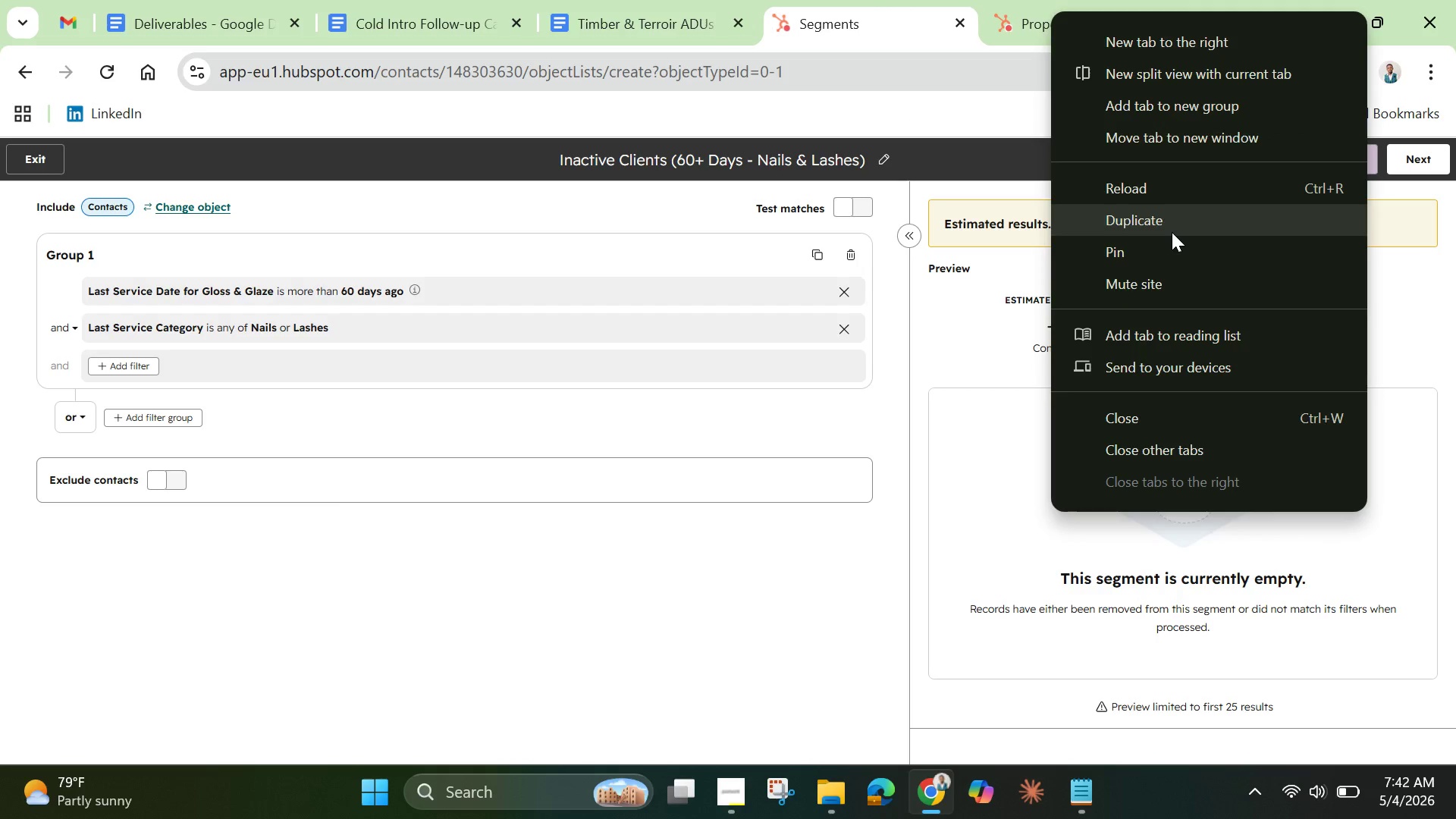 
left_click([1172, 228])
 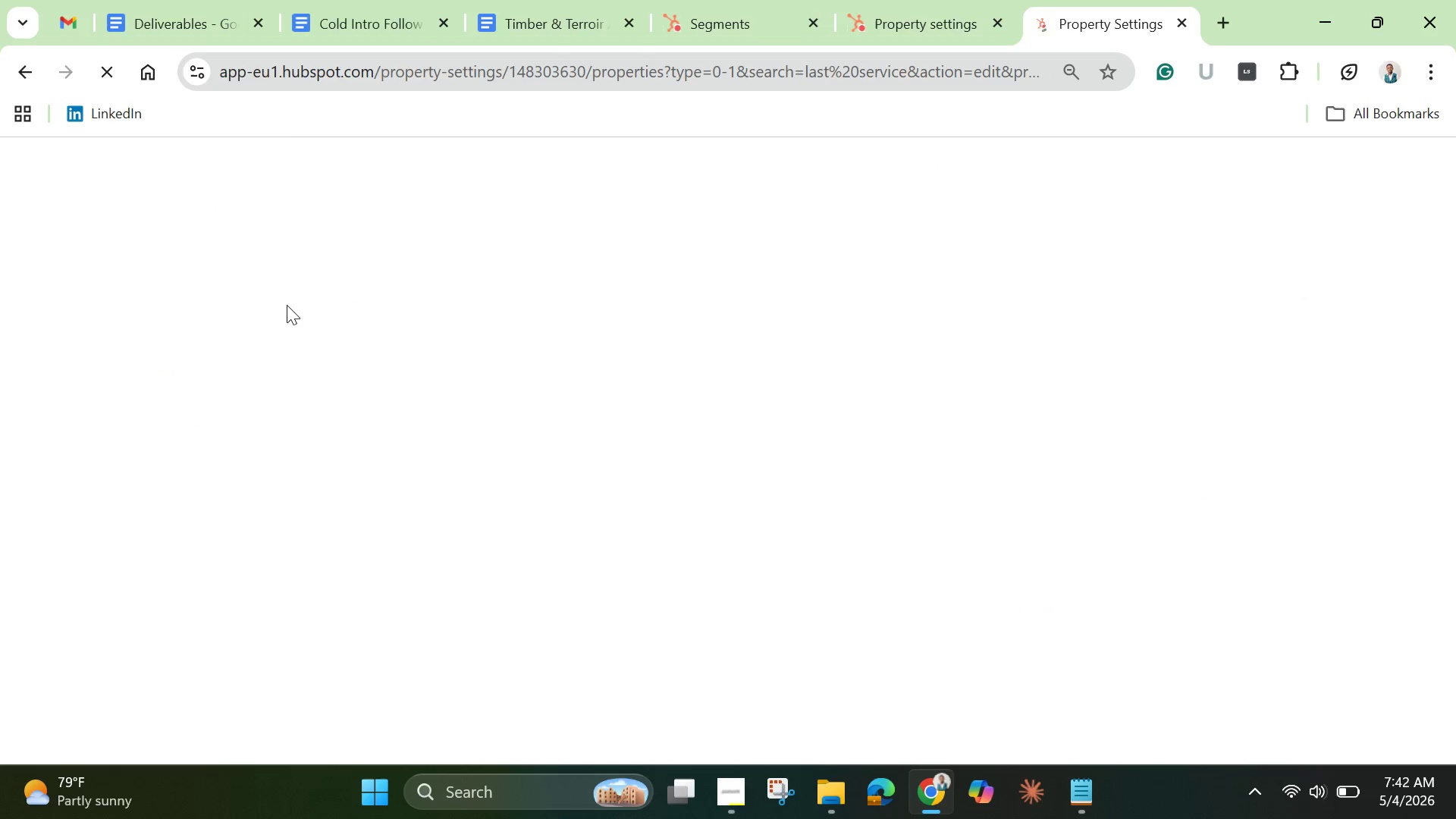 
mouse_move([255, 278])
 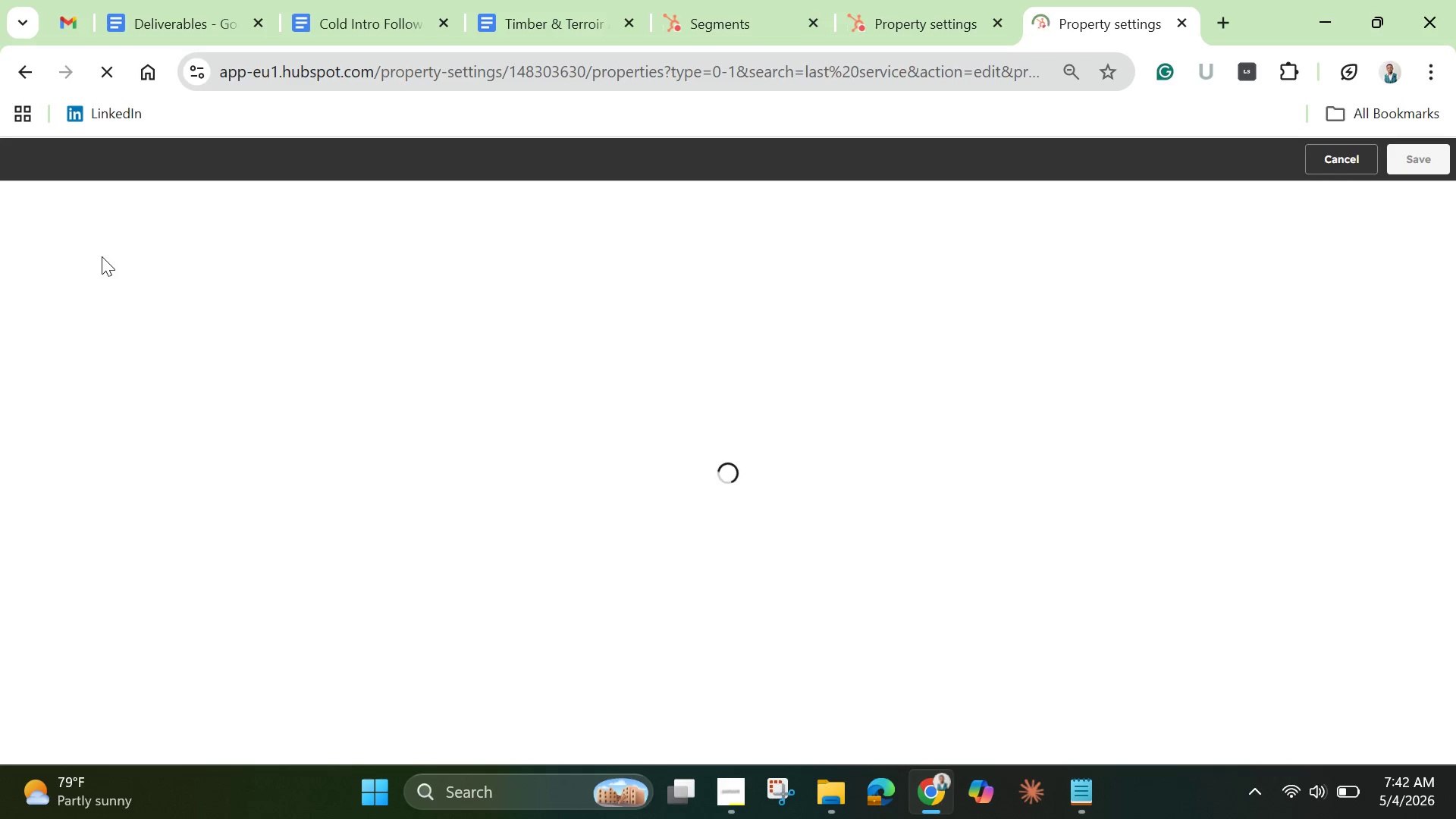 
mouse_move([8, 162])
 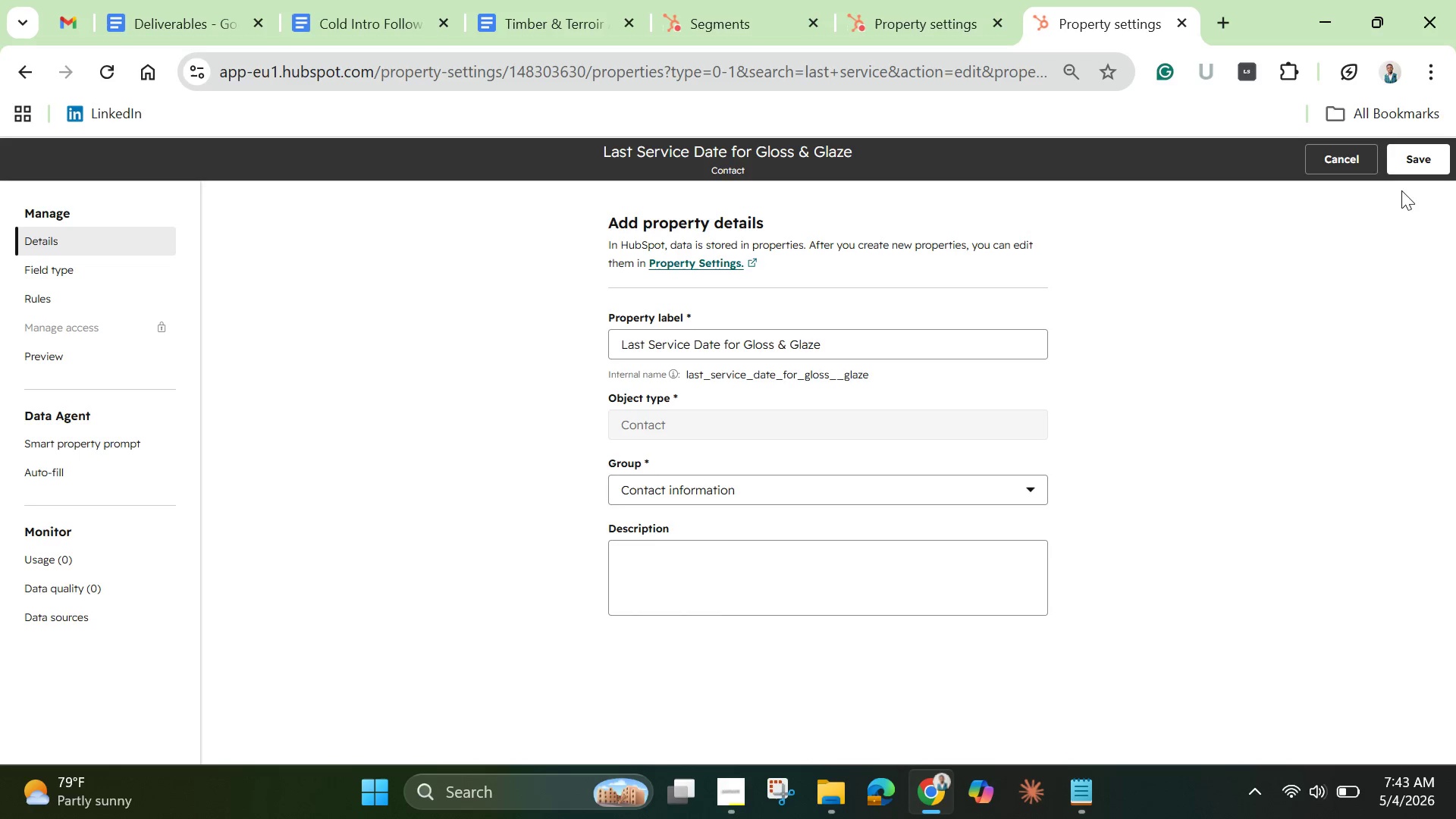 
left_click([1348, 149])
 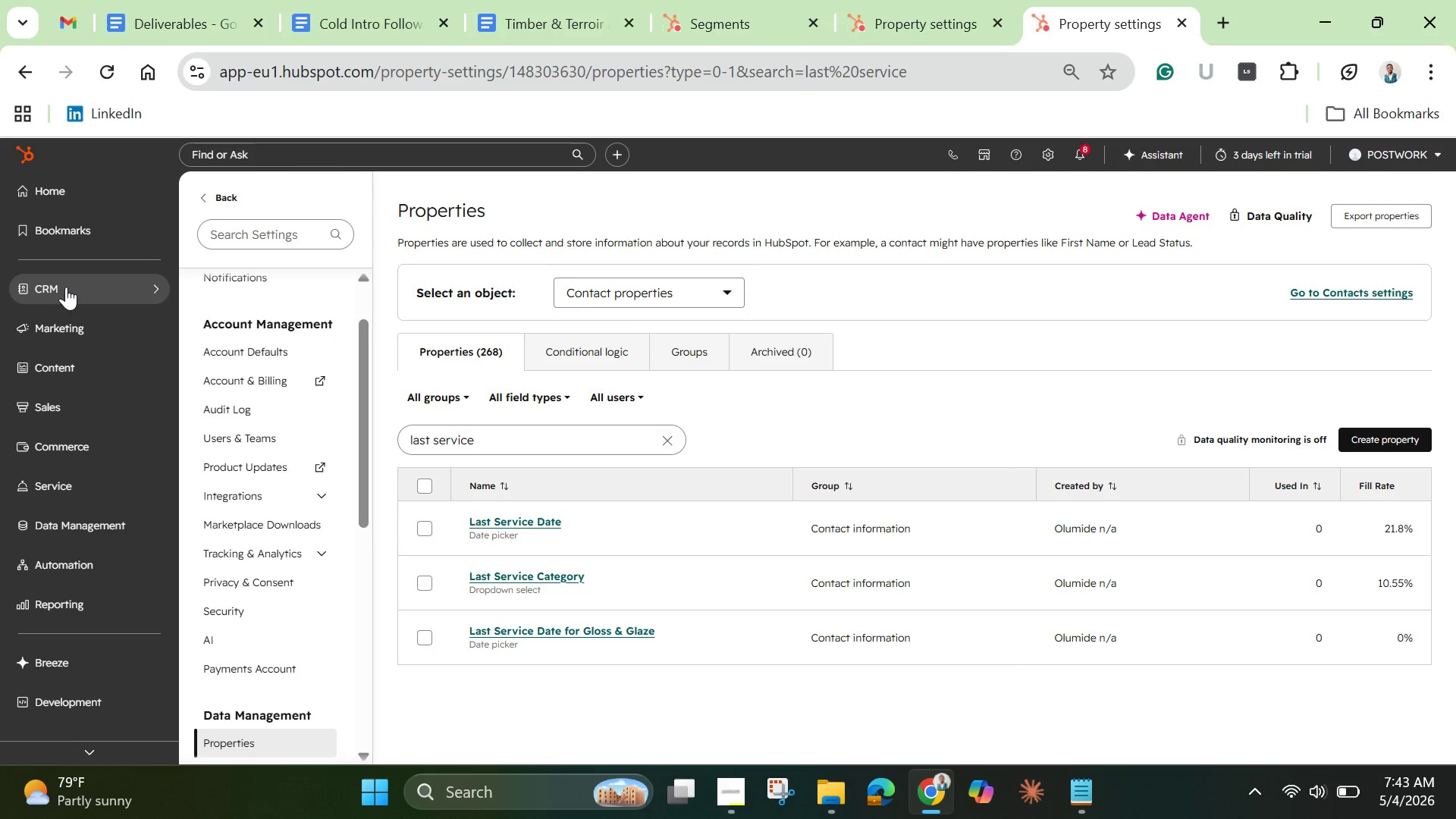 
wait(9.31)
 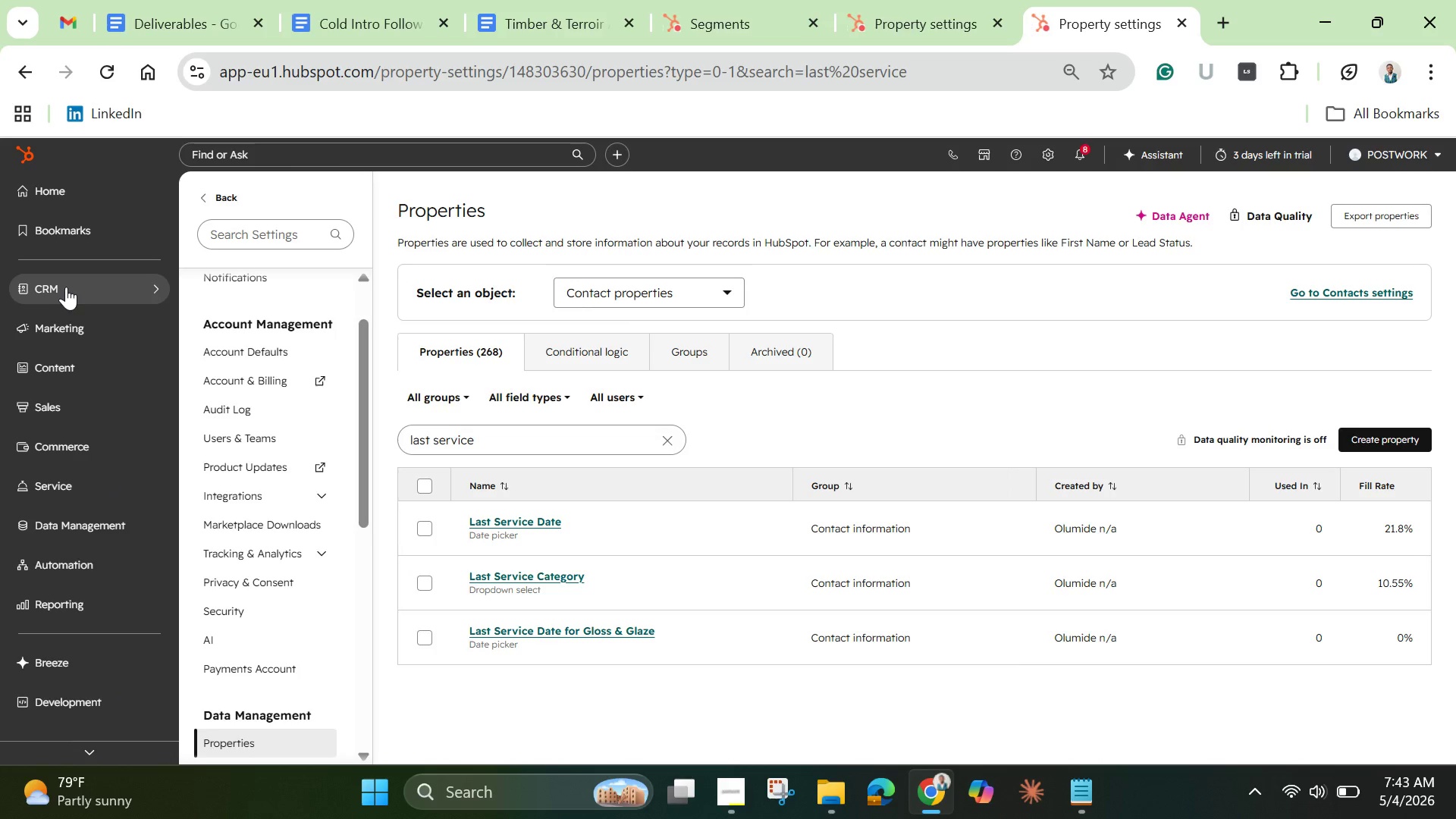 
left_click([57, 369])
 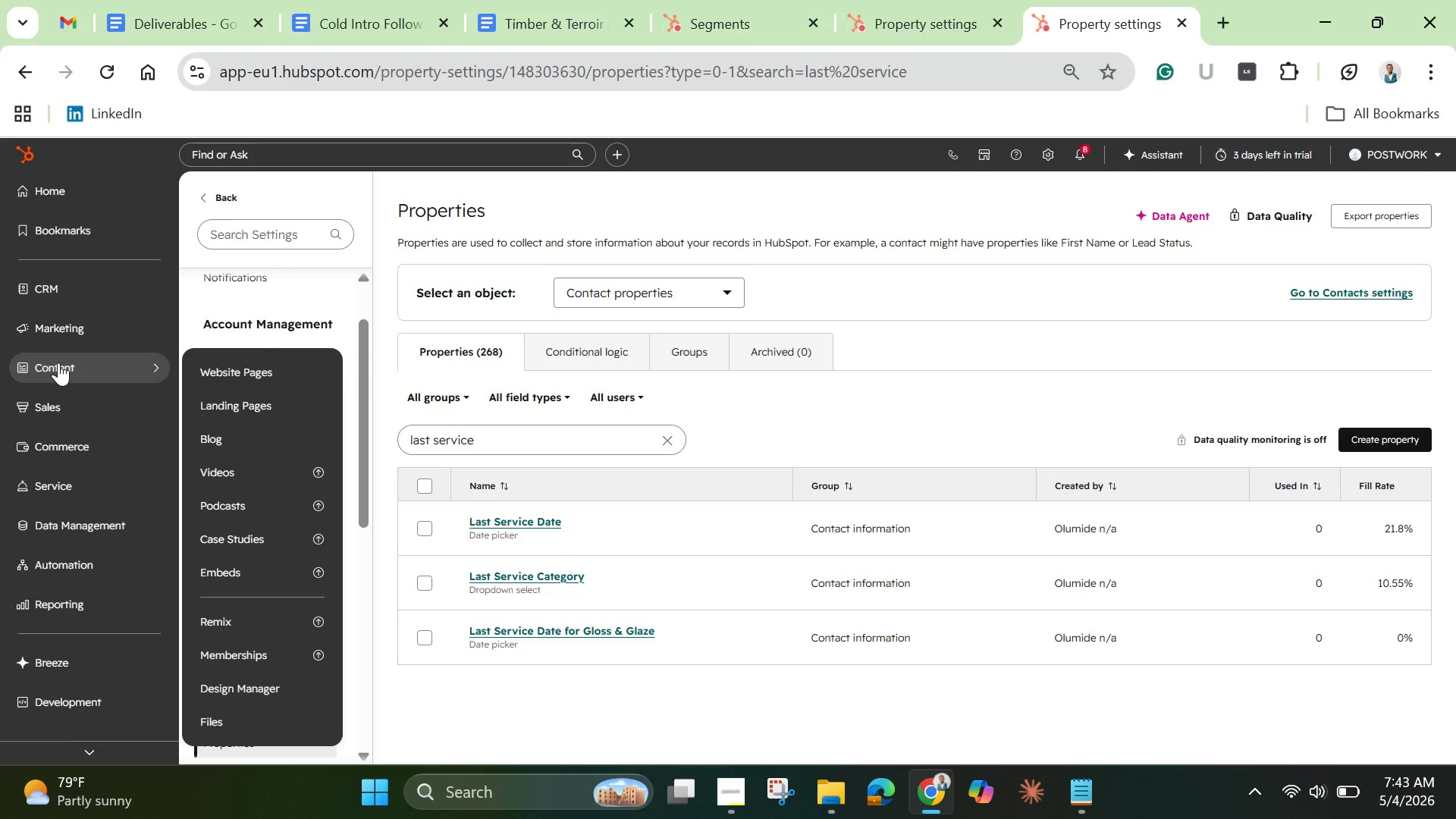 
left_click([68, 325])
 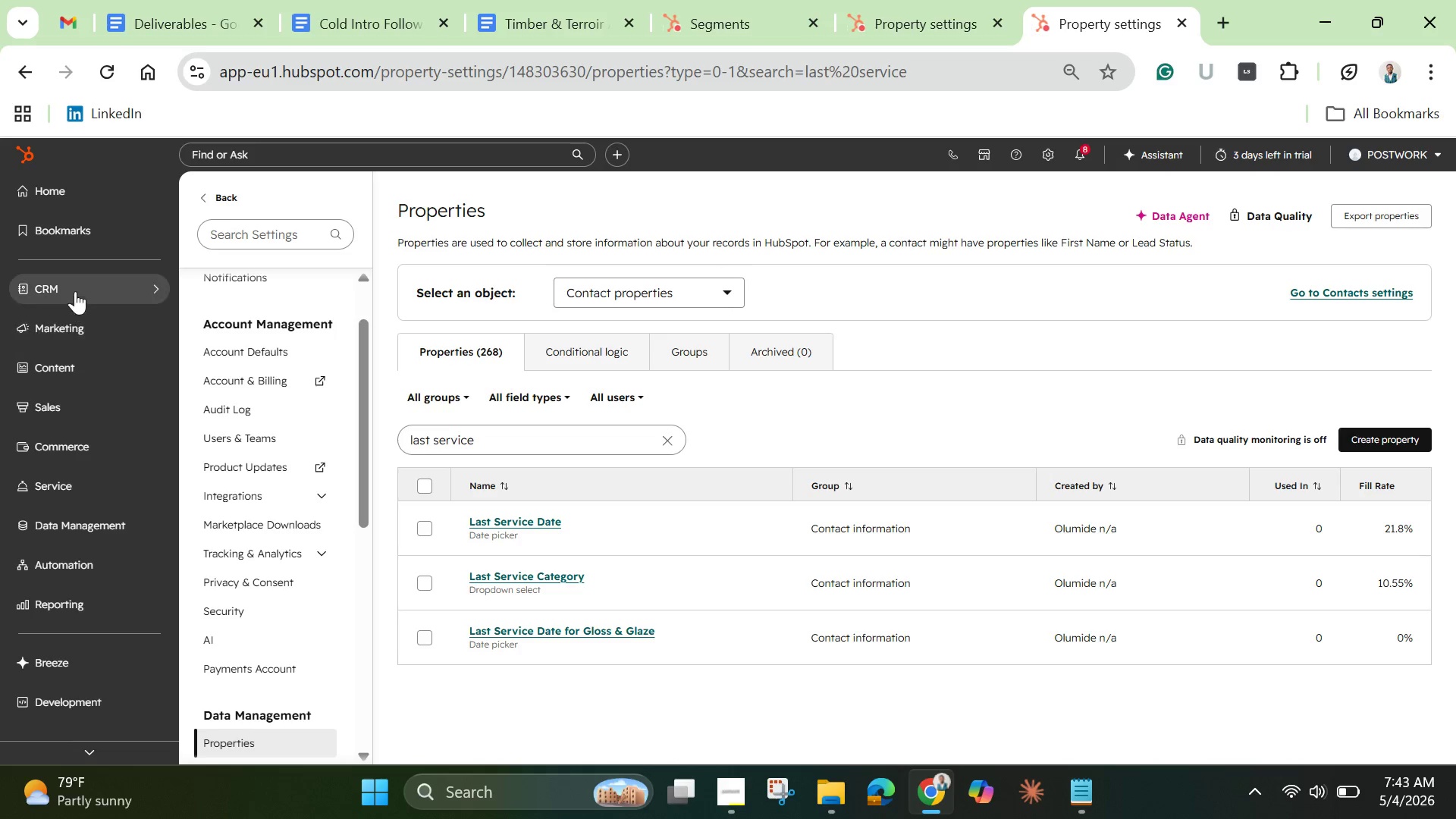 
left_click([77, 287])
 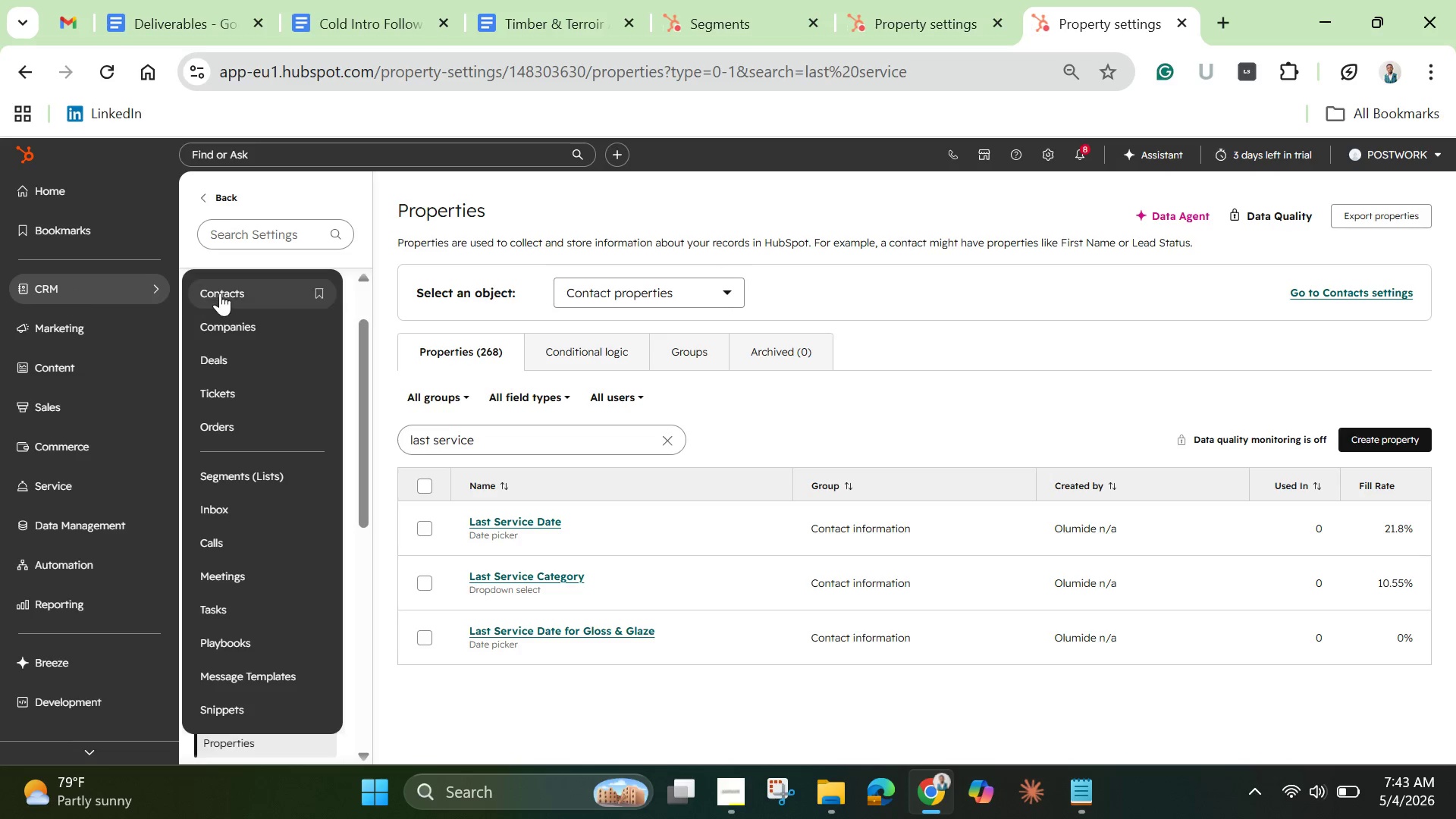 
left_click([240, 291])
 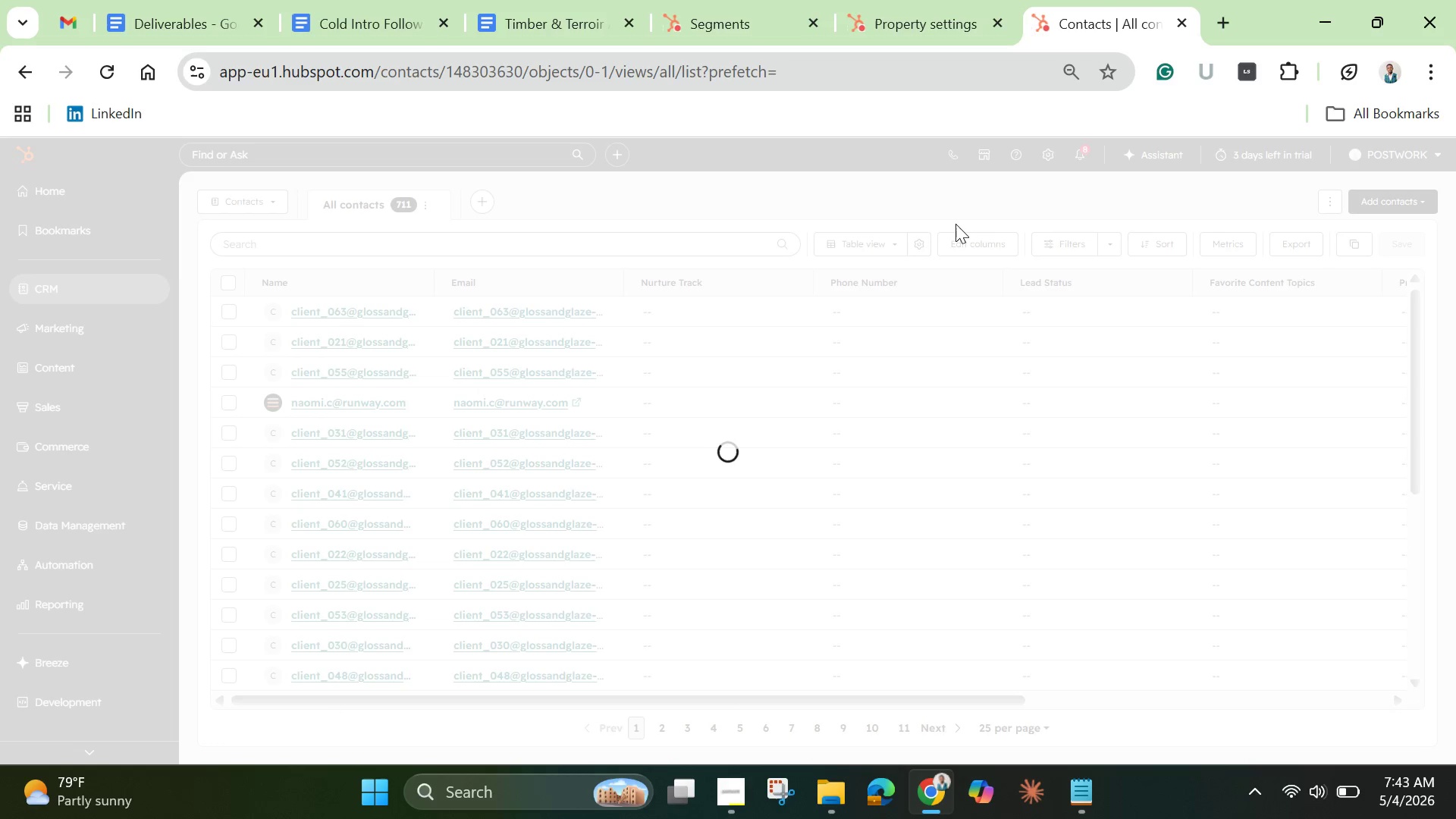 
wait(25.74)
 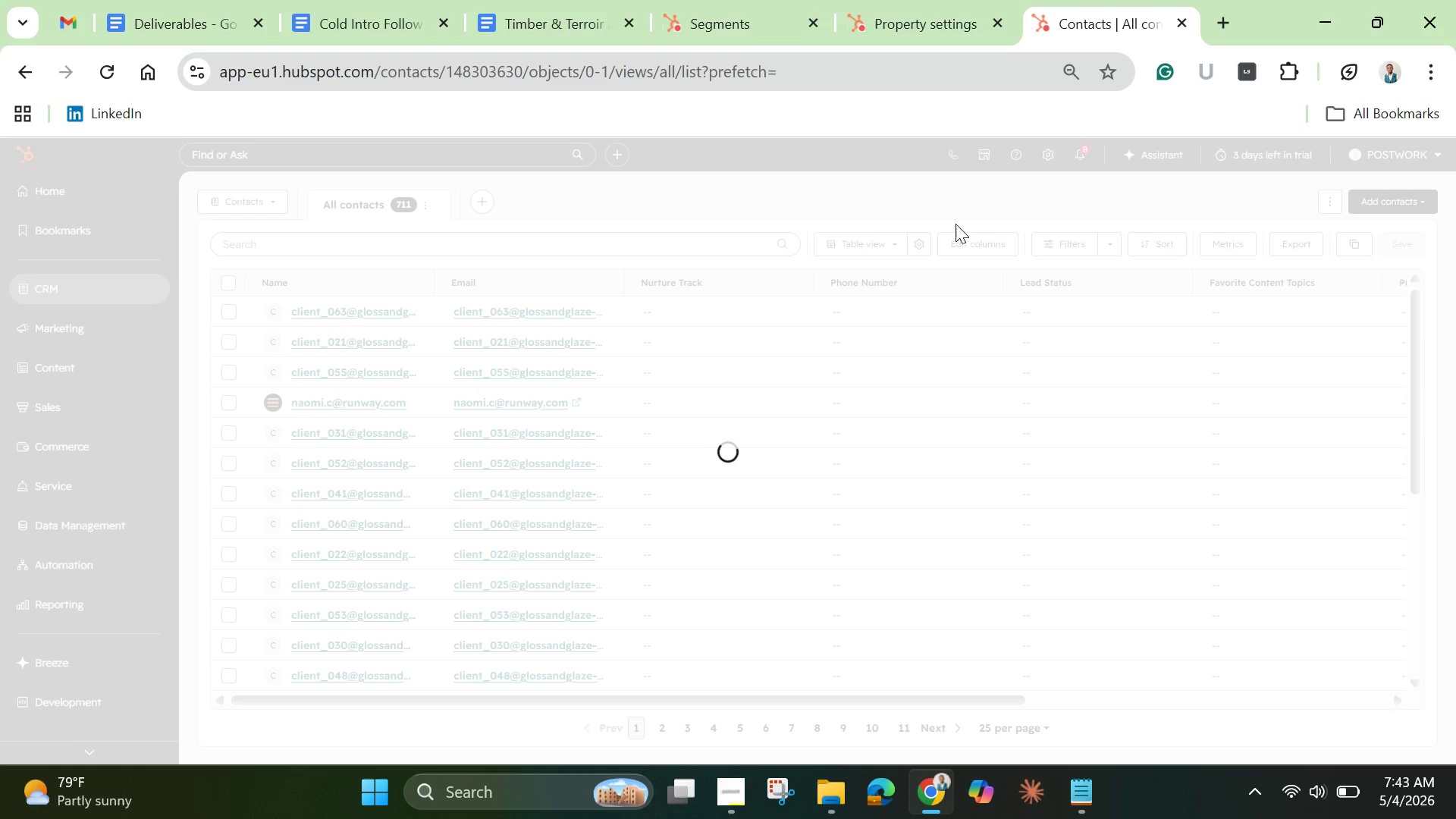 
mouse_move([1267, 512])
 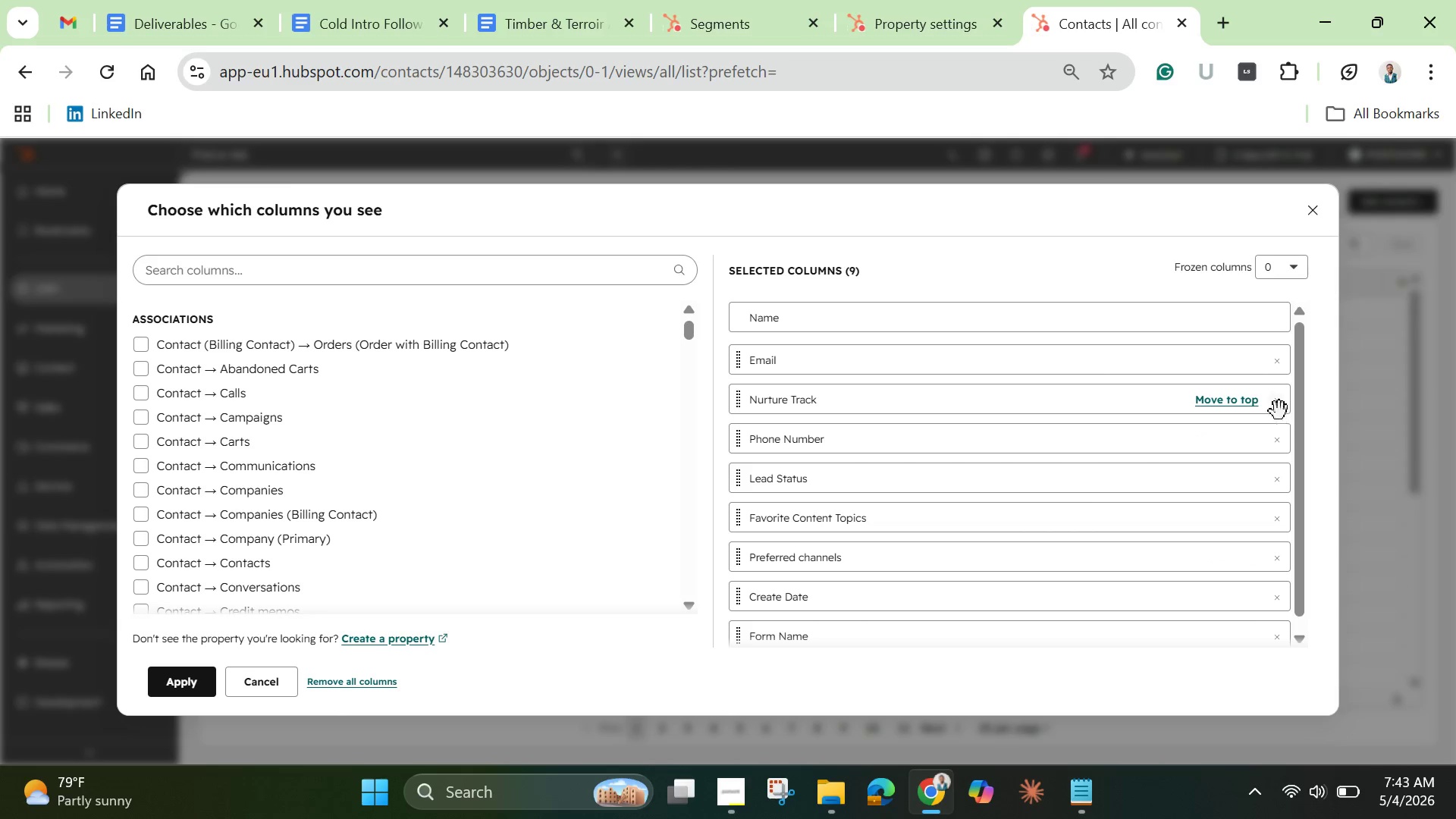 
left_click([1282, 404])
 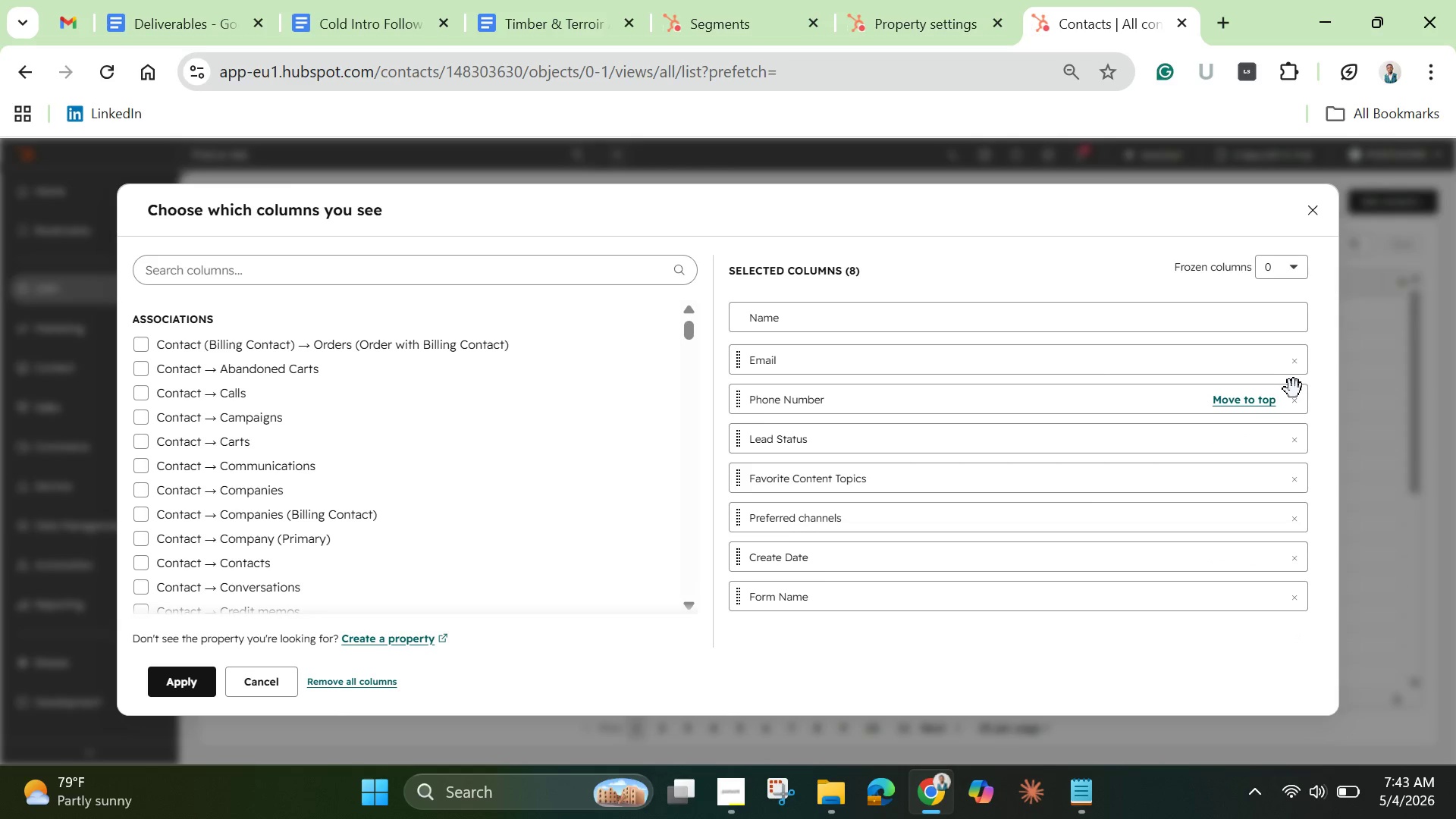 
mouse_move([1301, 441])
 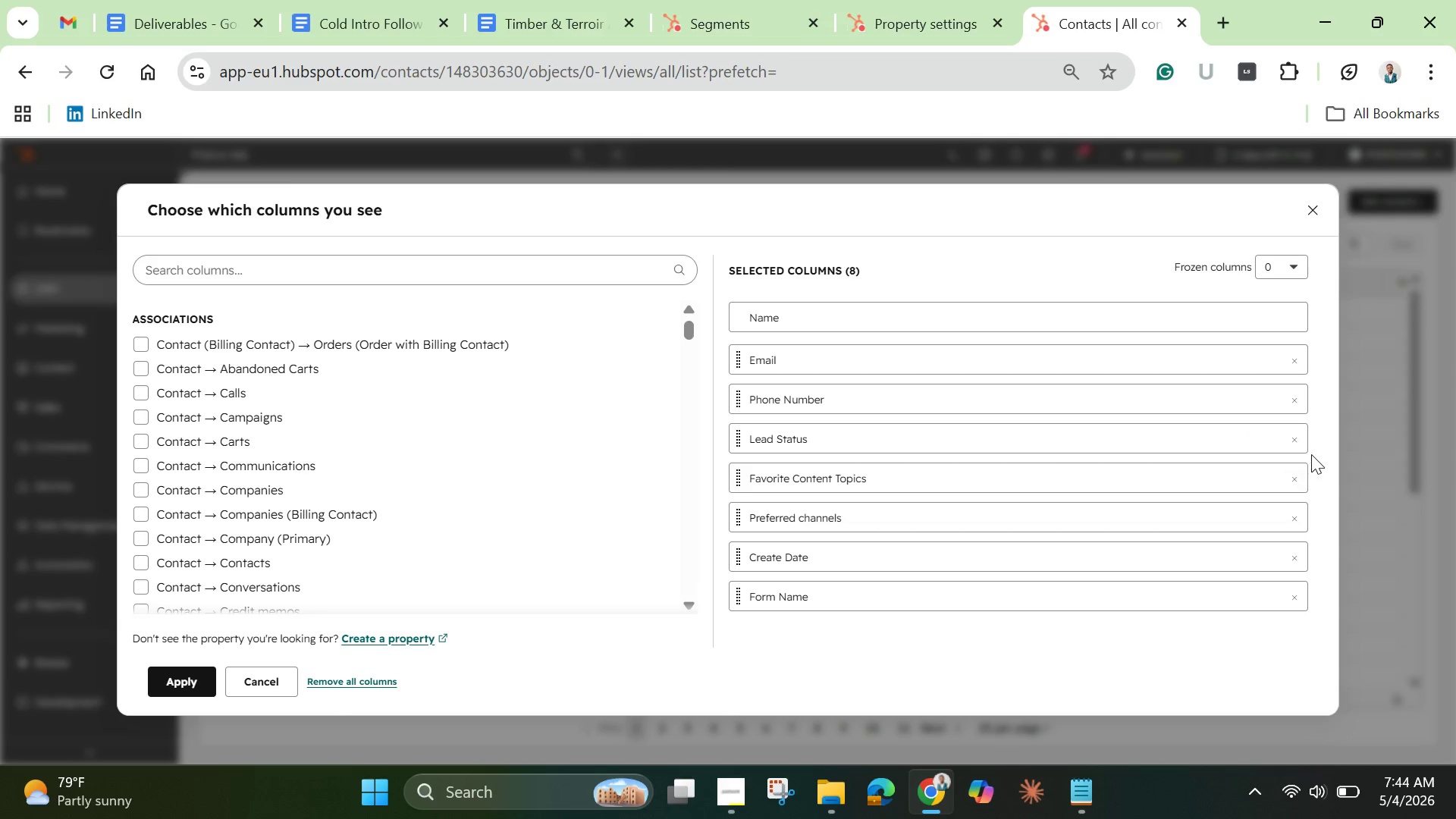 
wait(7.17)
 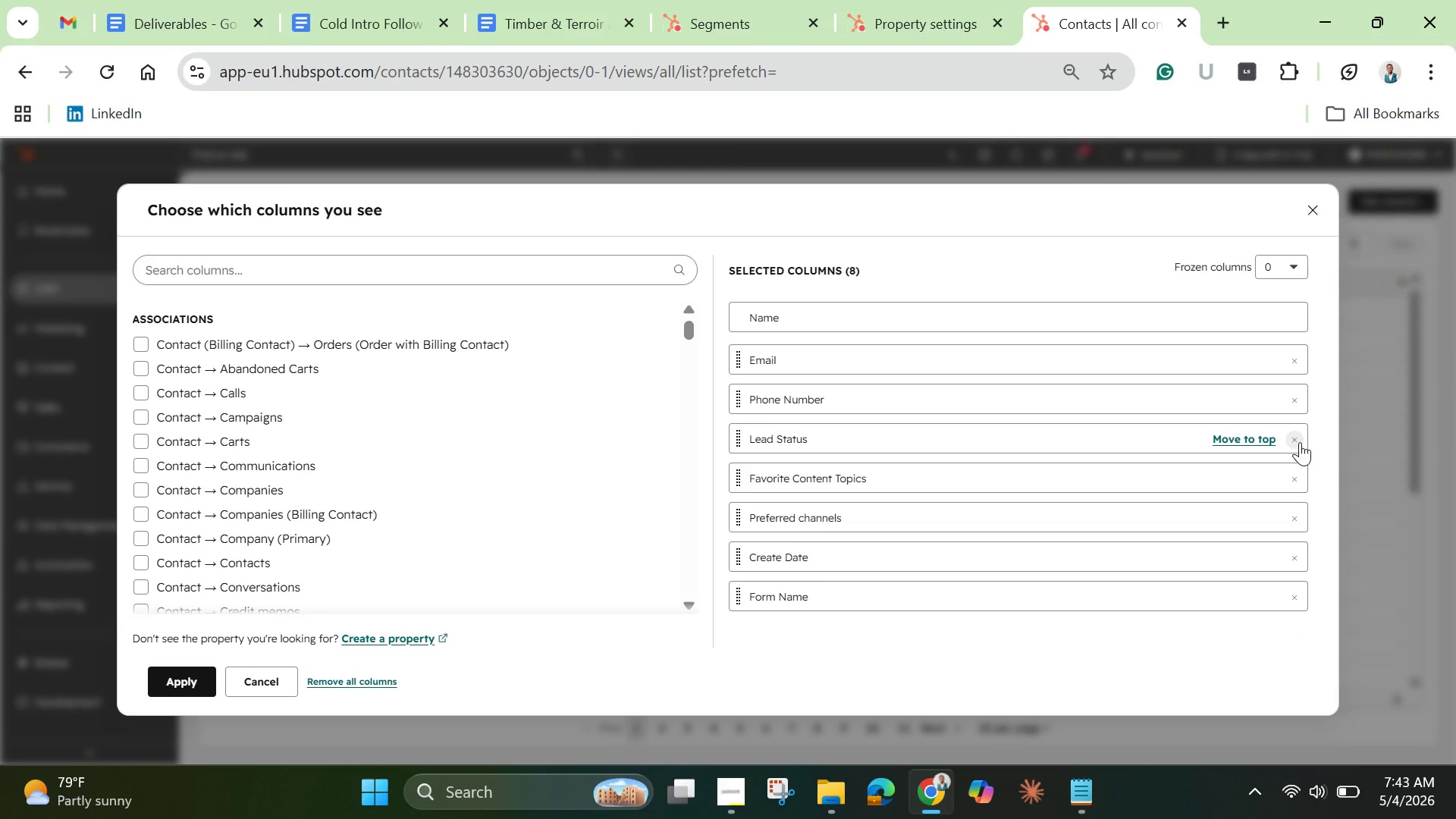 
scroll: coordinate [979, 613], scroll_direction: down, amount: 16.0
 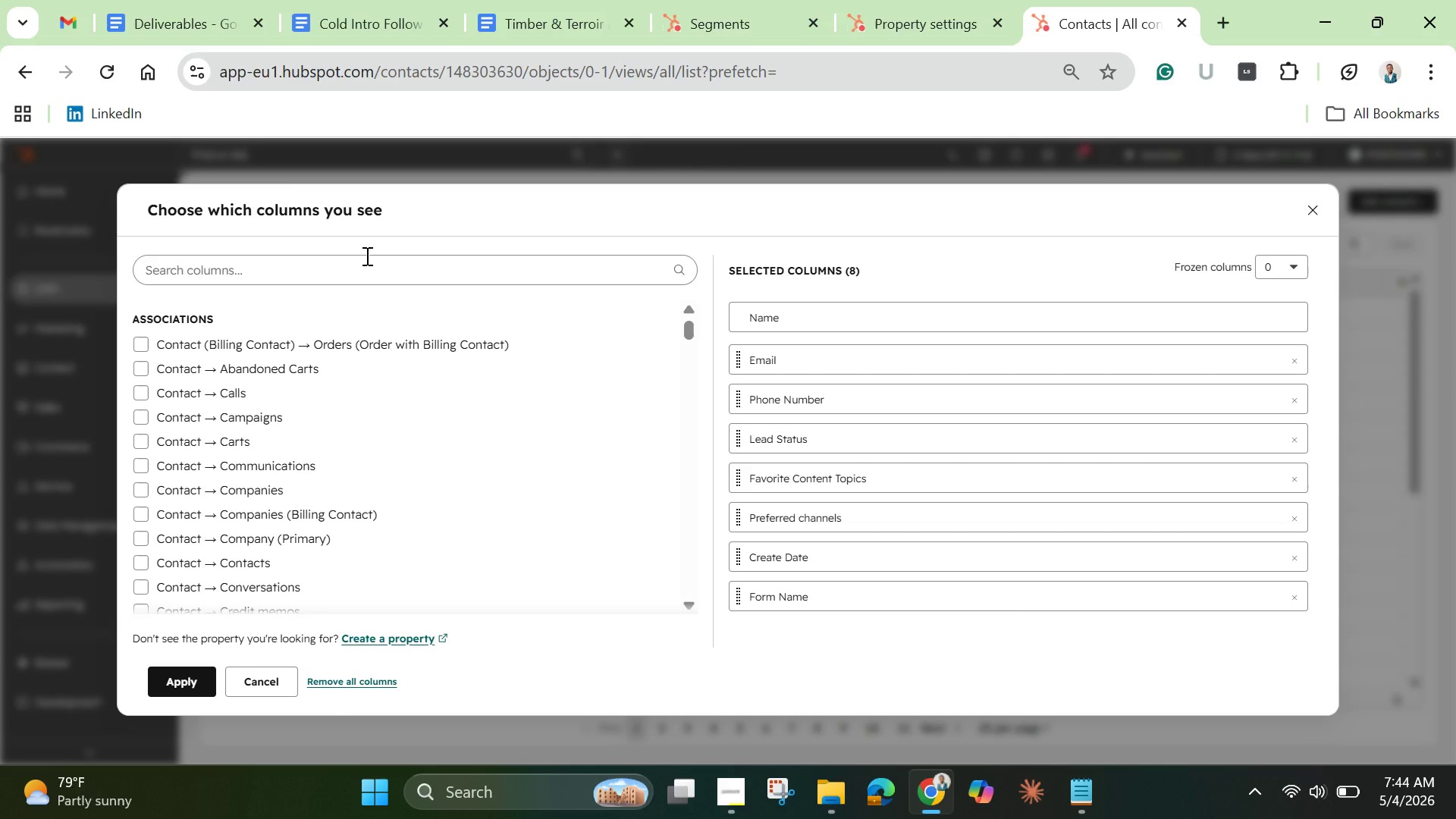 
left_click([366, 256])
 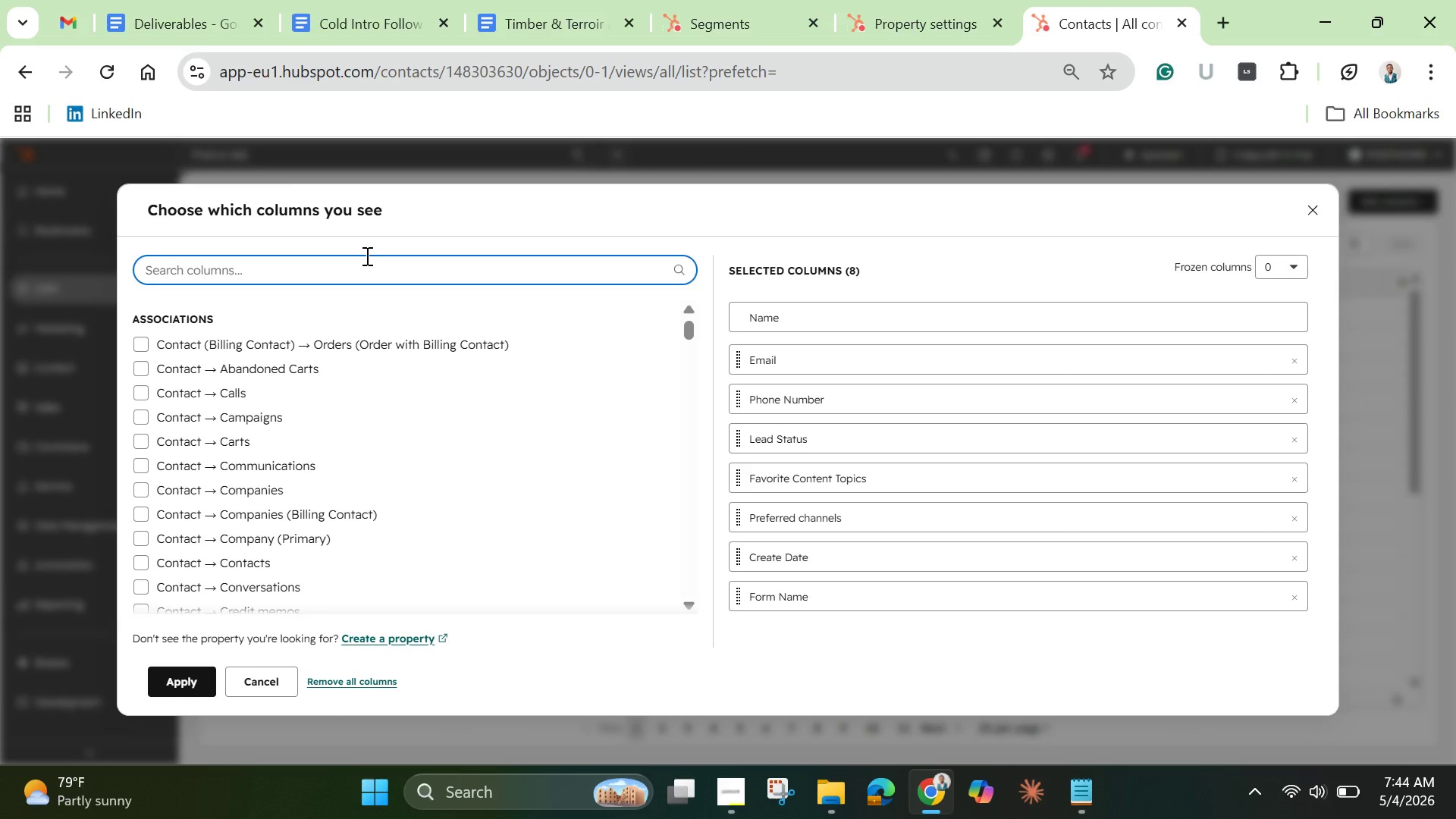 
type(last service)
 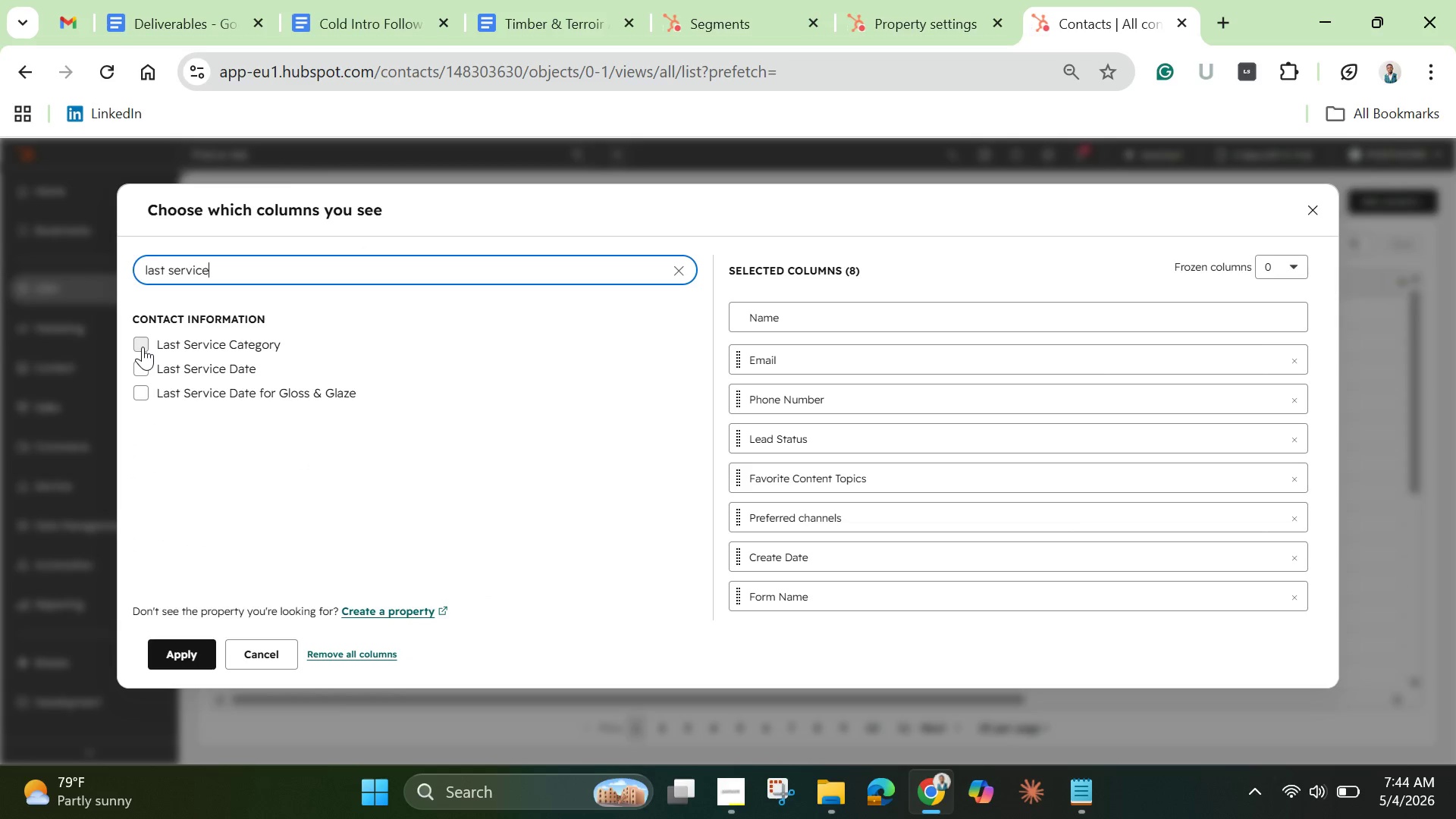 
wait(9.23)
 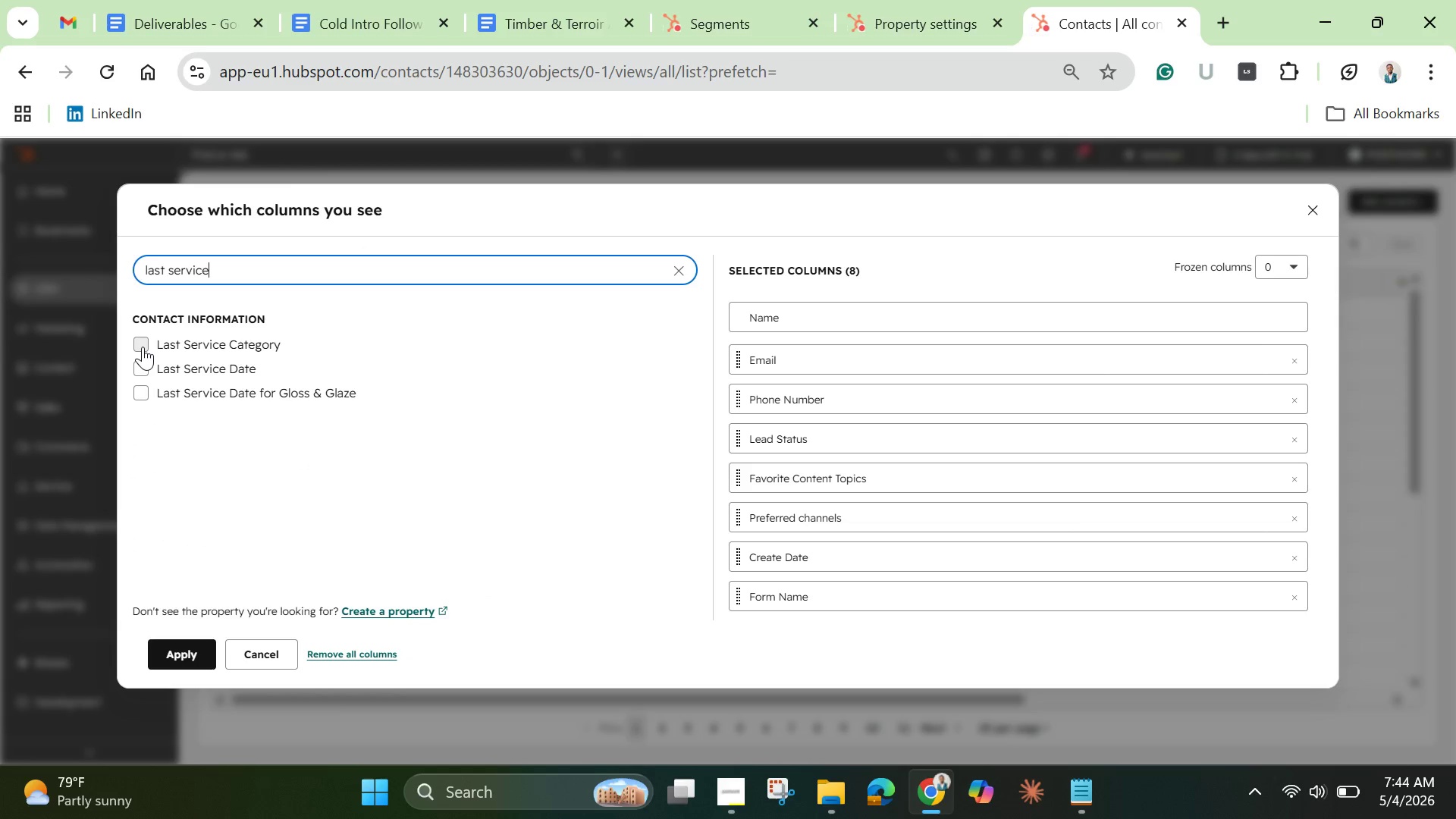 
left_click([143, 337])
 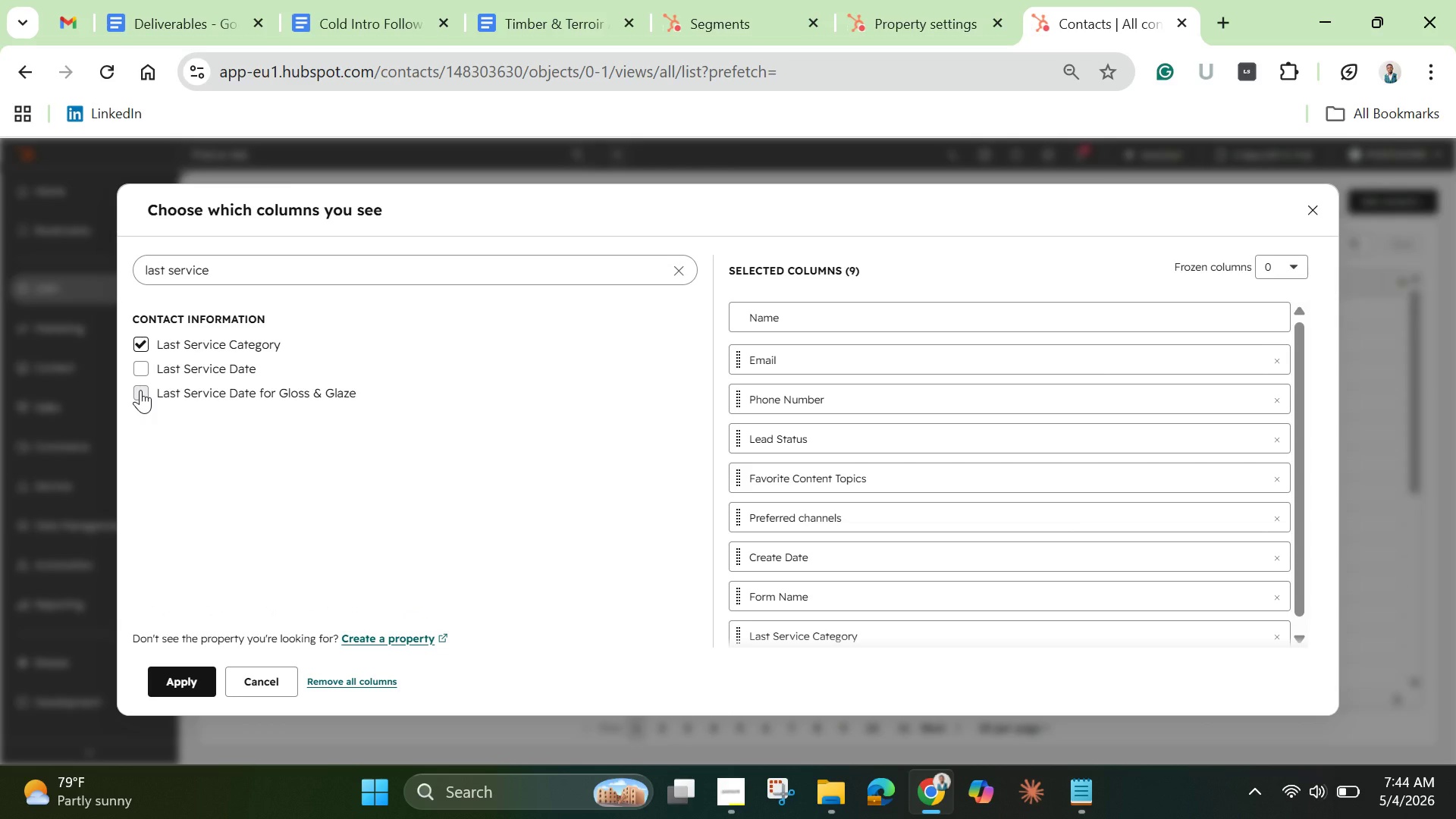 
left_click([140, 390])
 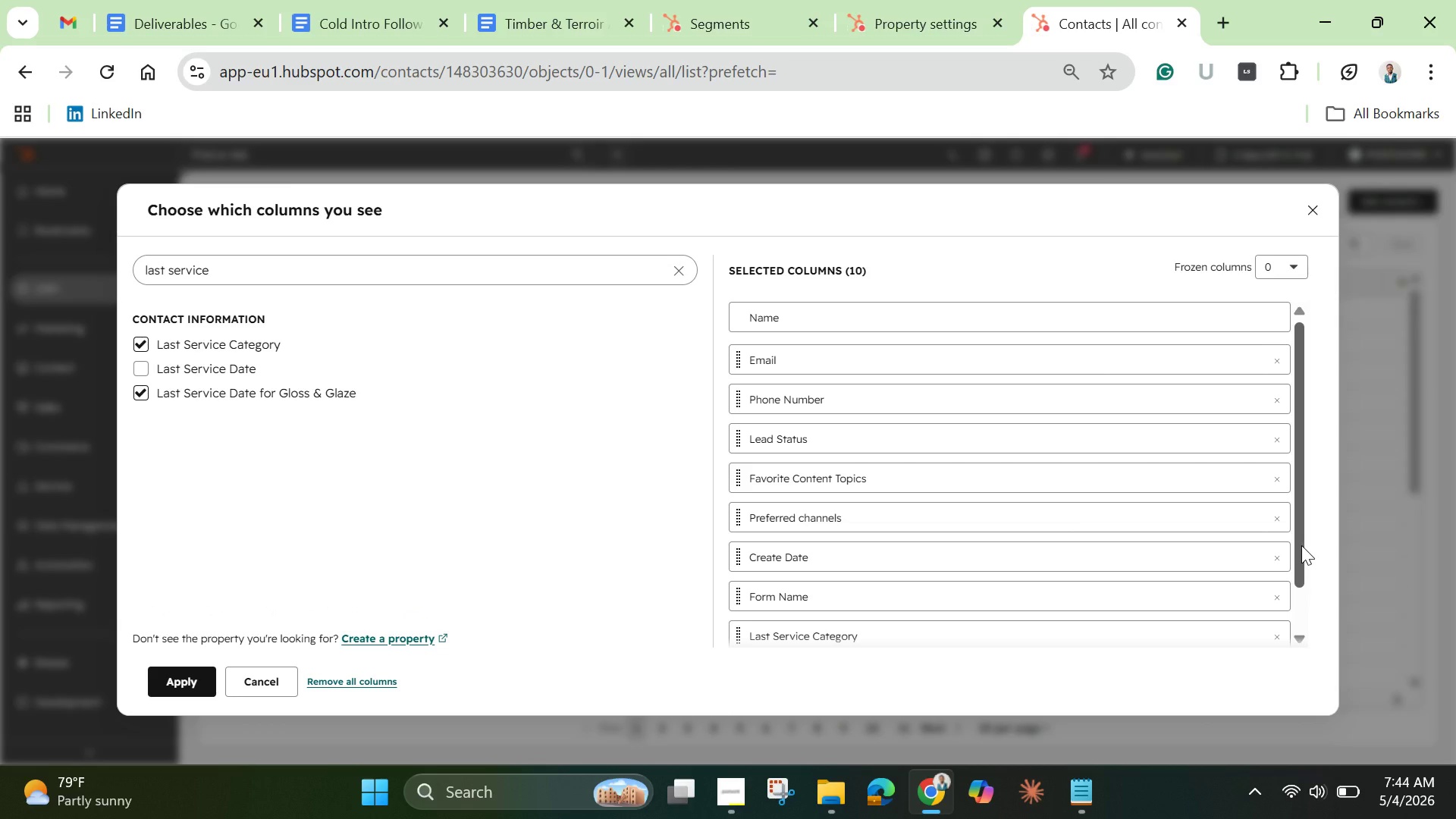 
wait(5.11)
 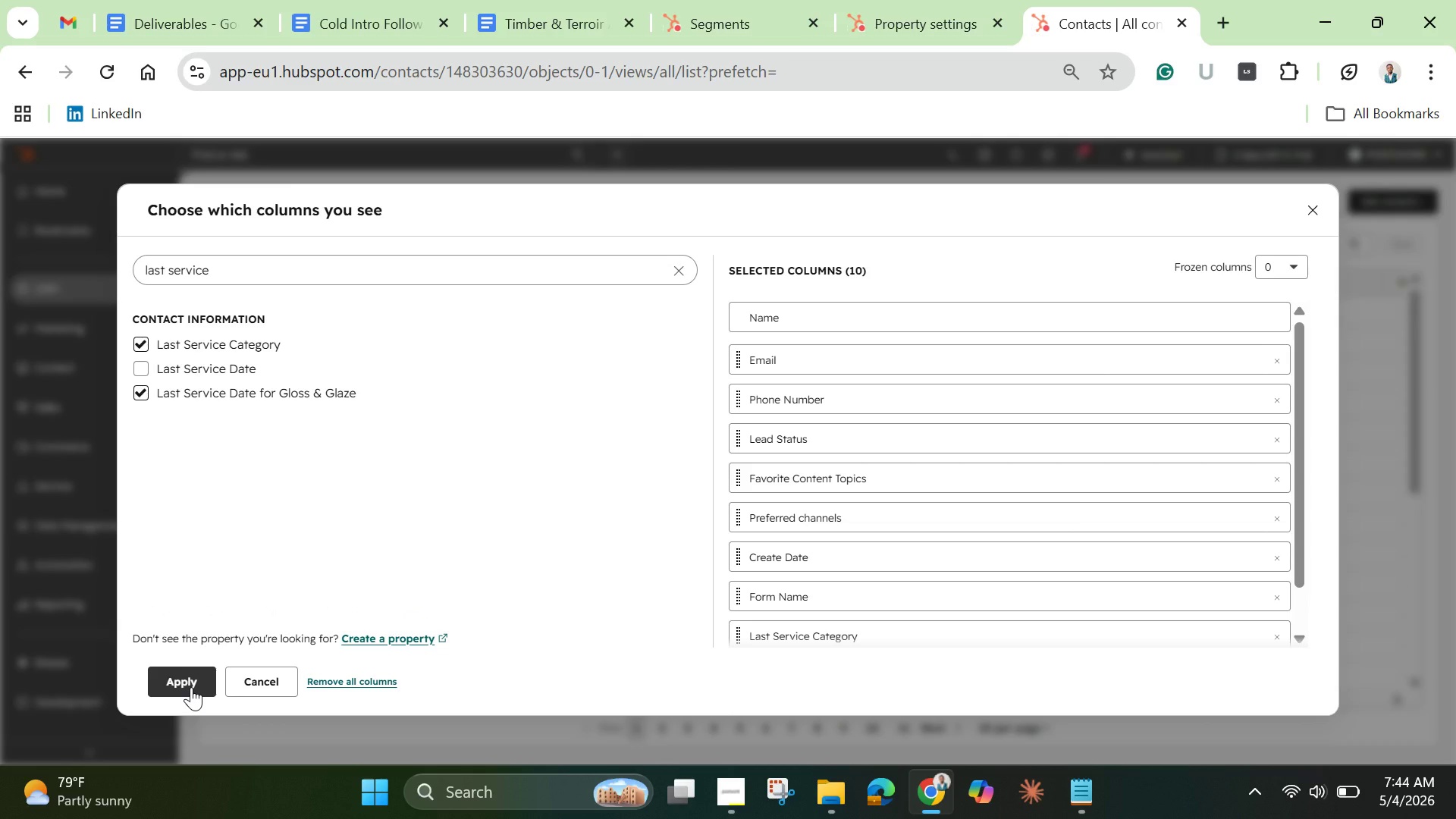 
left_click_drag(start_coordinate=[1301, 545], to_coordinate=[1263, 453])
 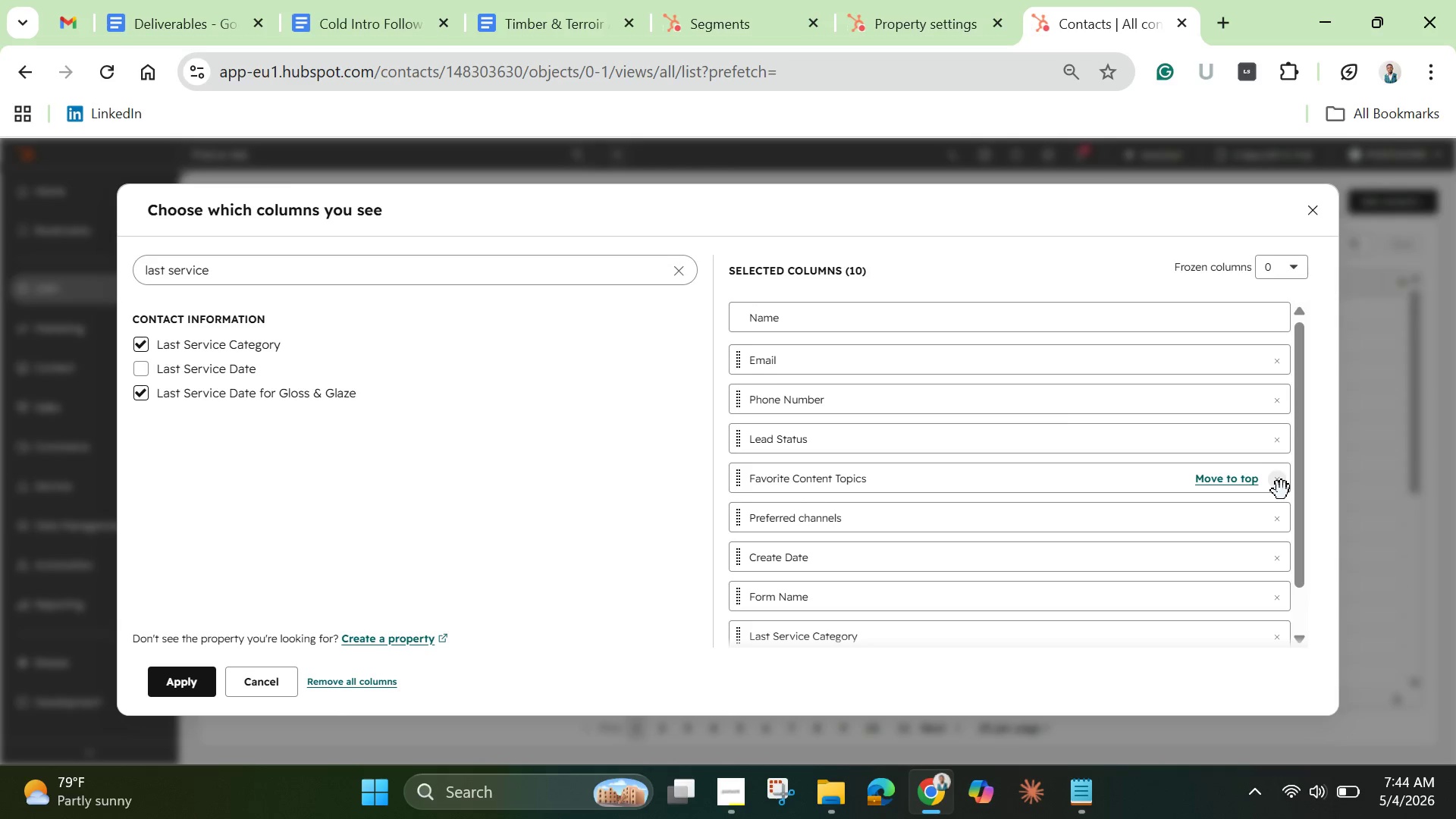 
left_click([1282, 491])
 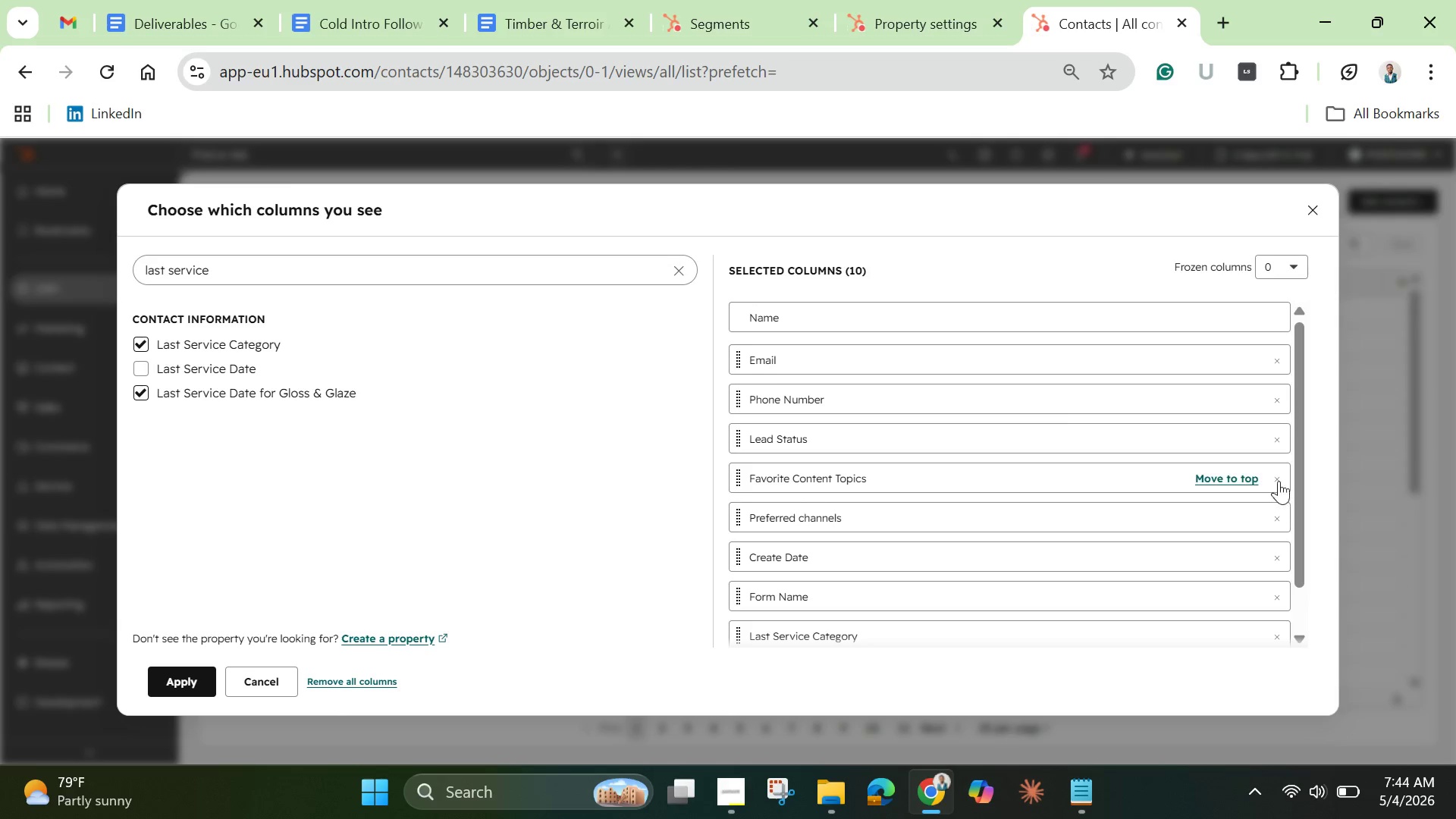 
left_click([1278, 478])
 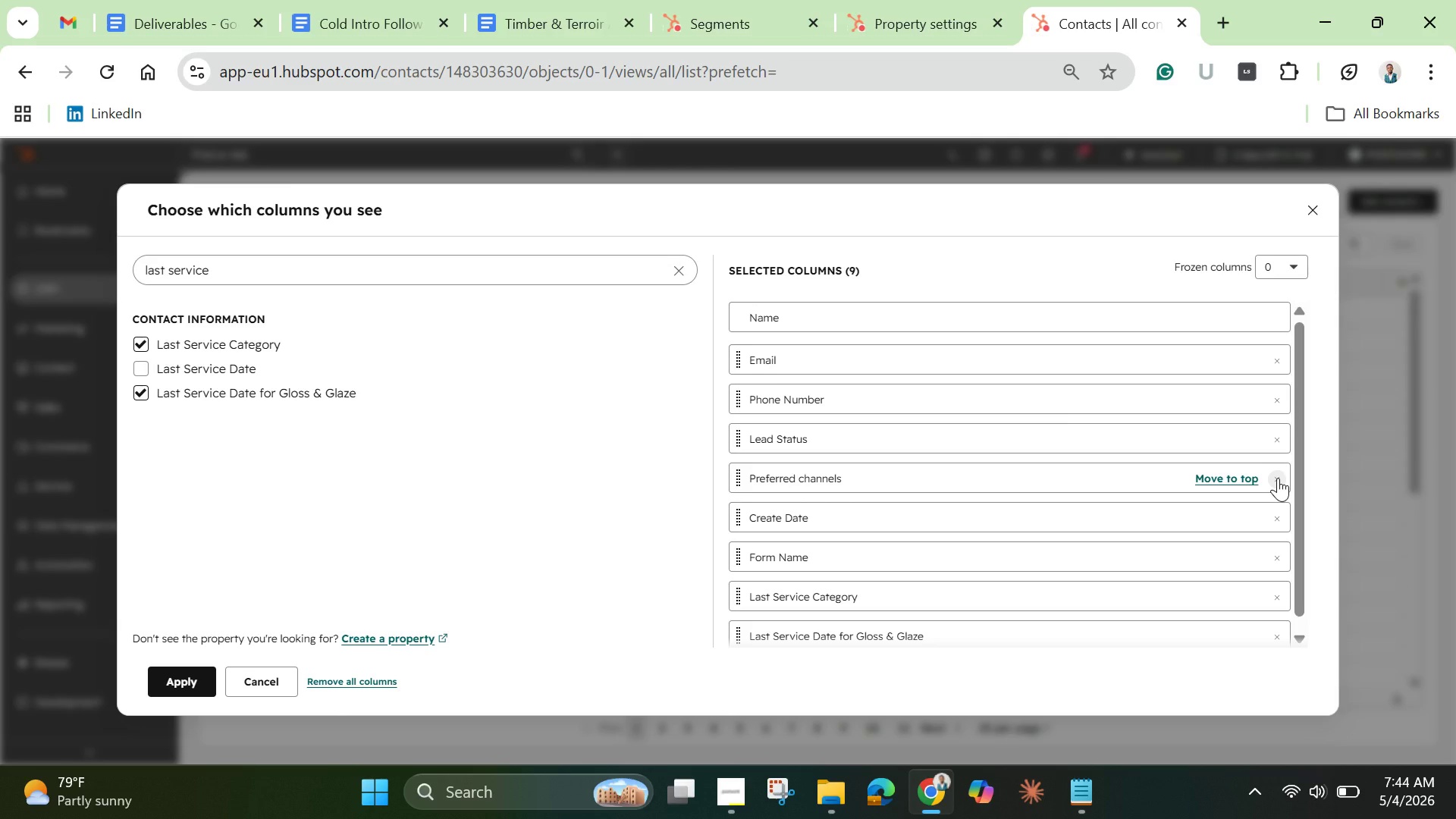 
left_click([1278, 478])
 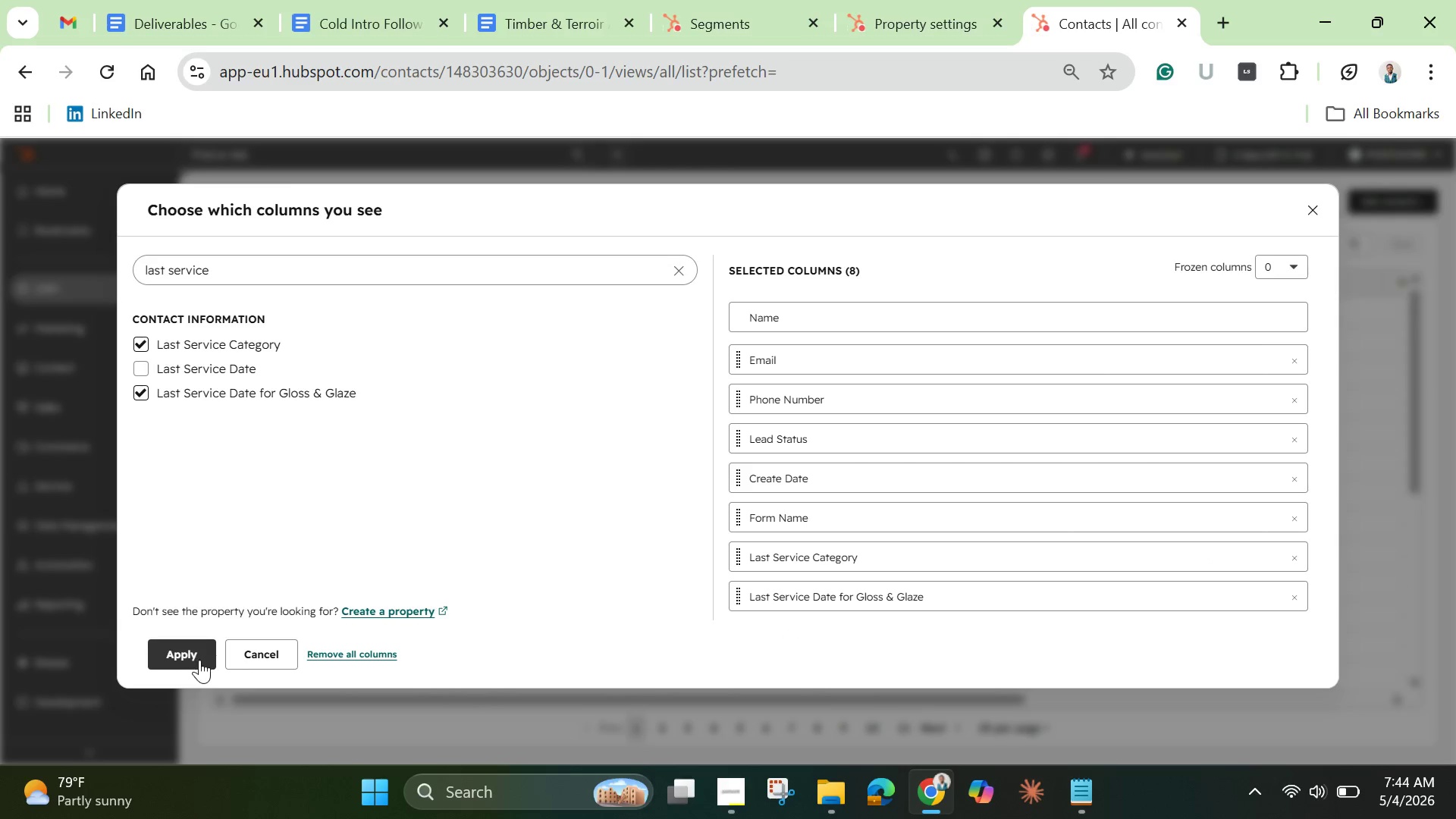 
wait(5.91)
 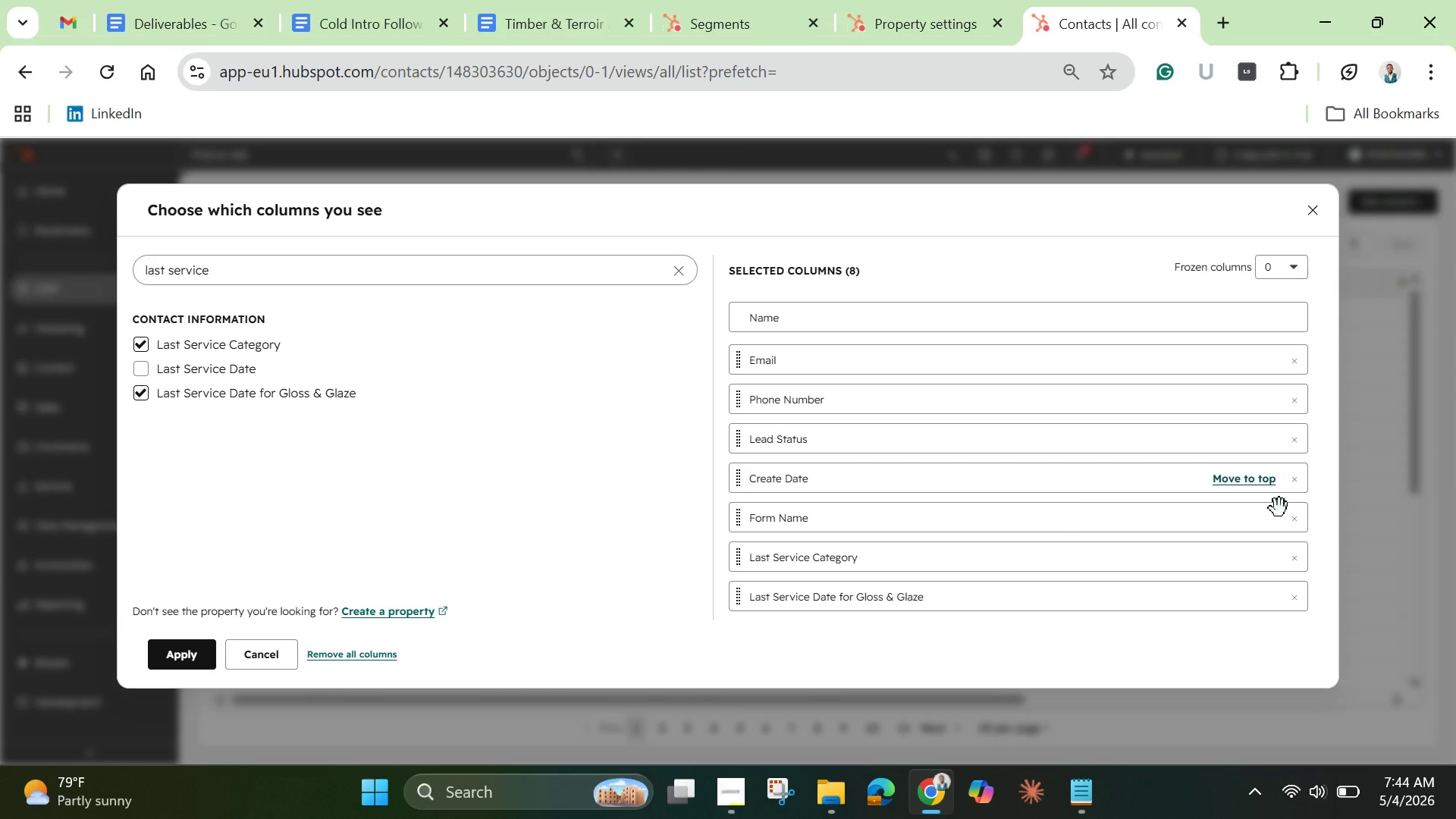 
left_click([202, 659])
 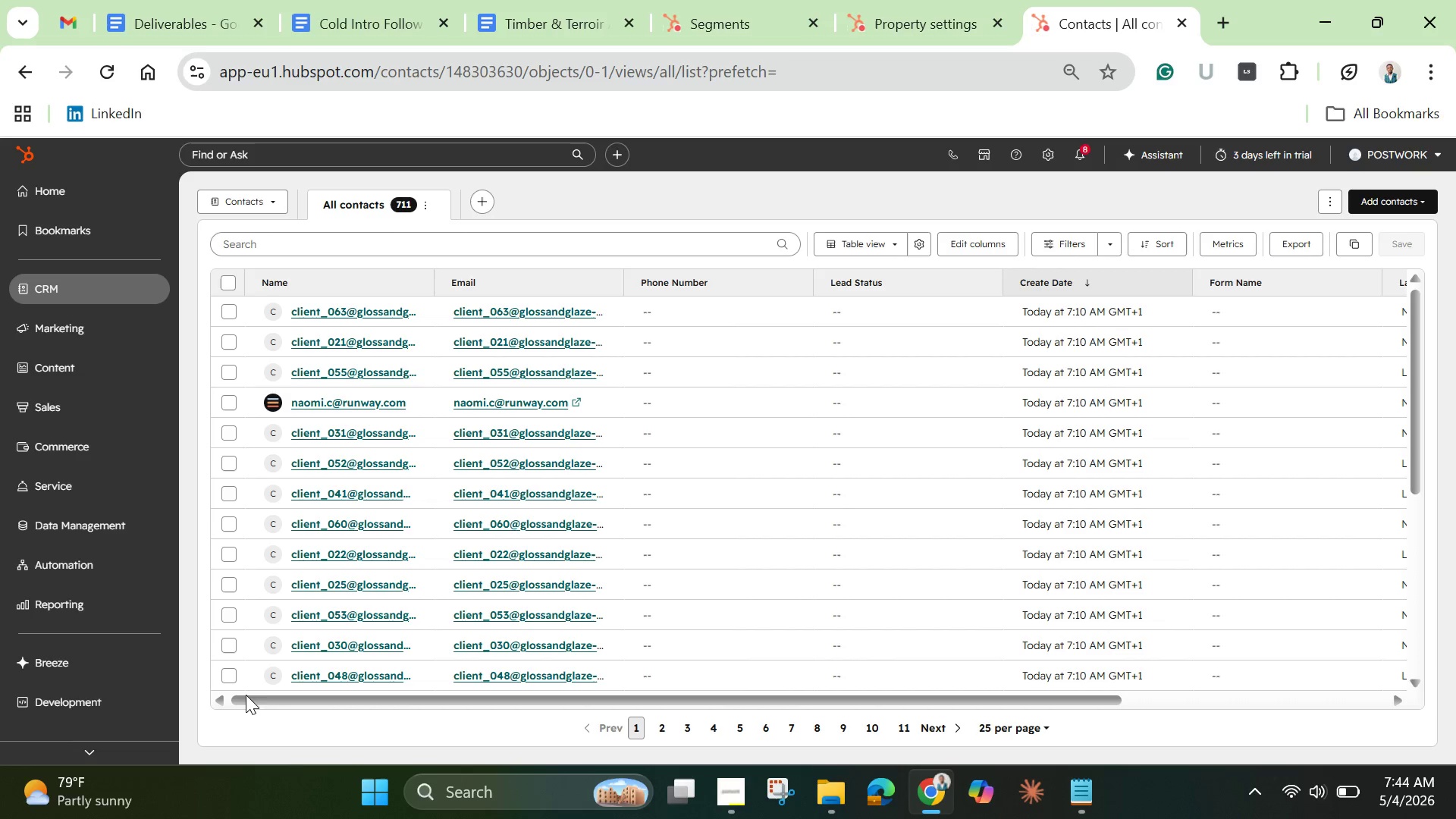 
wait(6.7)
 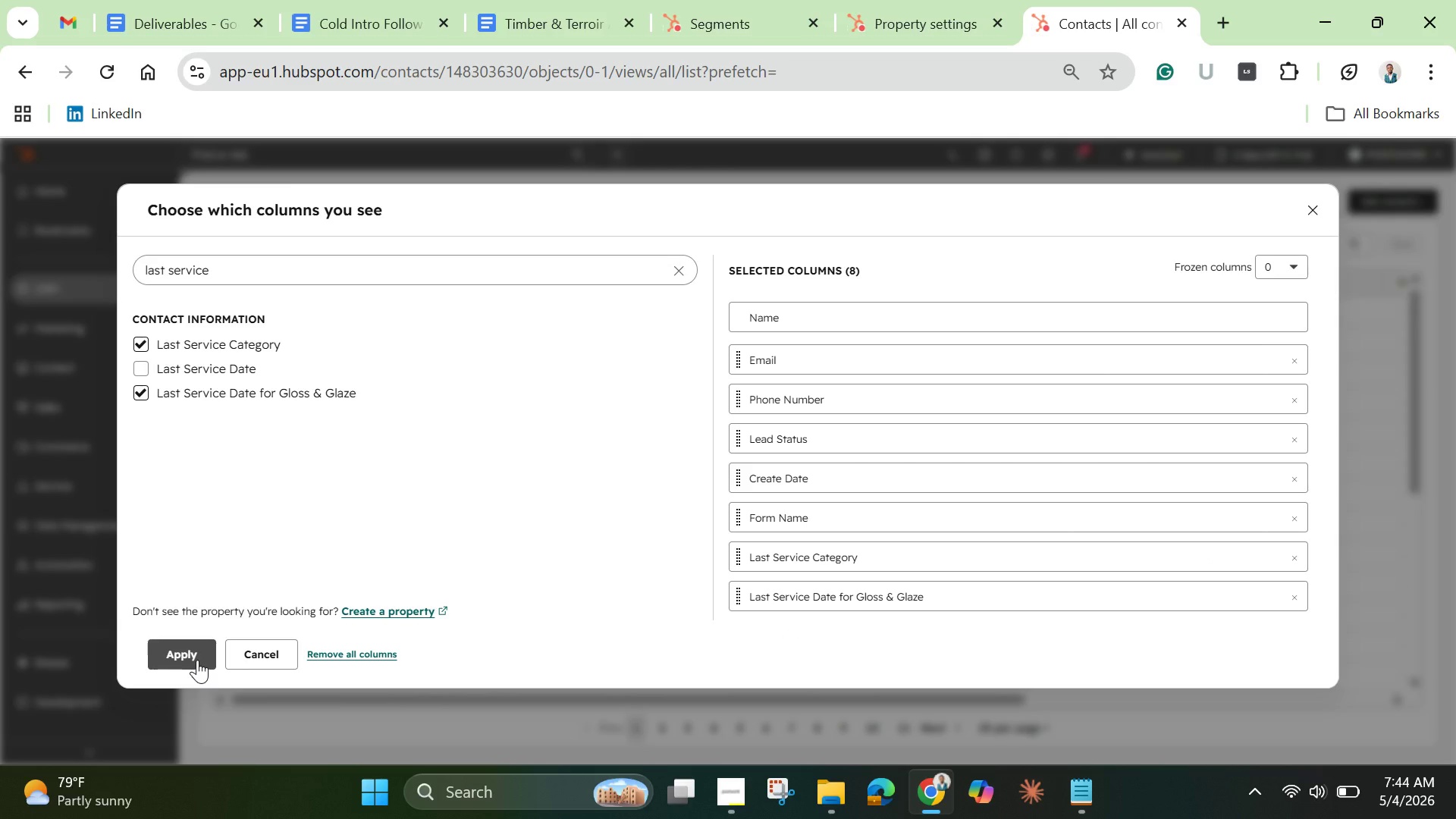 
left_click_drag(start_coordinate=[783, 707], to_coordinate=[1455, 709])
 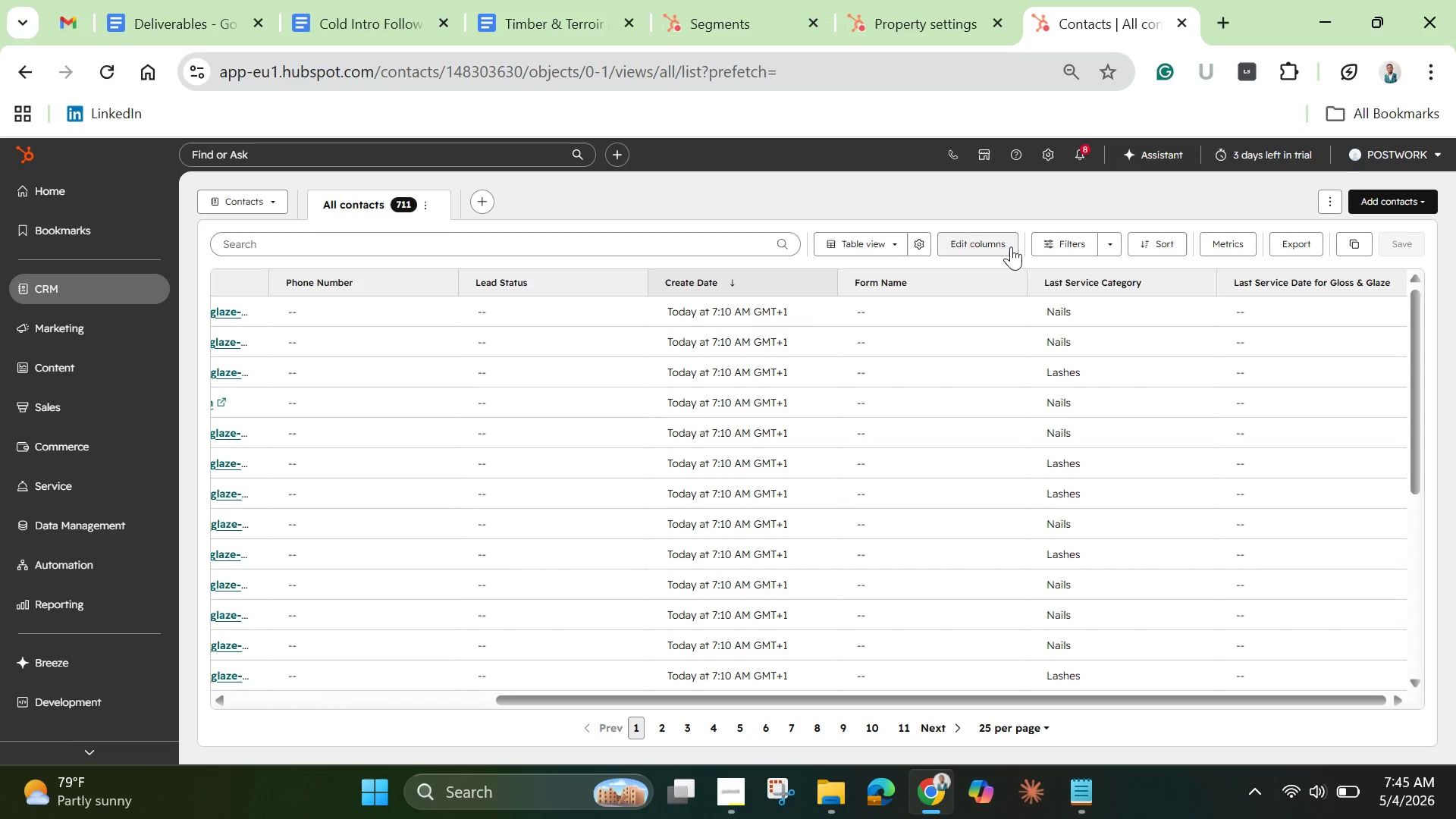 
left_click([956, 246])
 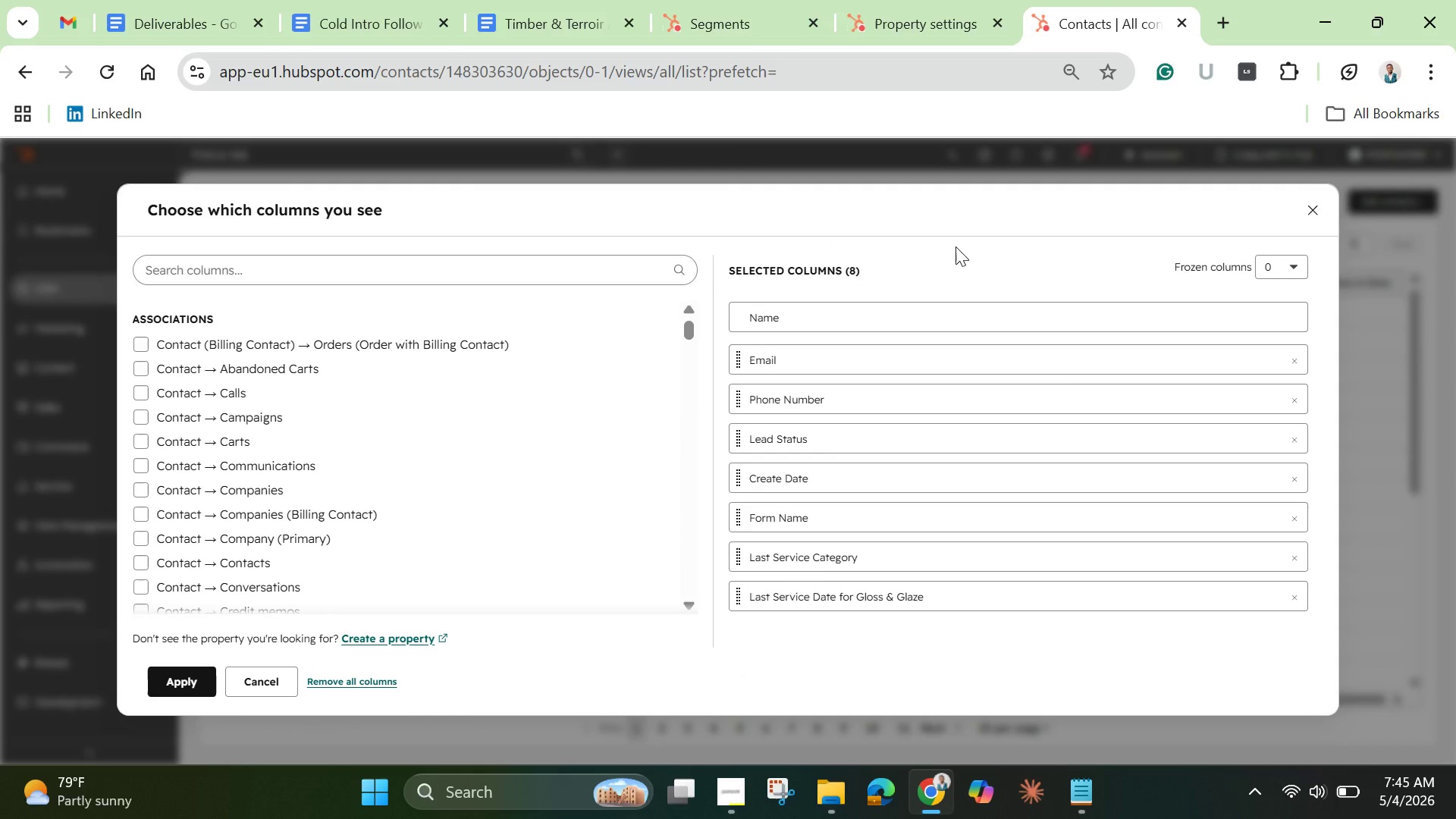 
wait(10.42)
 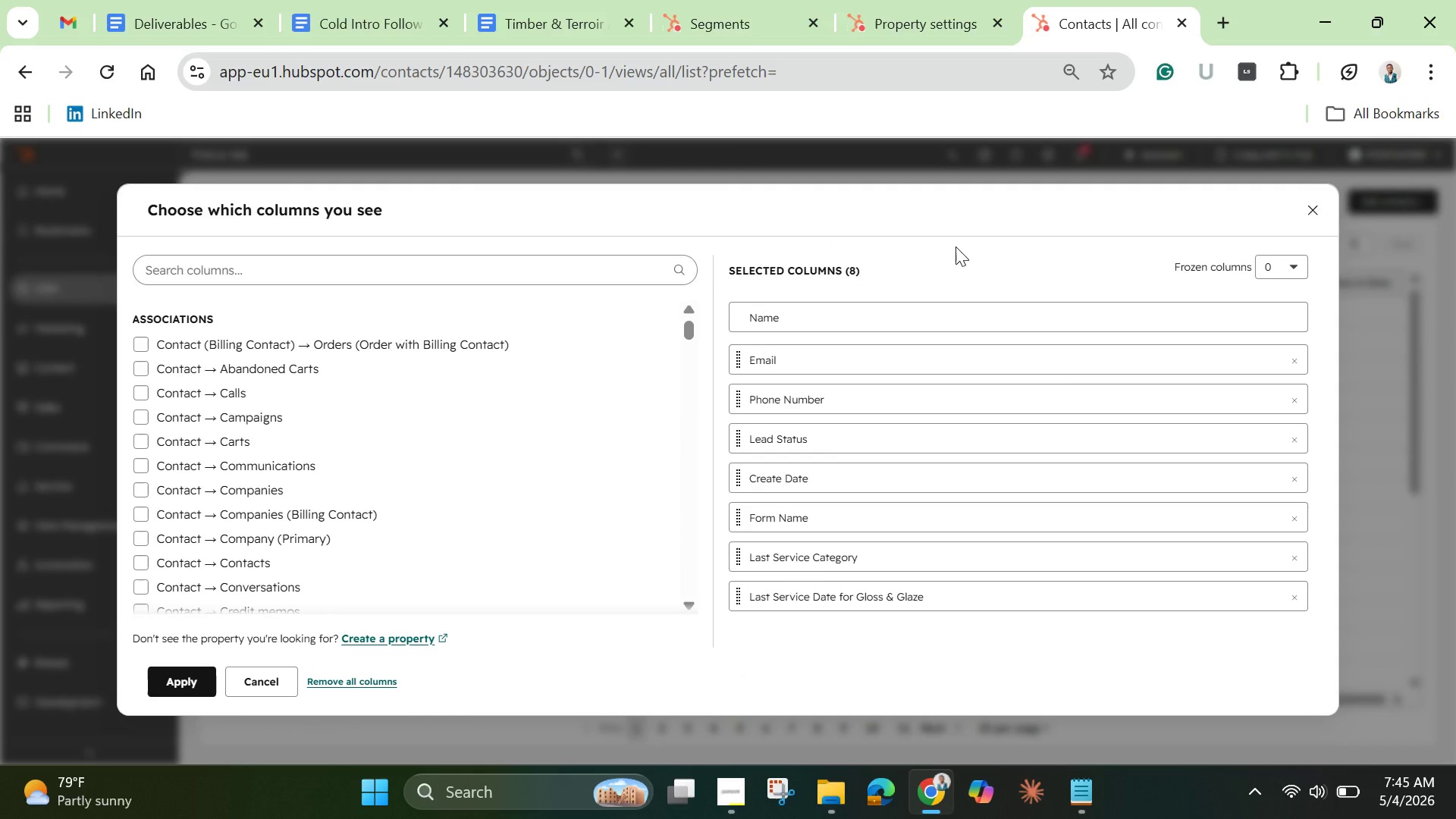 
mouse_move([1122, 403])
 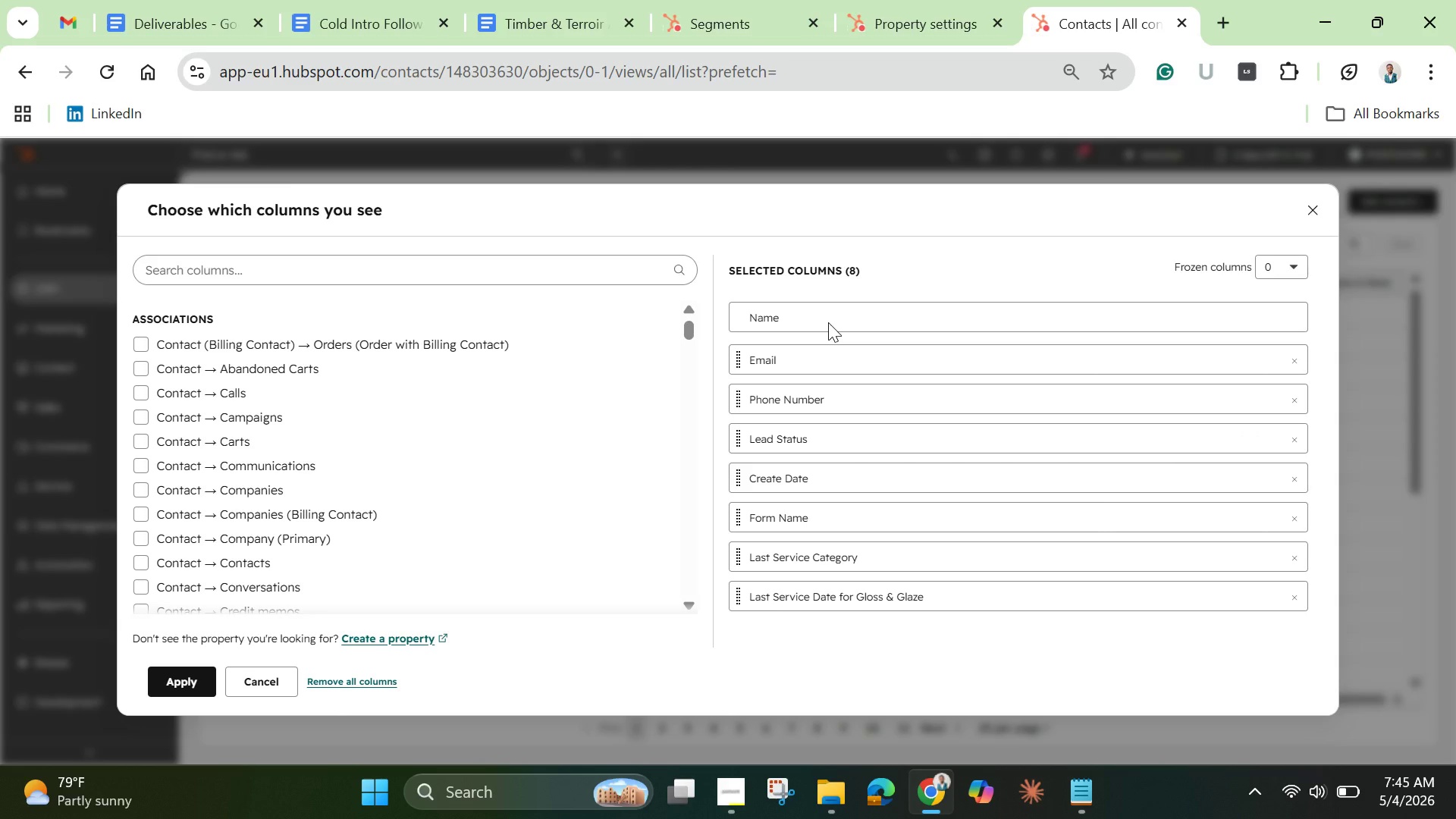 
wait(15.39)
 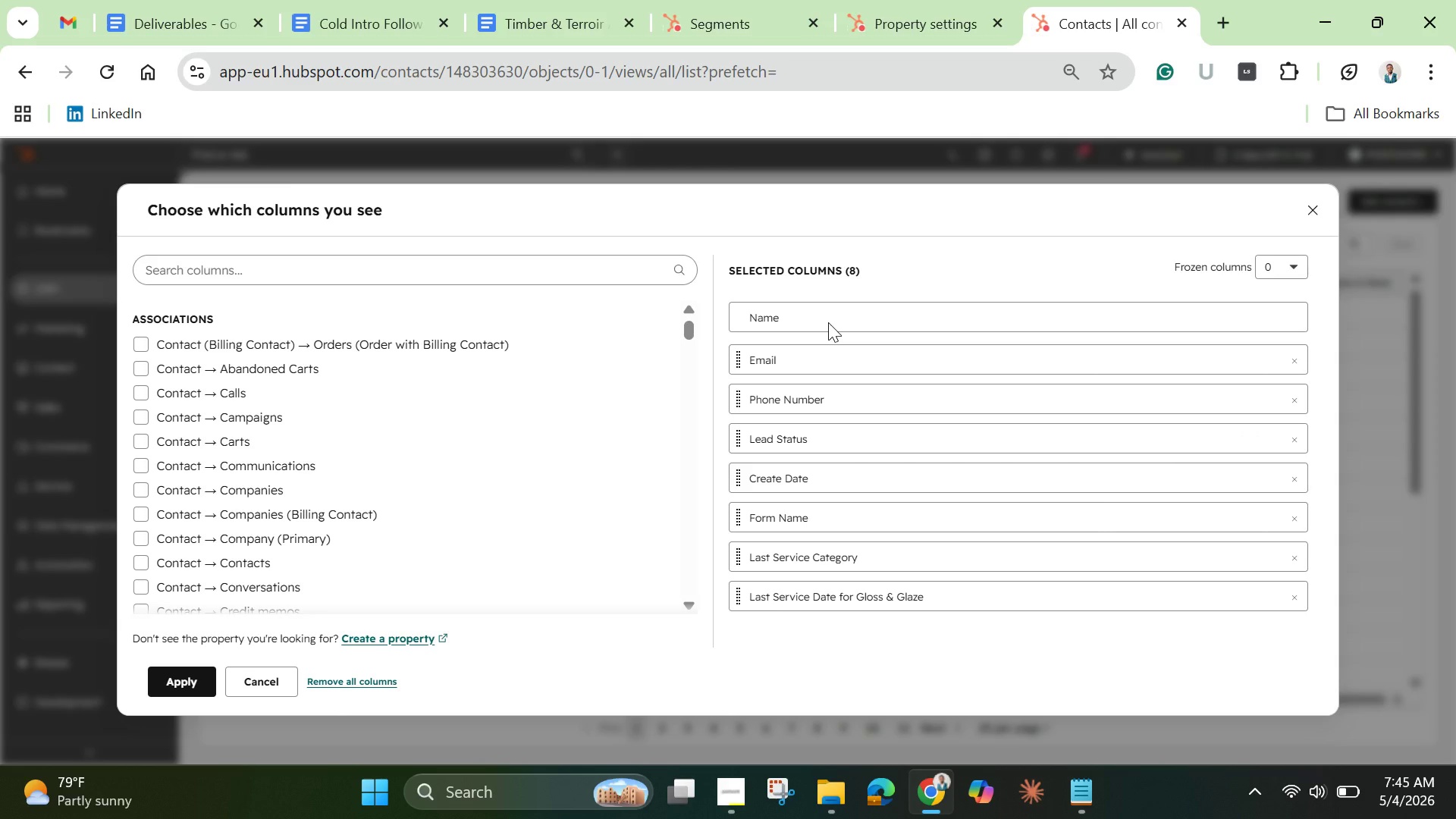 
left_click([1303, 529])
 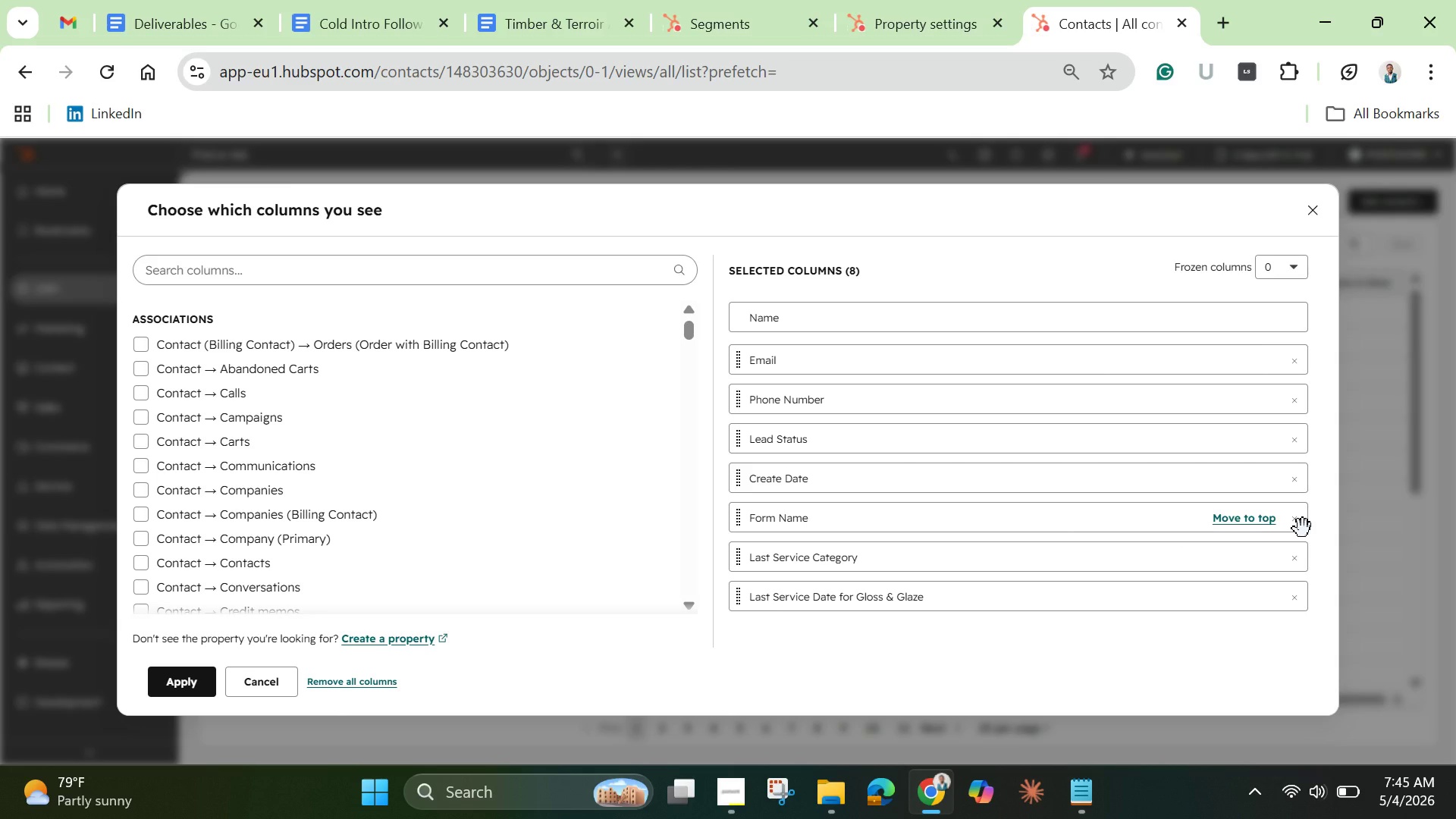 
left_click([1301, 527])
 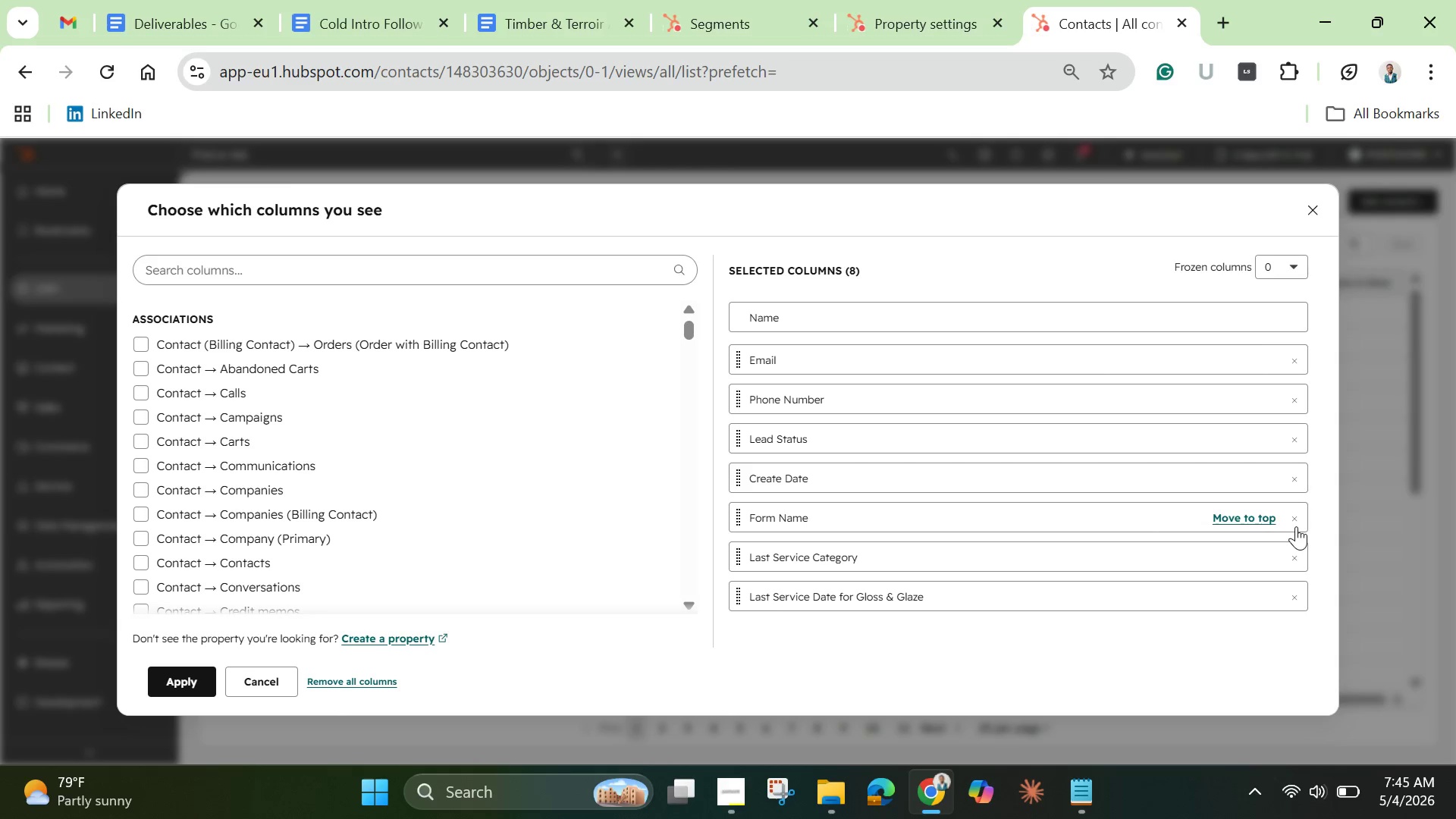 
left_click([1293, 522])
 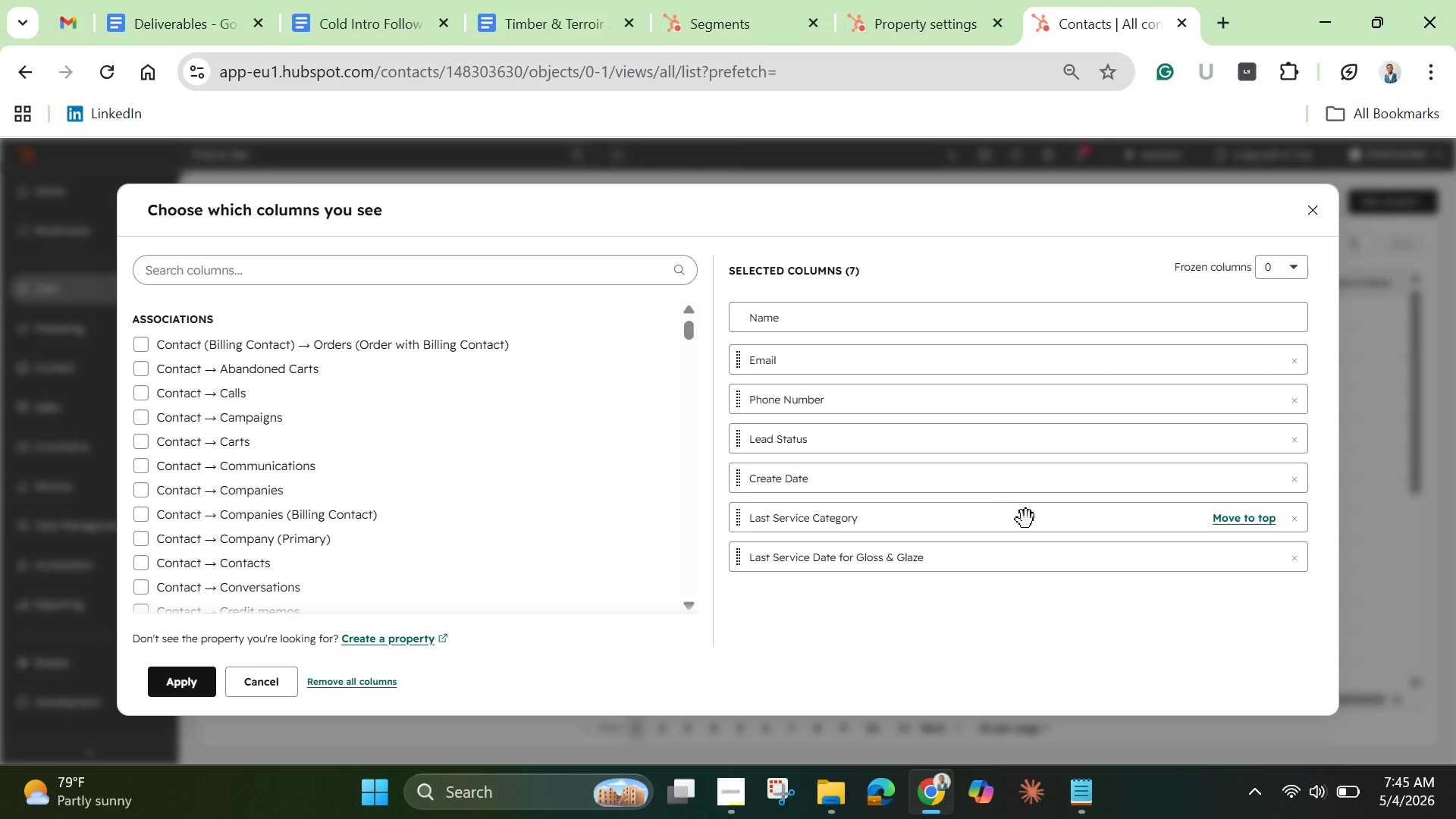 
left_click_drag(start_coordinate=[993, 532], to_coordinate=[946, 428])
 